 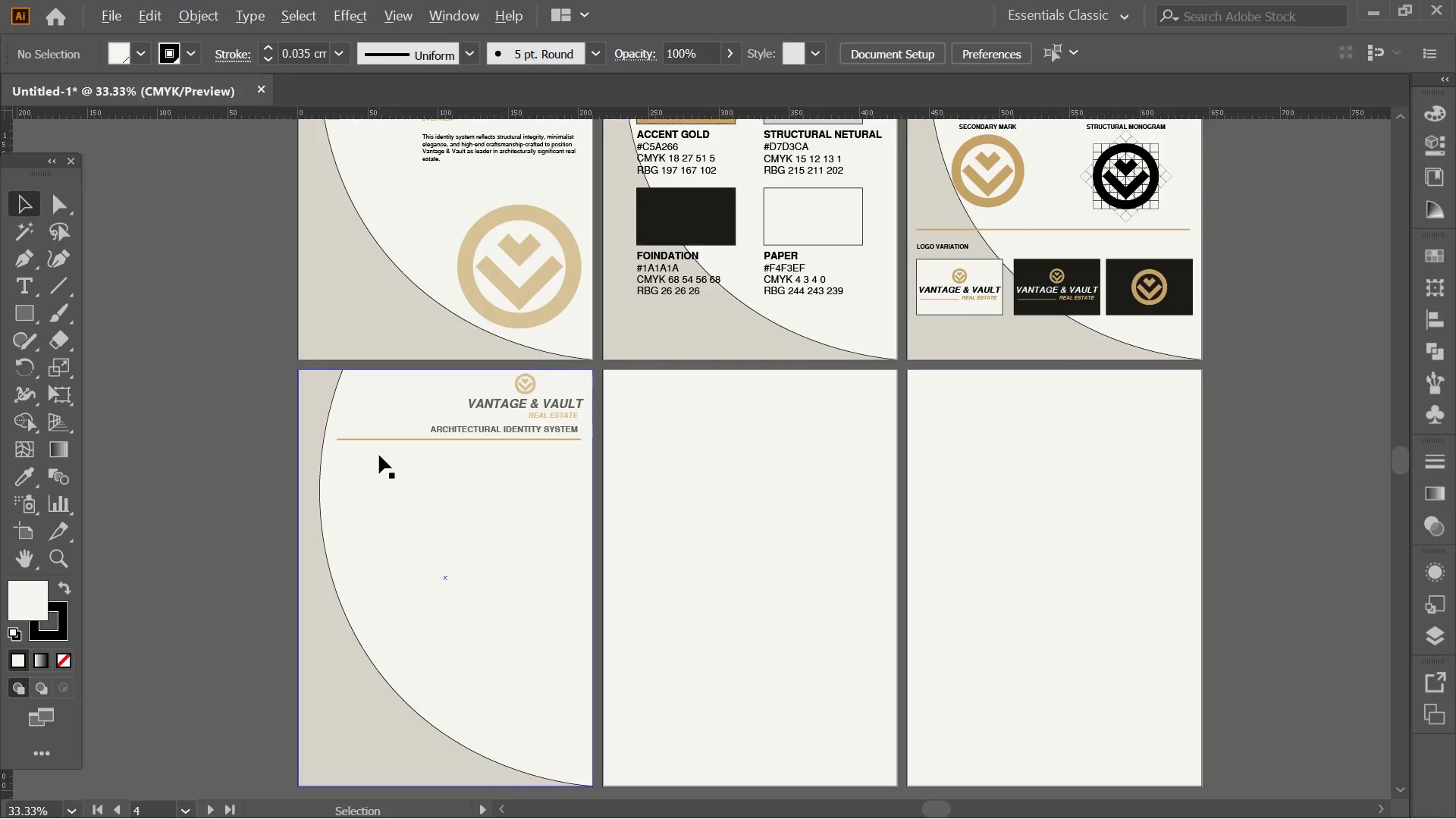 
scroll: coordinate [379, 455], scroll_direction: up, amount: 2.0
 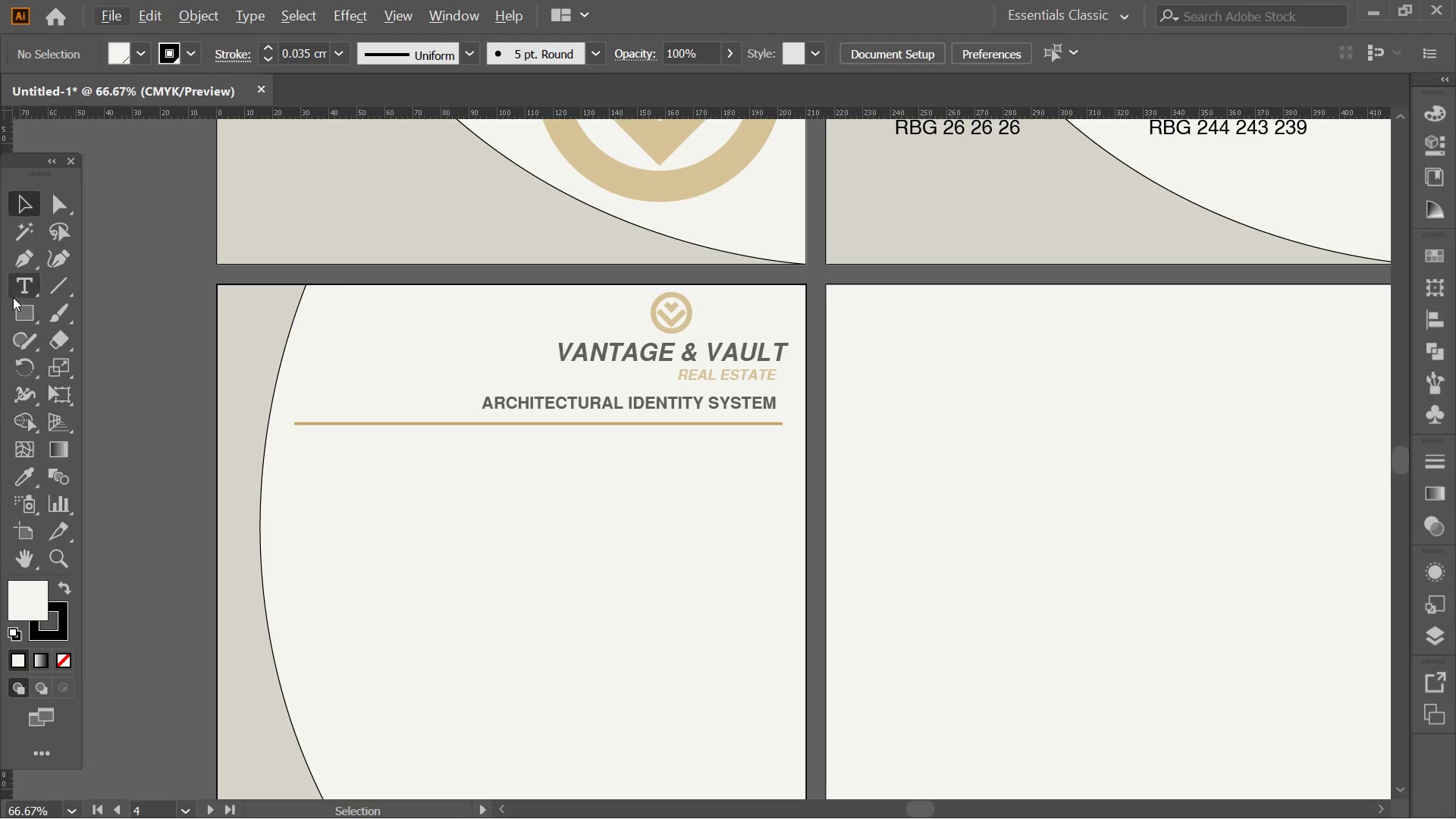 
left_click([11, 289])
 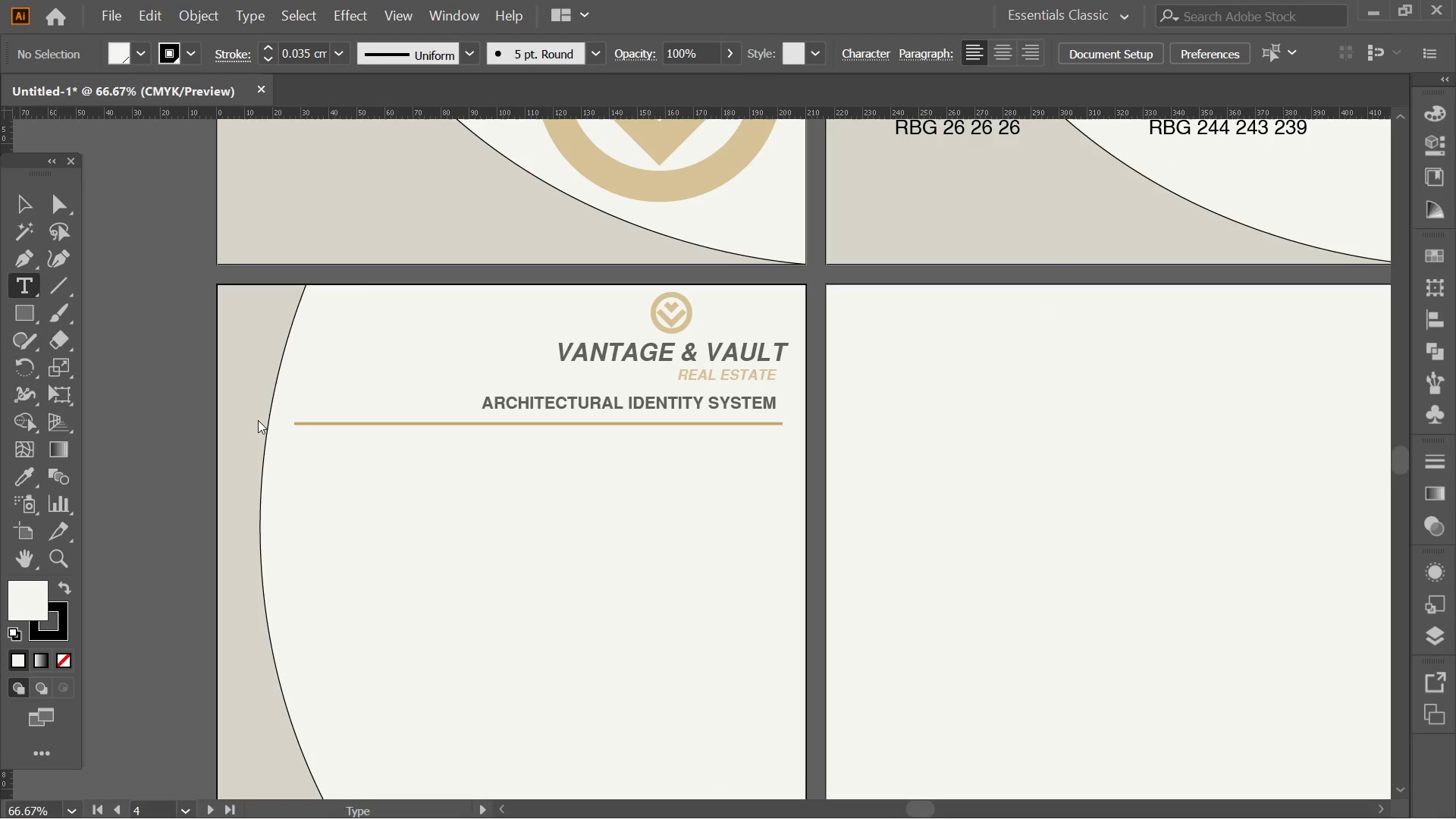 
key(Alt+AltLeft)
 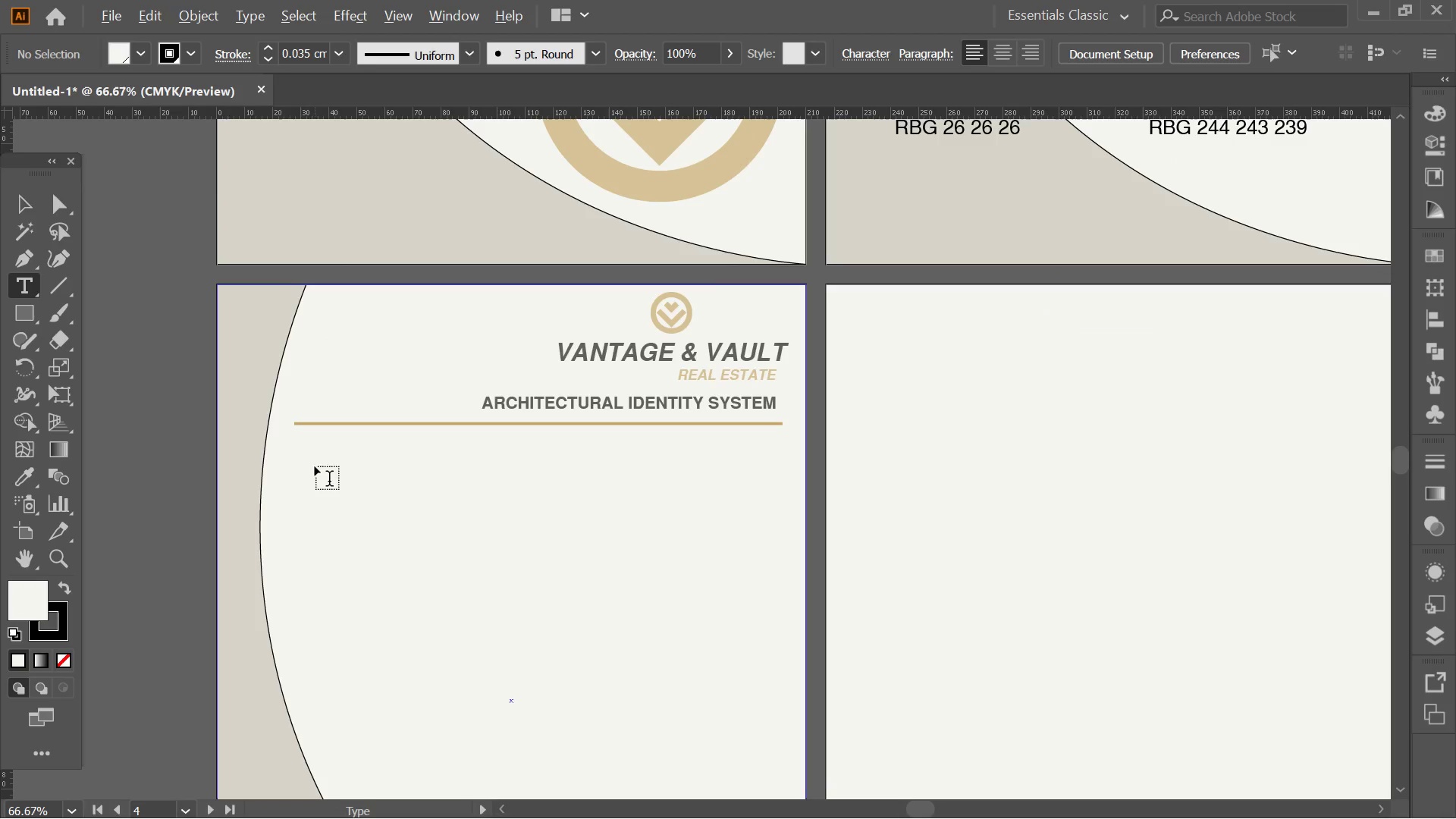 
scroll: coordinate [328, 452], scroll_direction: up, amount: 2.0
 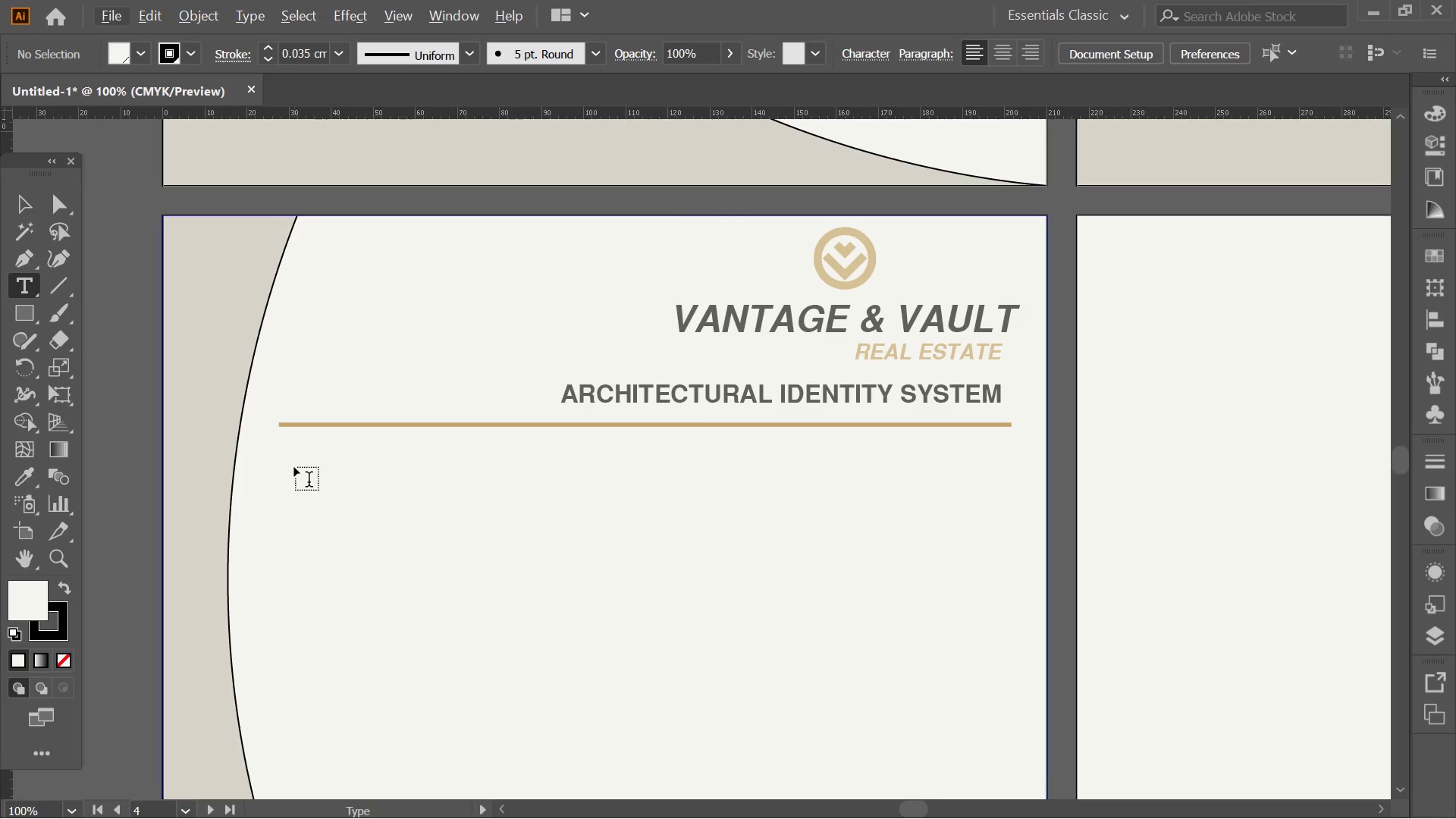 
left_click([305, 463])
 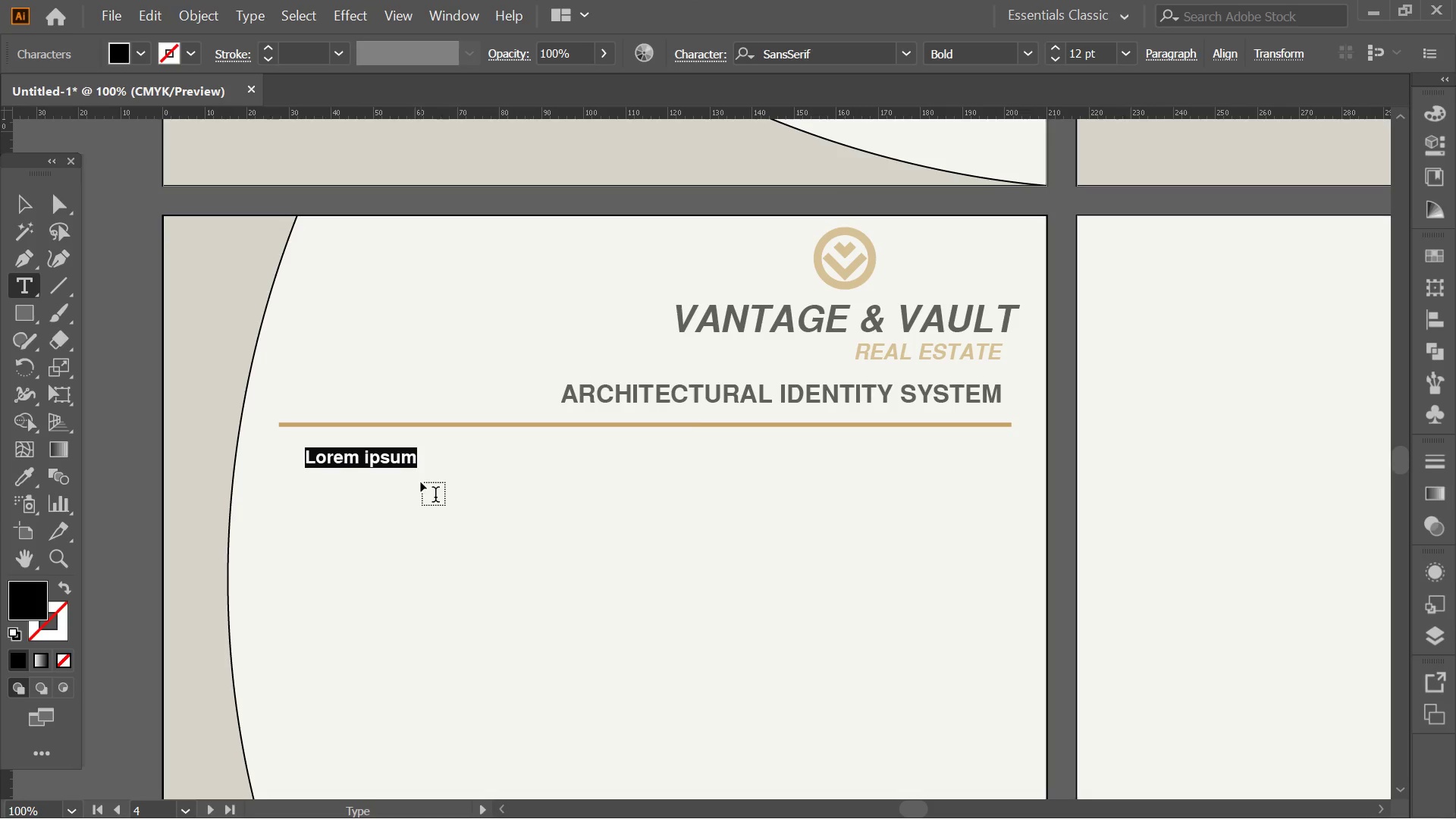 
type(CUS)
 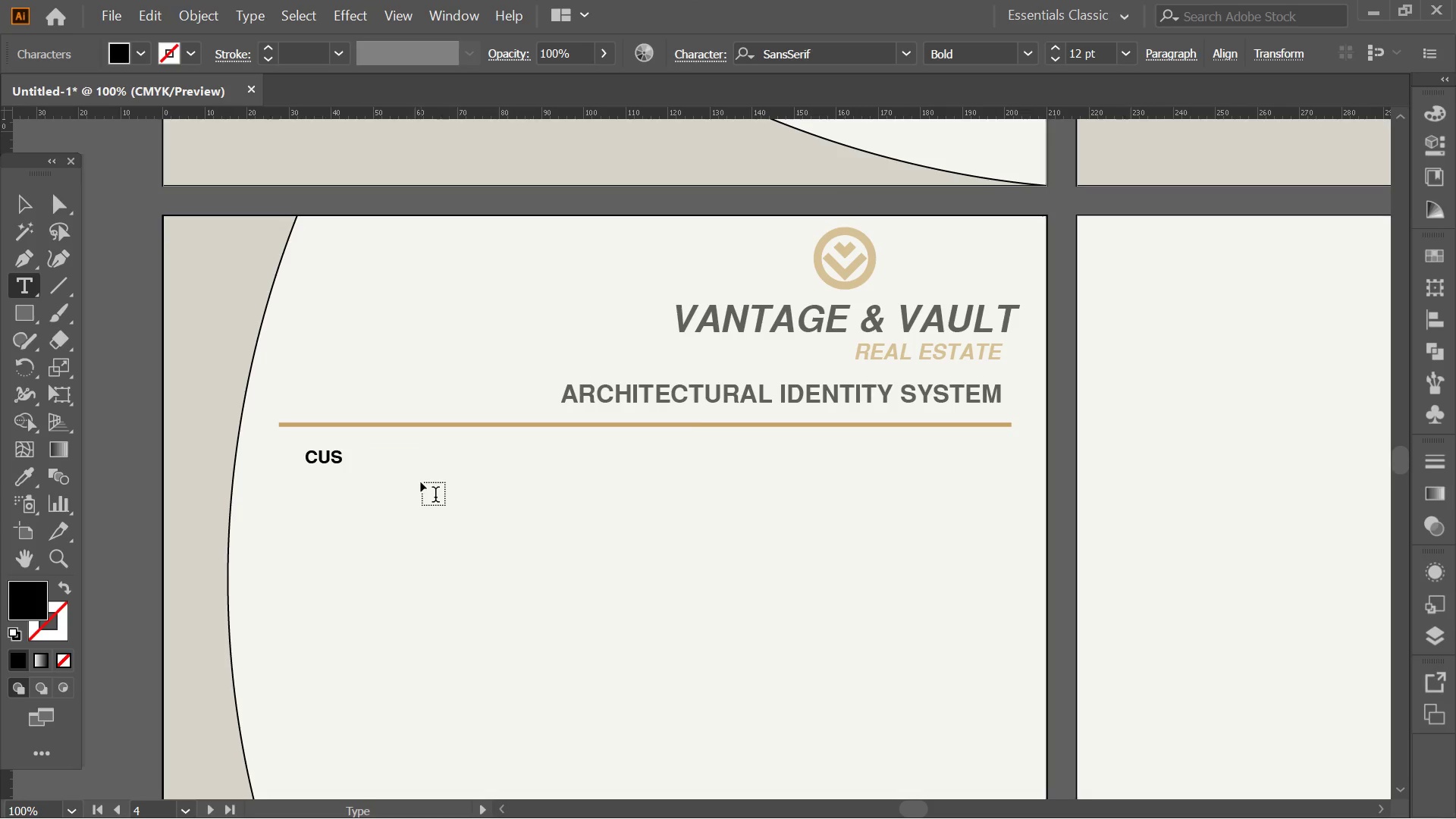 
wait(7.34)
 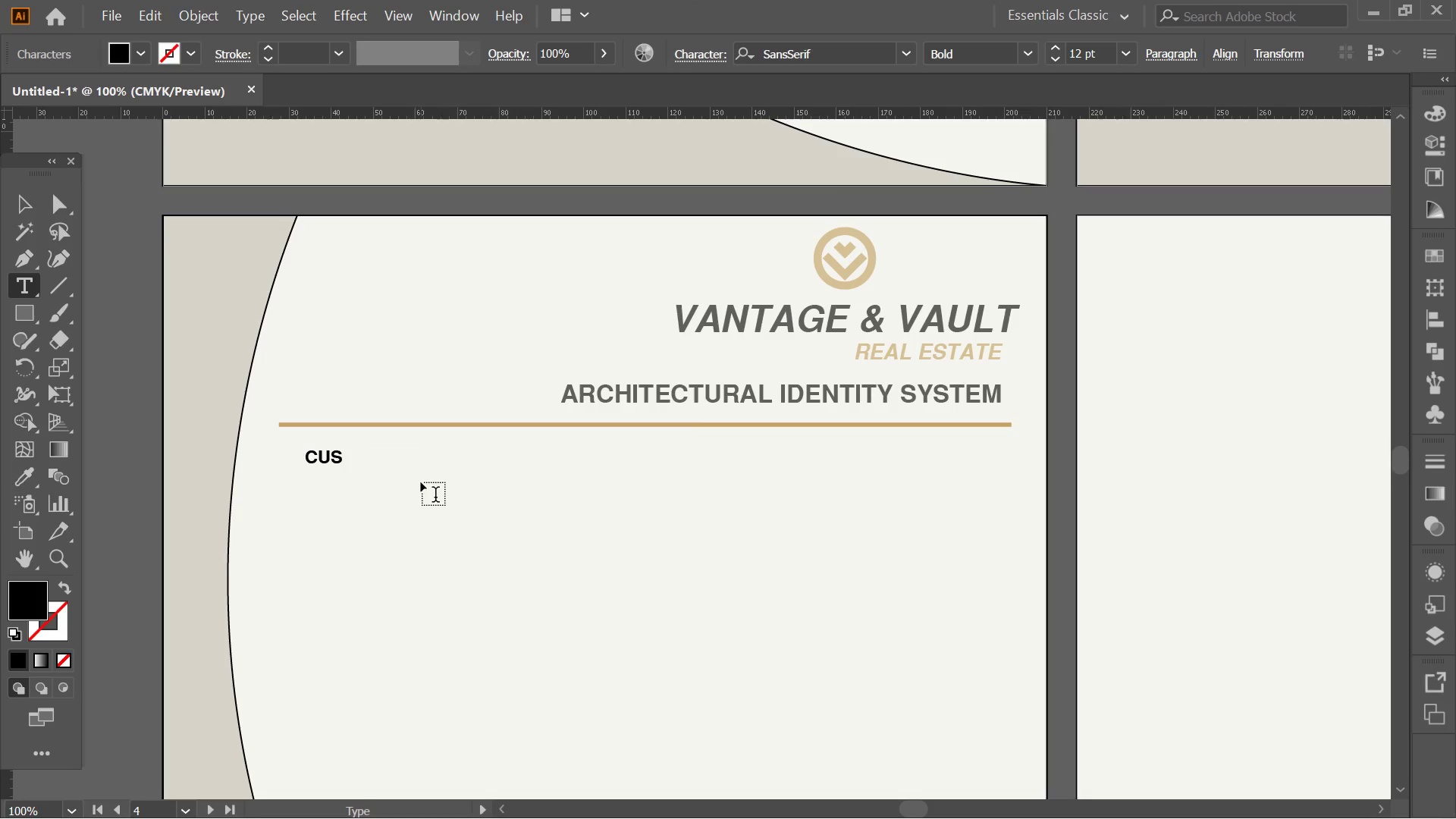 
type(TOM G)
 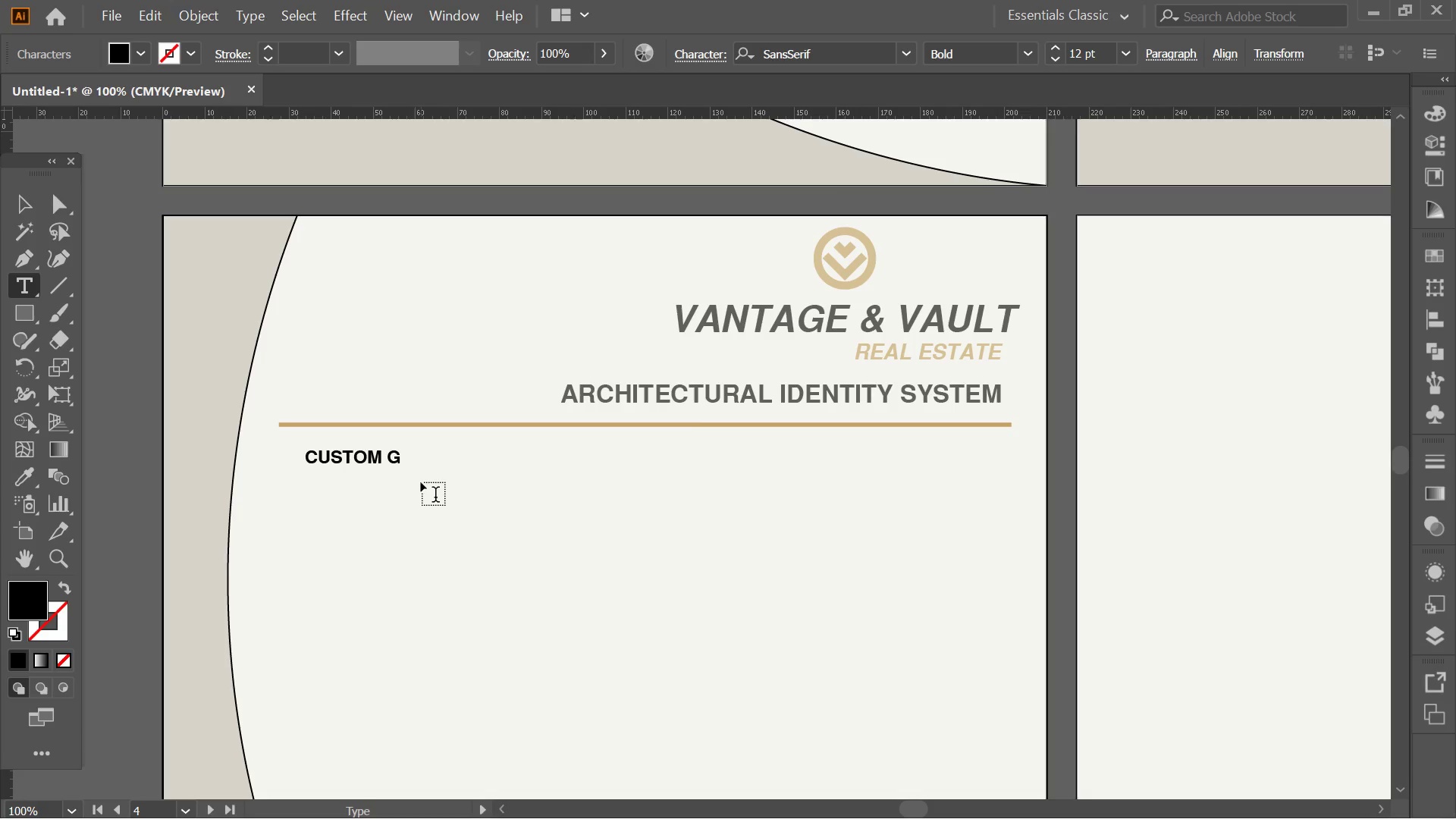 
type(EOMETRIC PATTERN )
 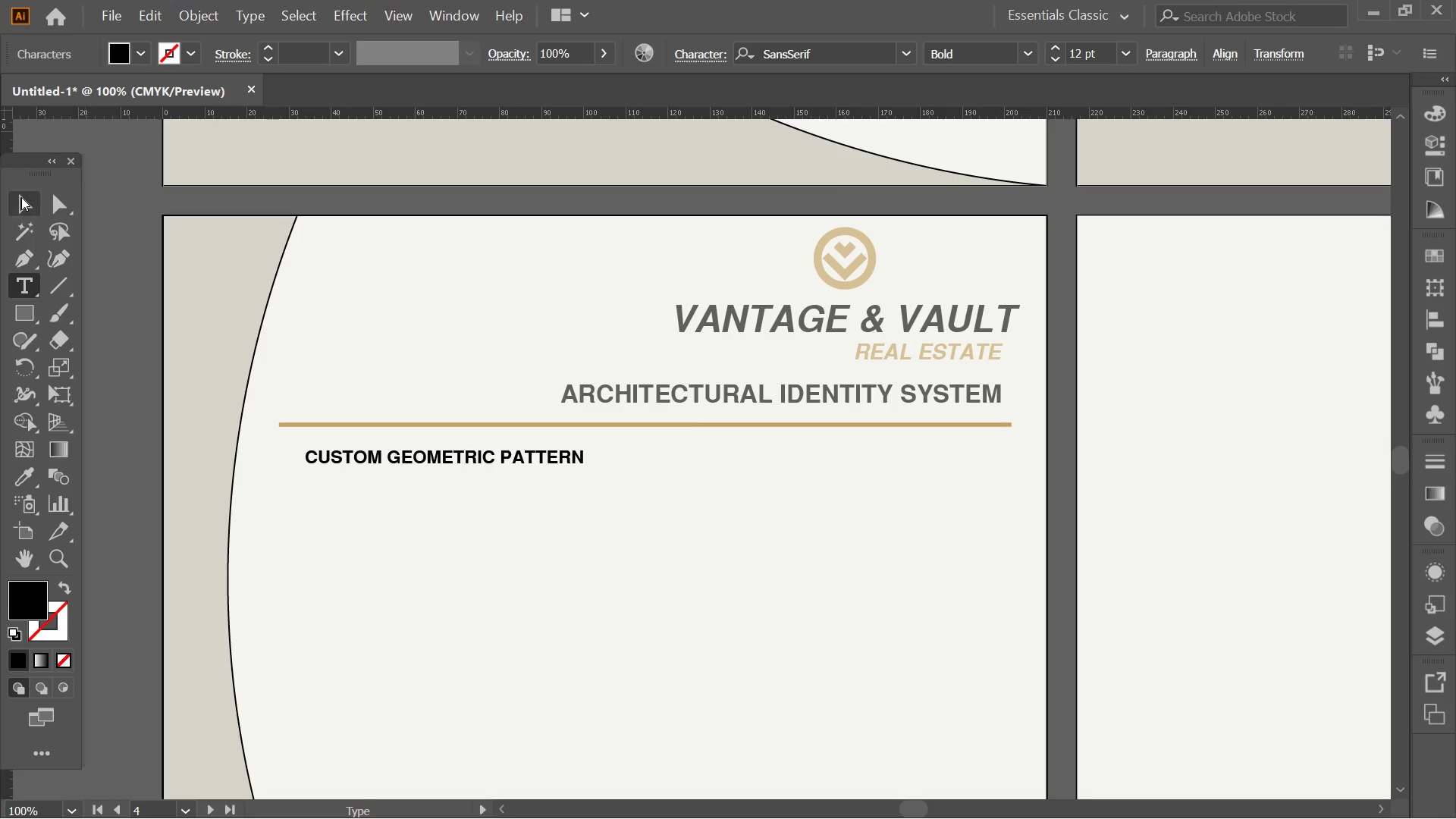 
double_click([133, 272])
 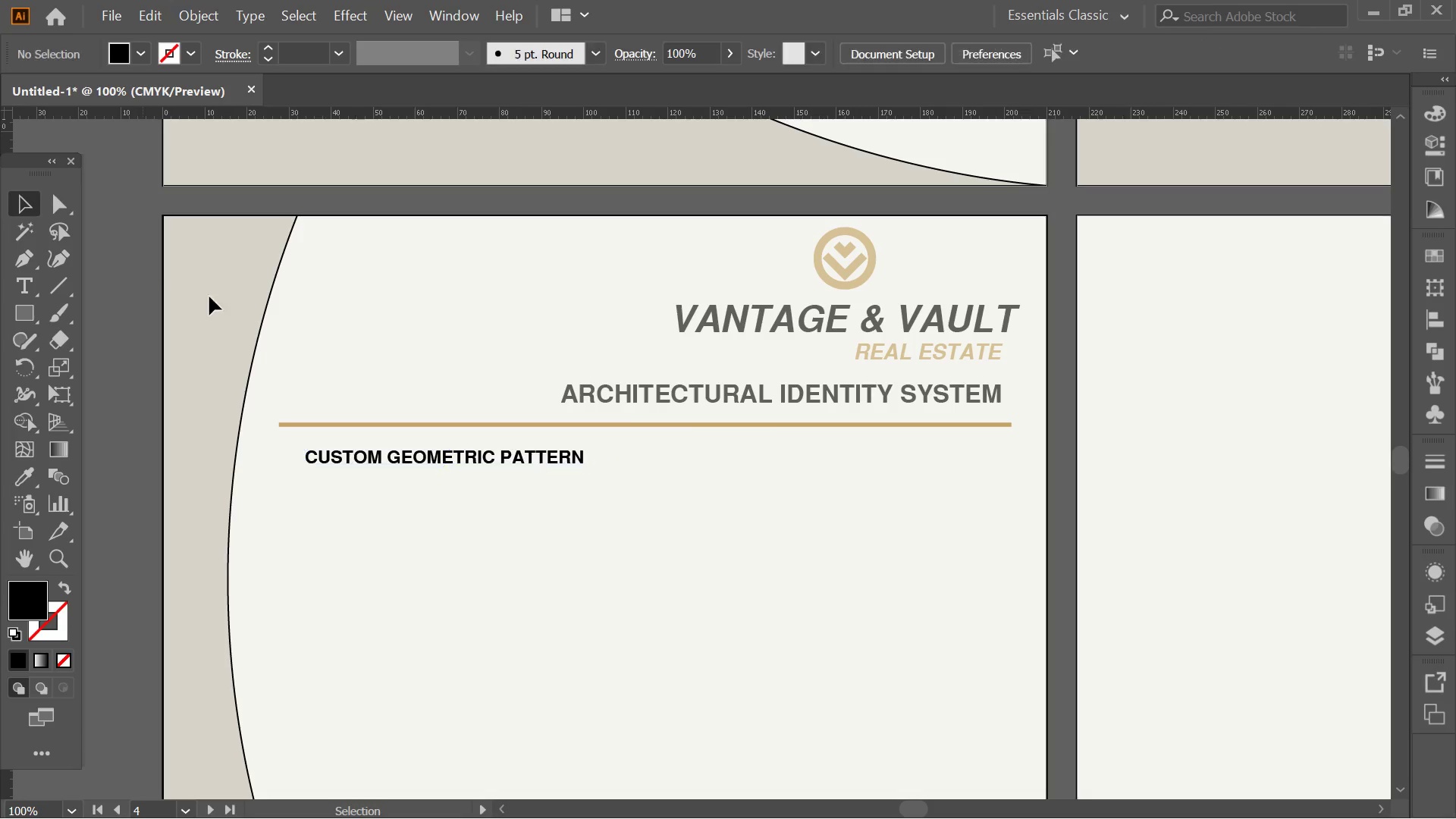 
key(Alt+AltLeft)
 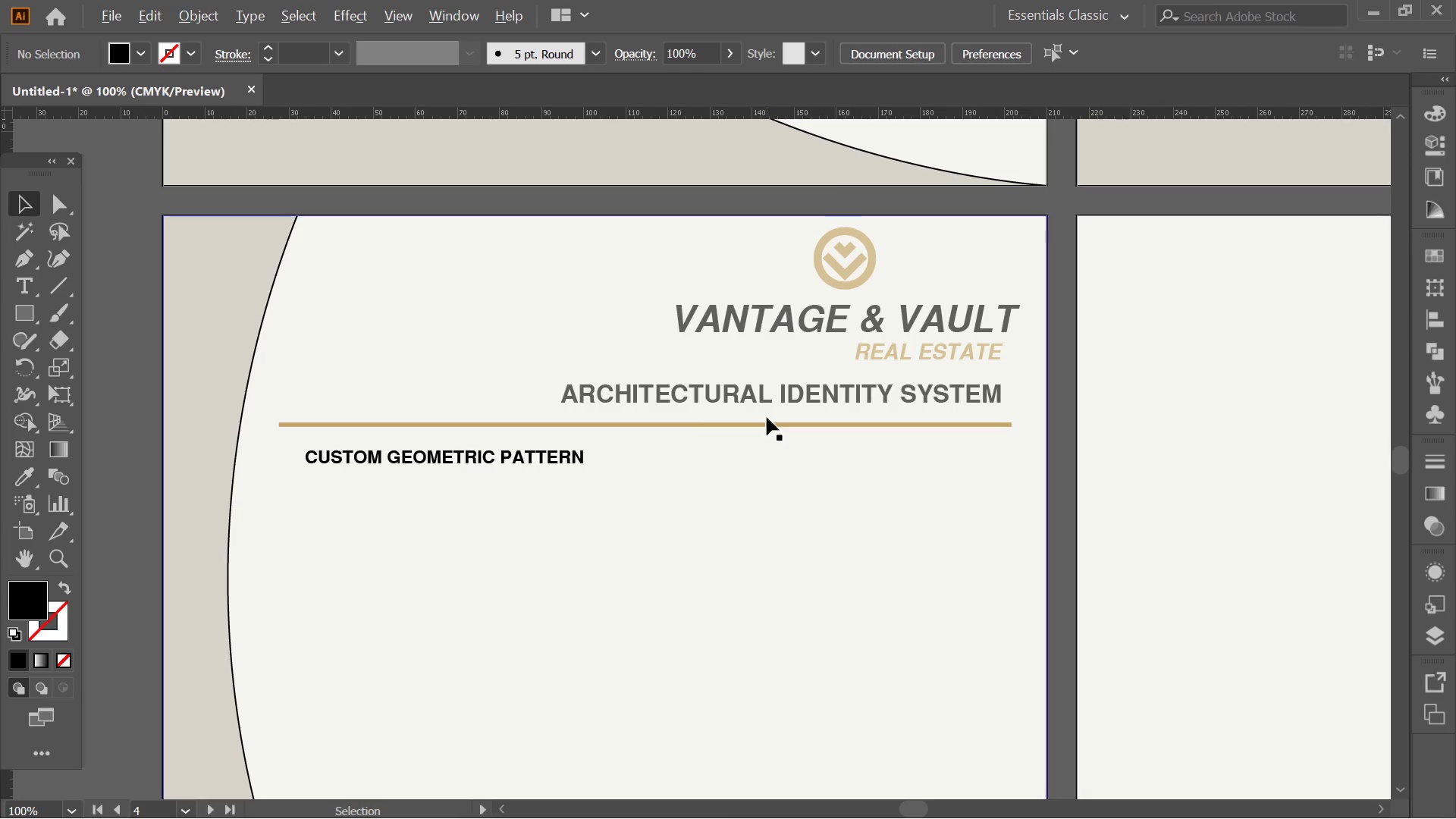 
hold_key(key=Space, duration=0.69)
 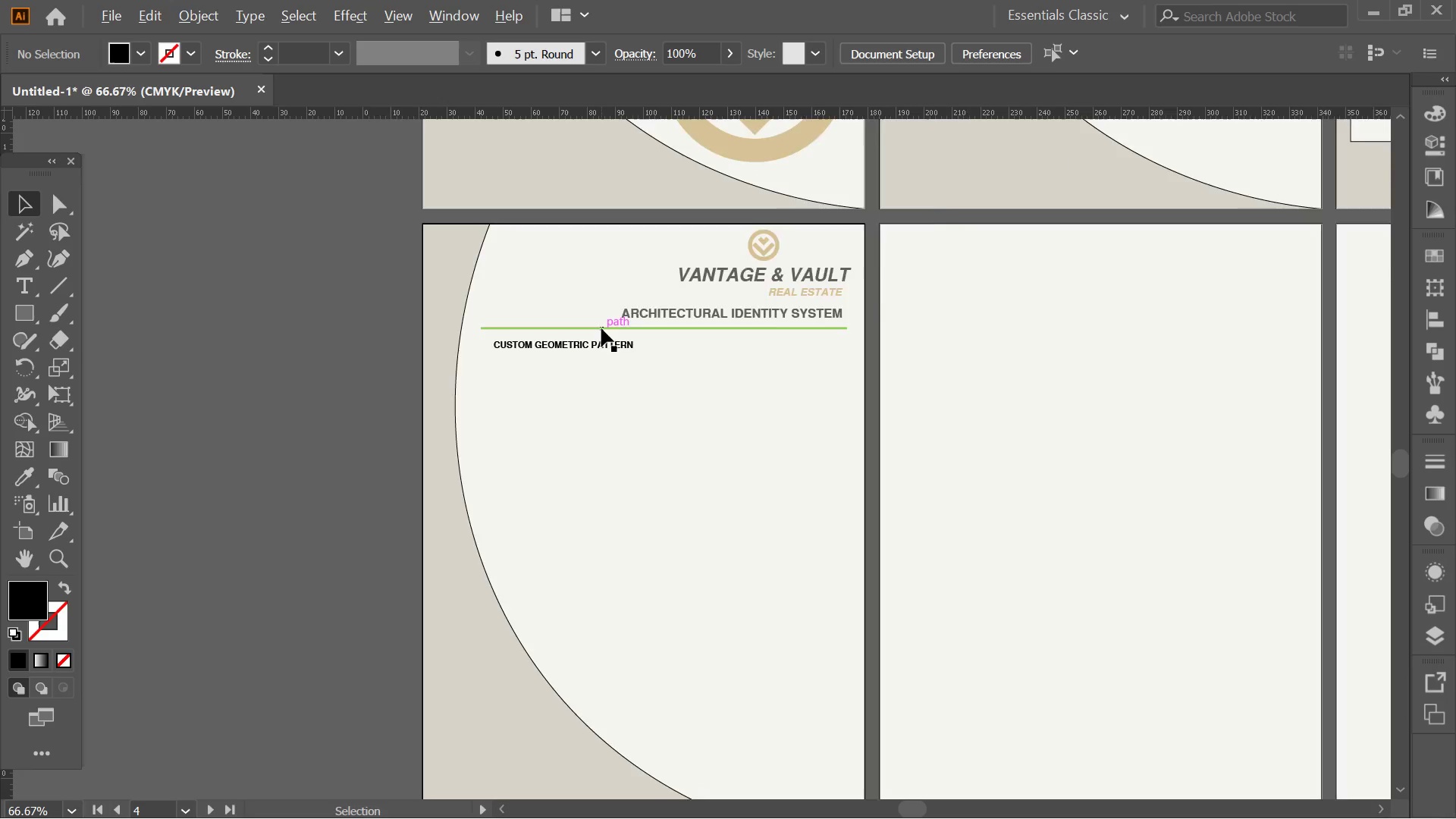 
left_click_drag(start_coordinate=[755, 475], to_coordinate=[676, 388])
 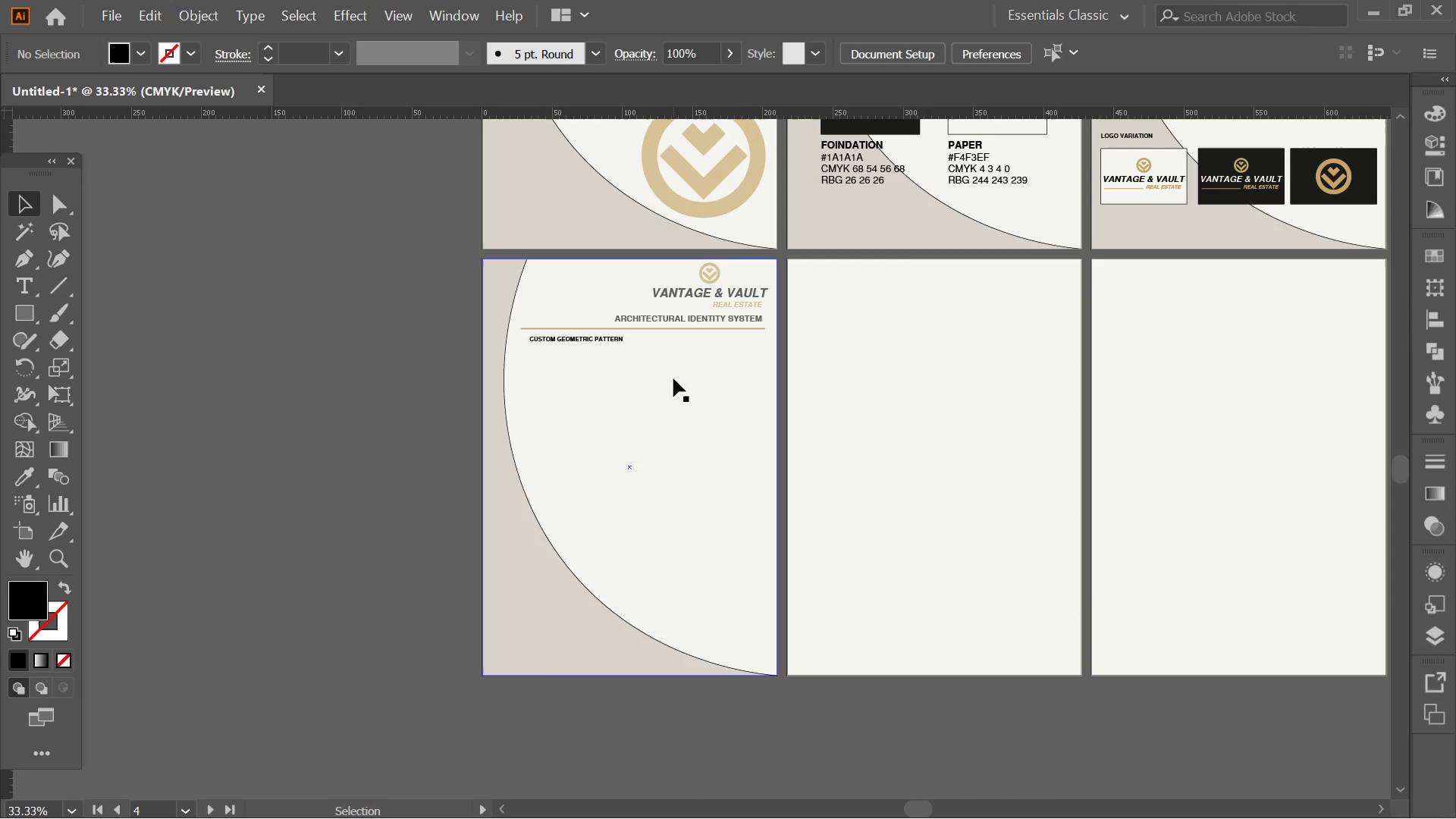 
scroll: coordinate [767, 417], scroll_direction: down, amount: 3.0
 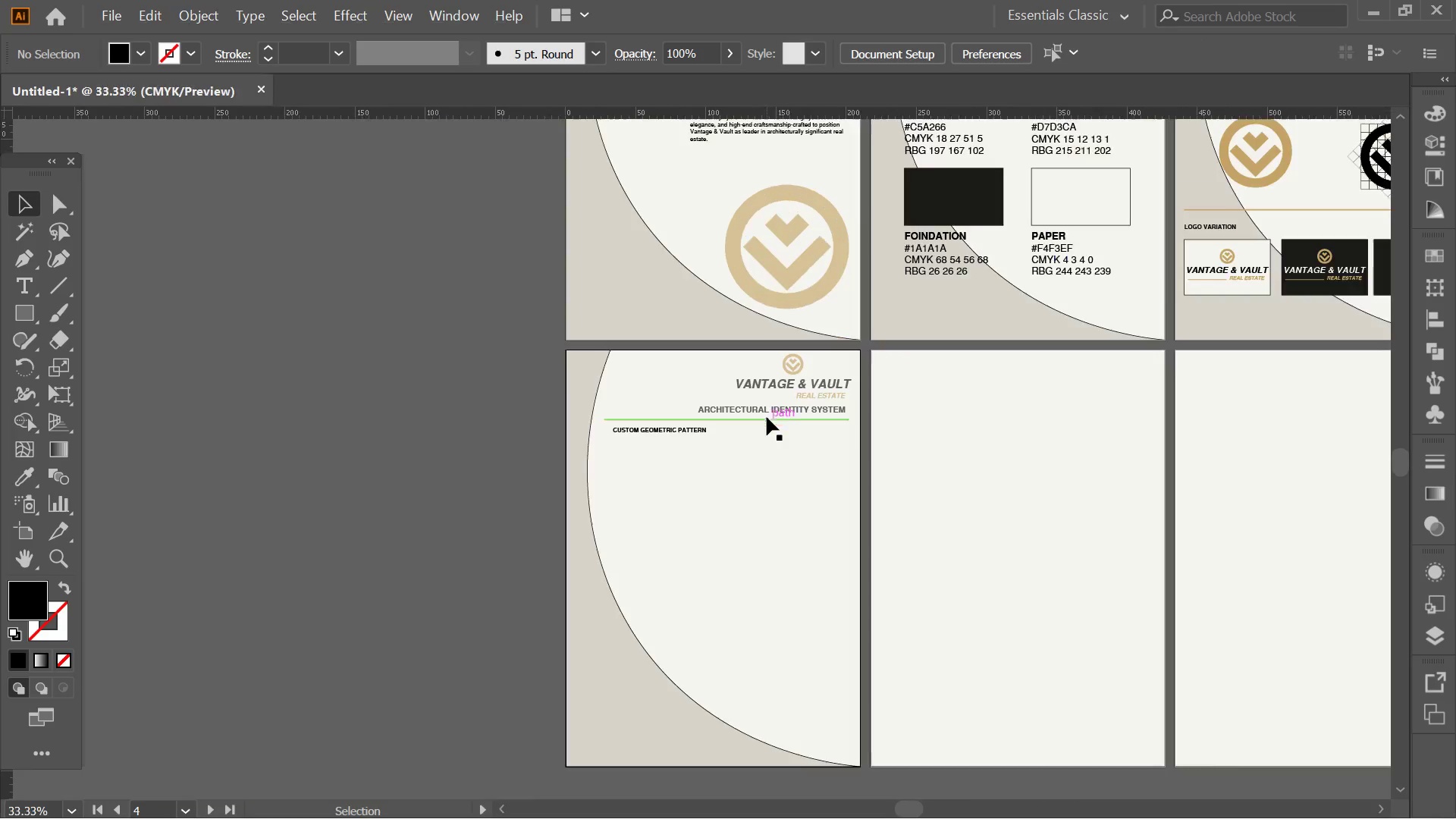 
hold_key(key=AltLeft, duration=0.34)
scroll: coordinate [601, 328], scroll_direction: up, amount: 2.0
 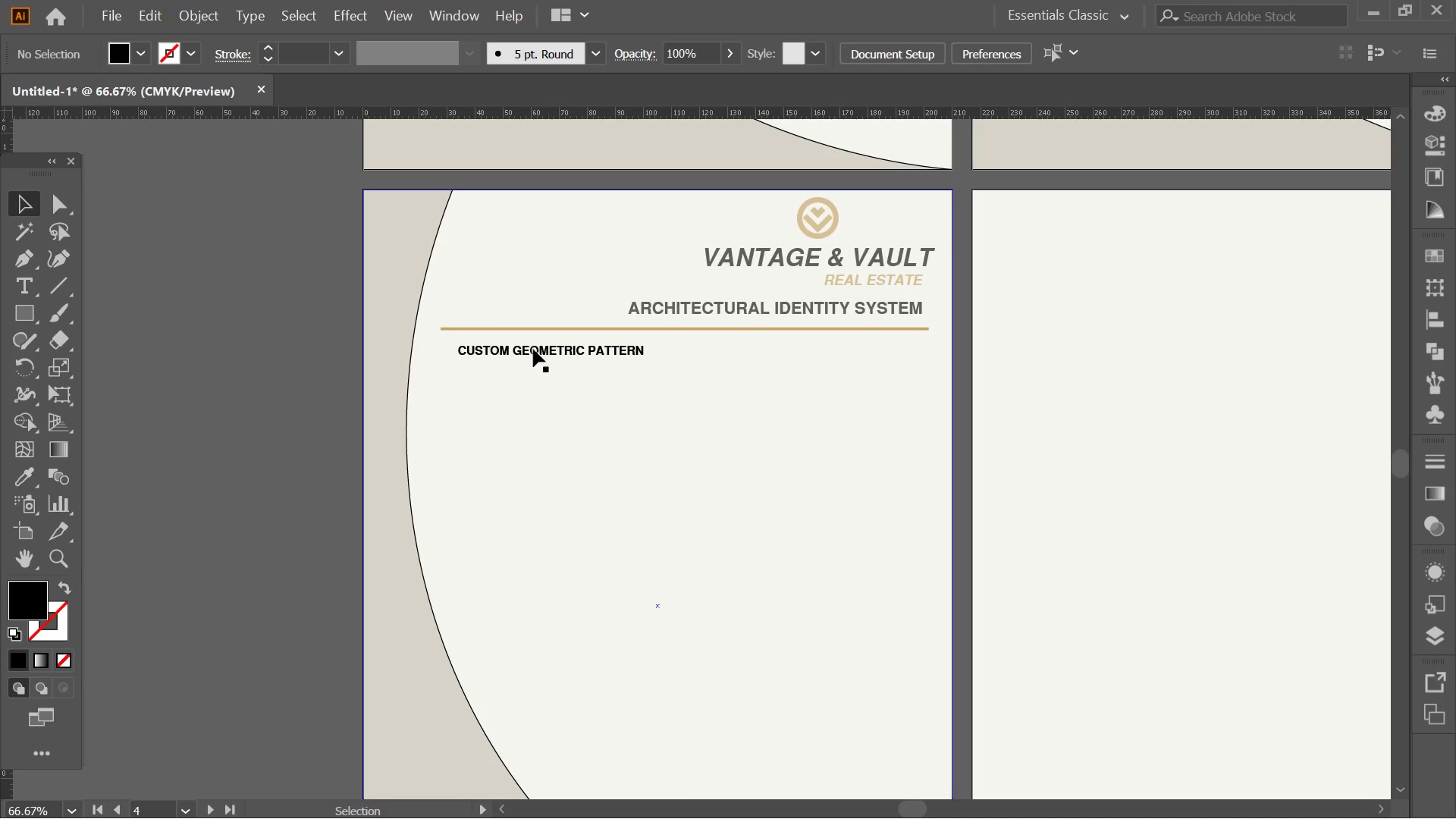 
hold_key(key=AltLeft, duration=0.31)
 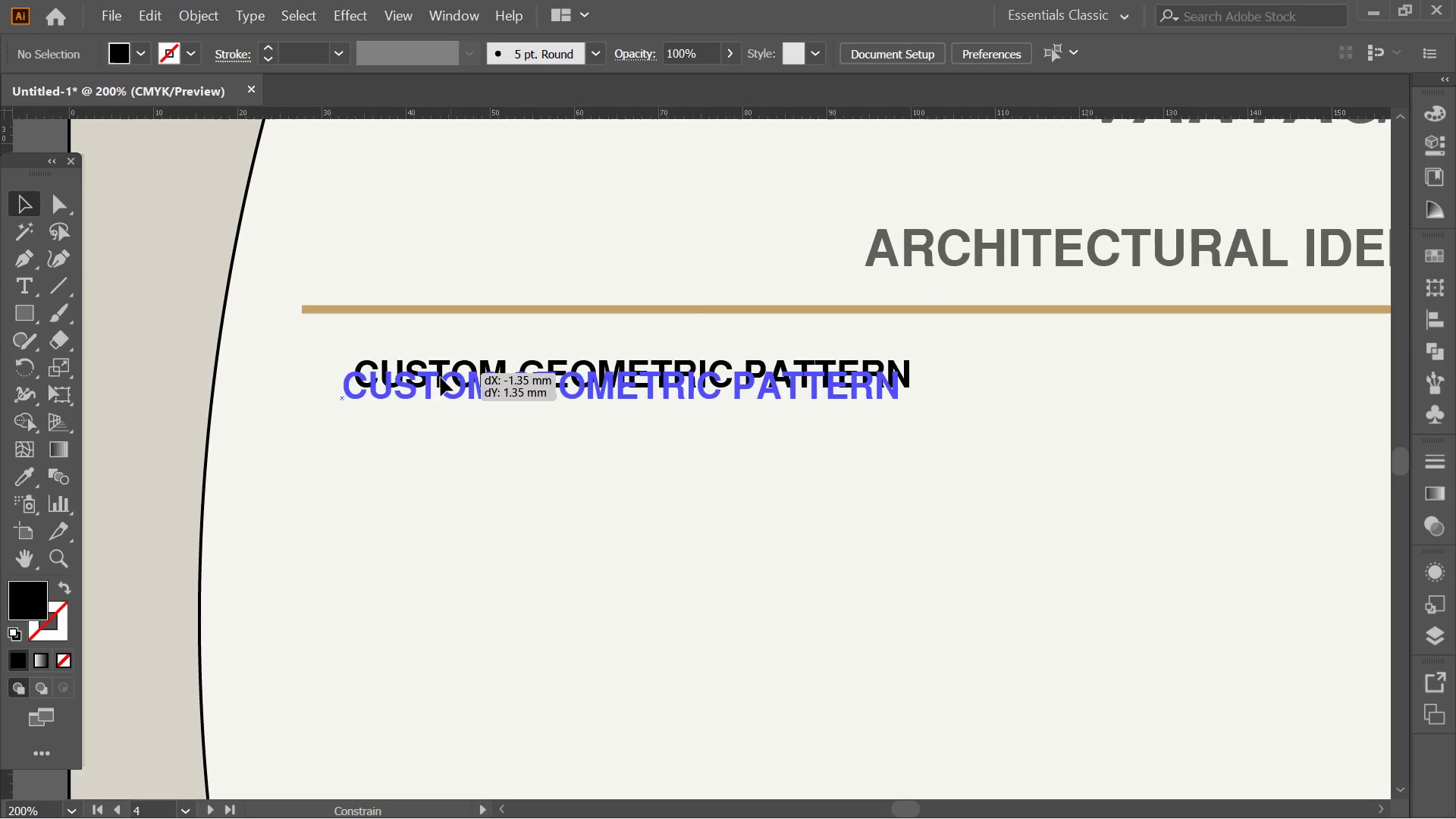 
left_click_drag(start_coordinate=[466, 366], to_coordinate=[412, 371])
 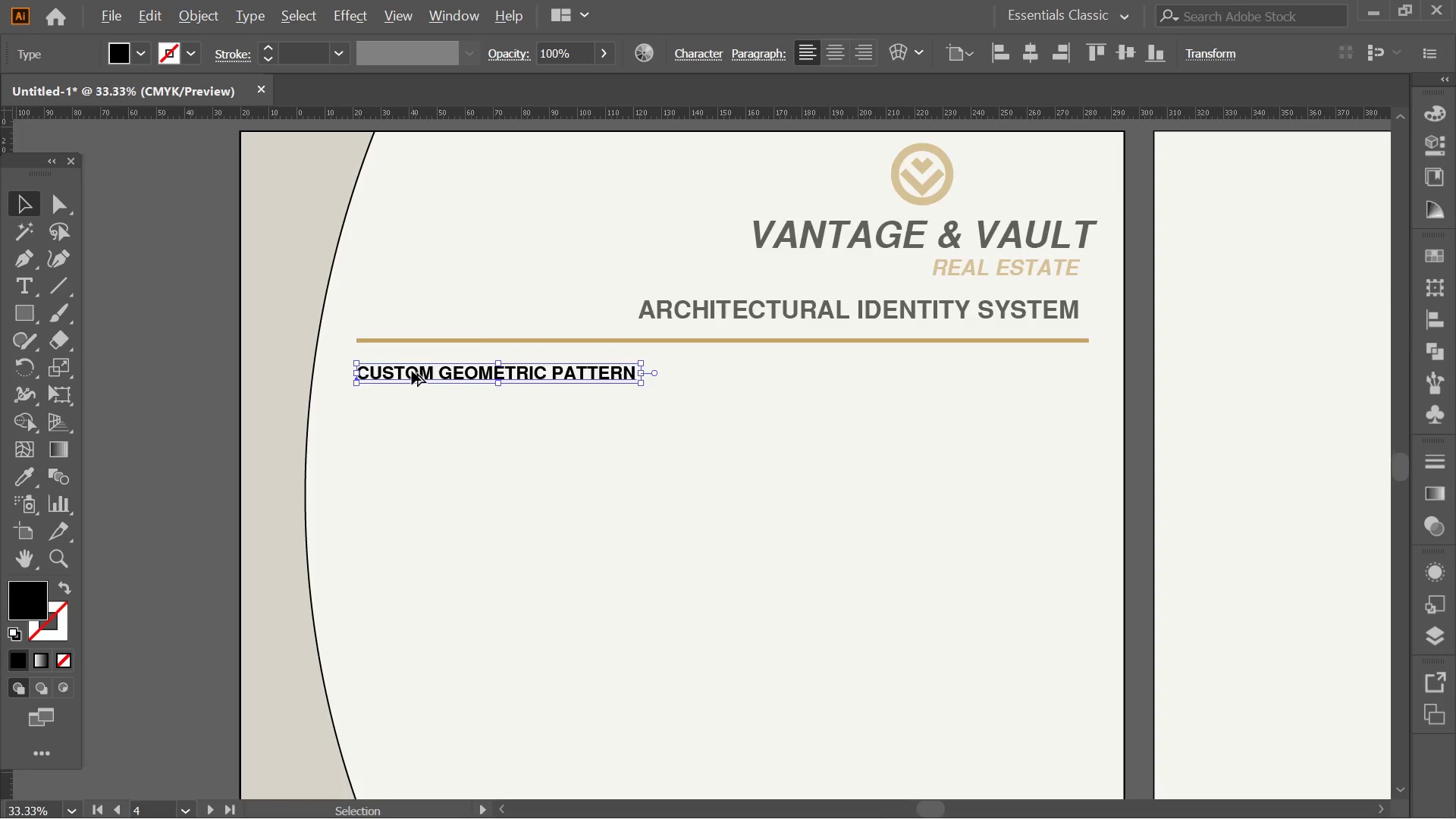 
scroll: coordinate [510, 338], scroll_direction: up, amount: 3.0
 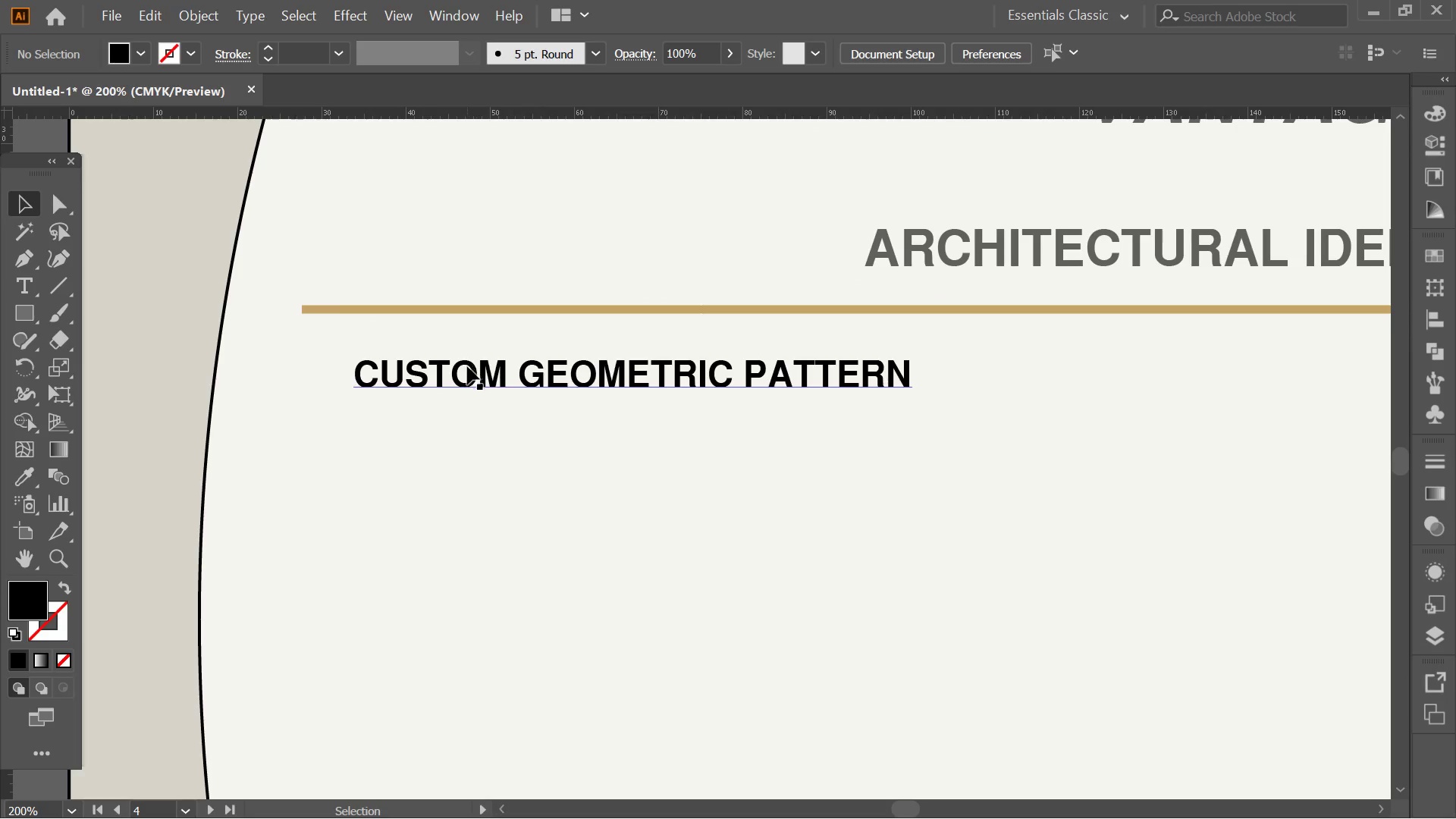 
hold_key(key=ShiftLeft, duration=1.34)
 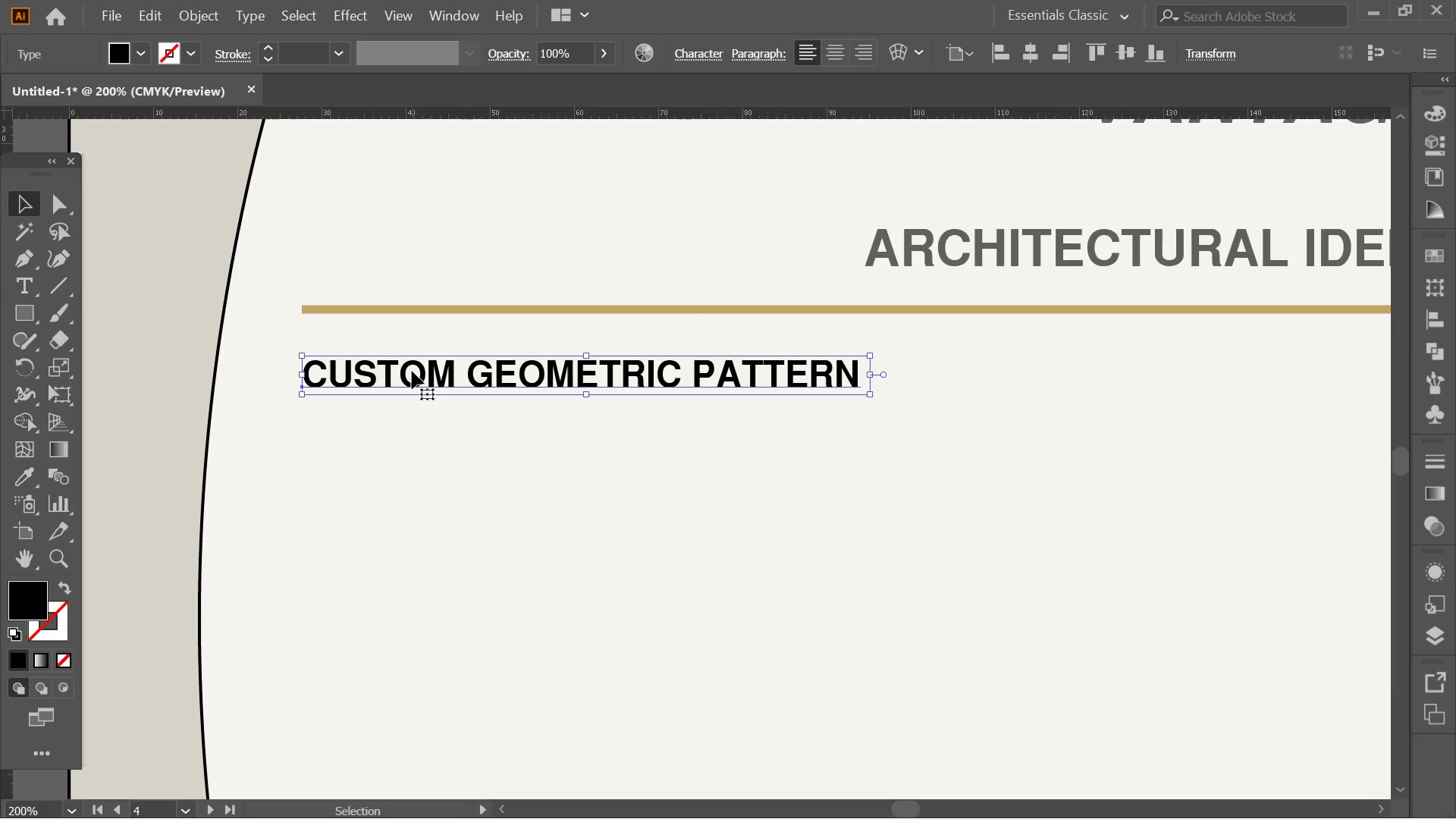 
hold_key(key=AltLeft, duration=0.45)
 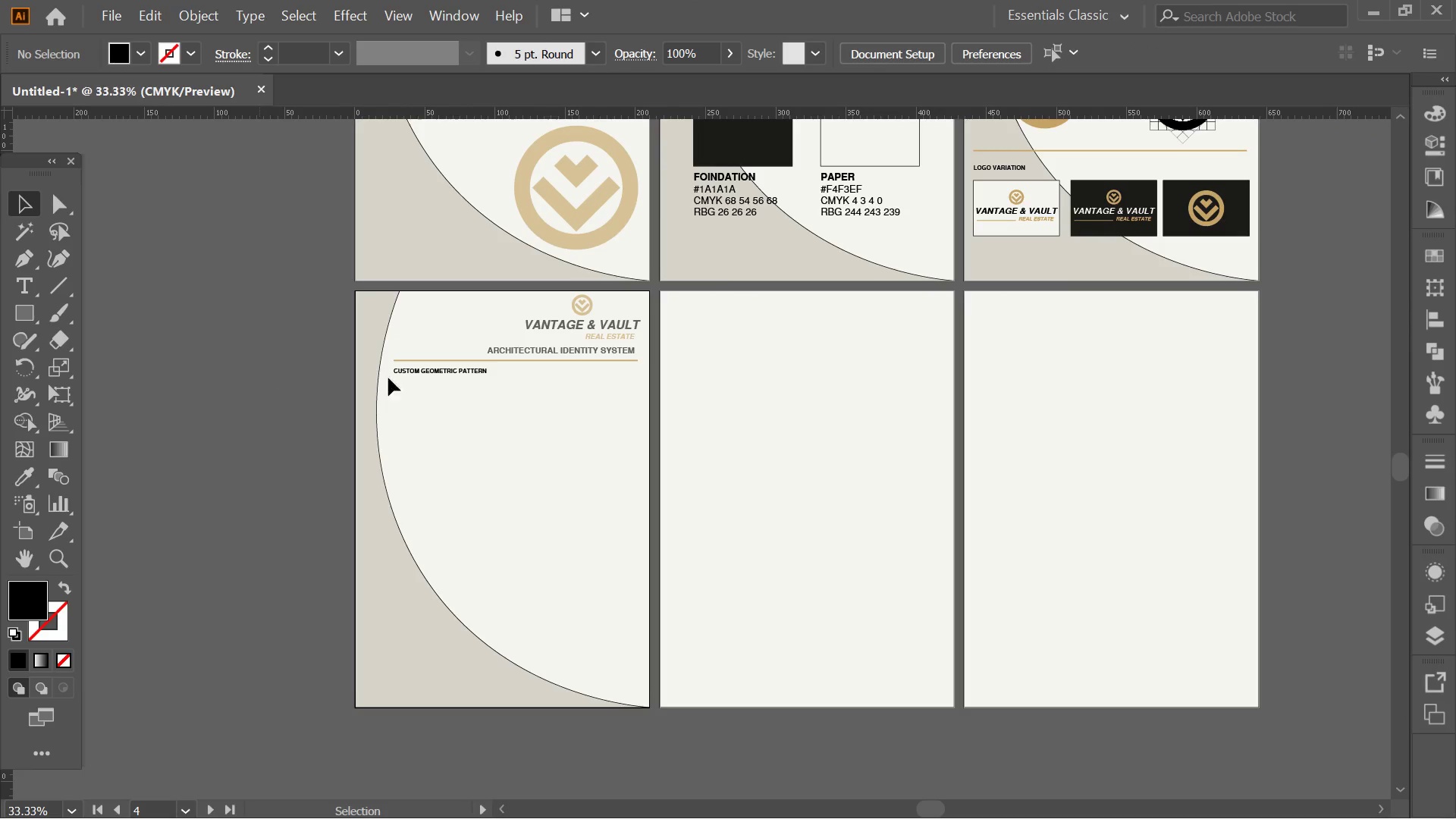 
left_click([257, 361])
 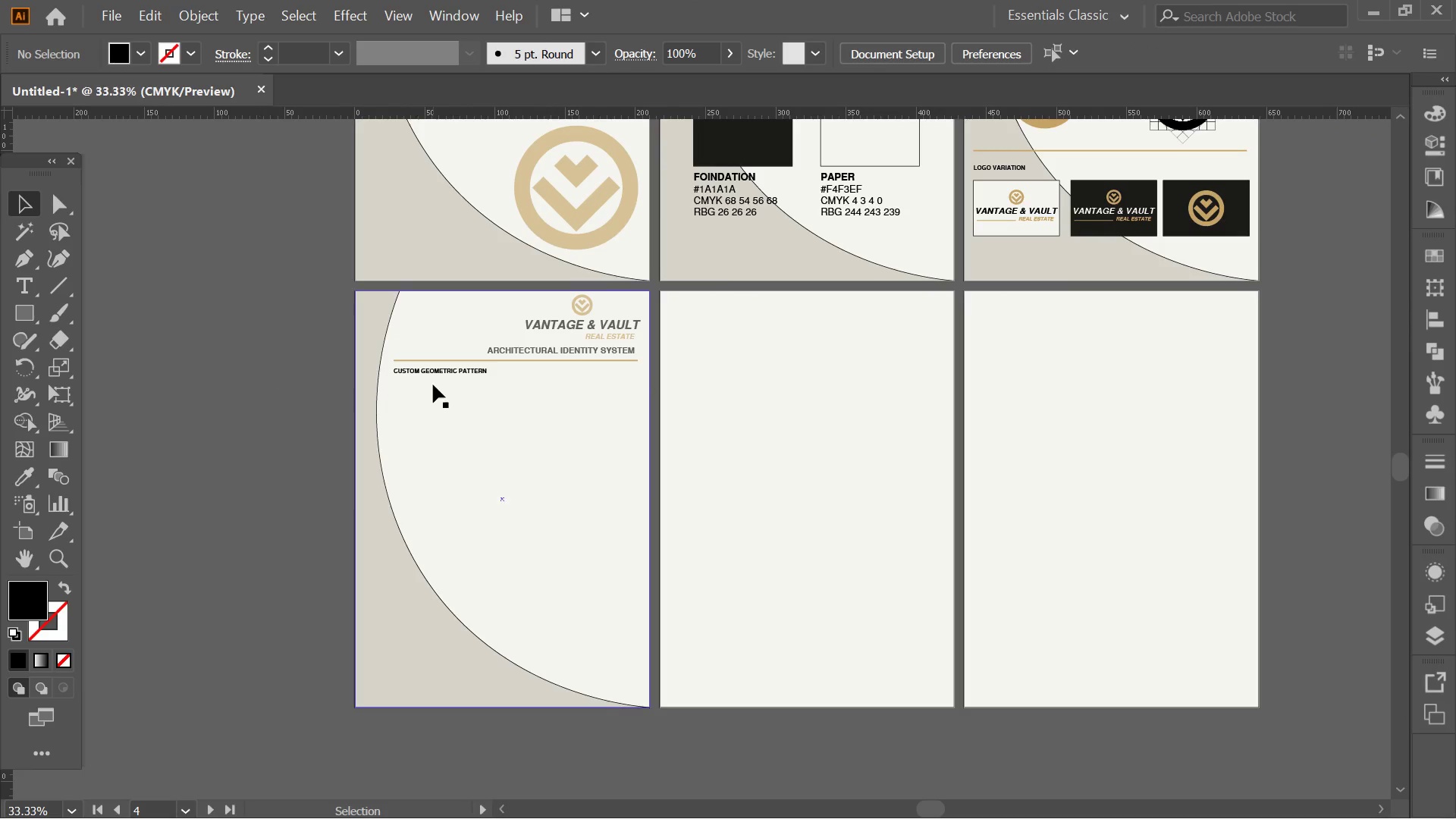 
scroll: coordinate [412, 371], scroll_direction: down, amount: 5.0
 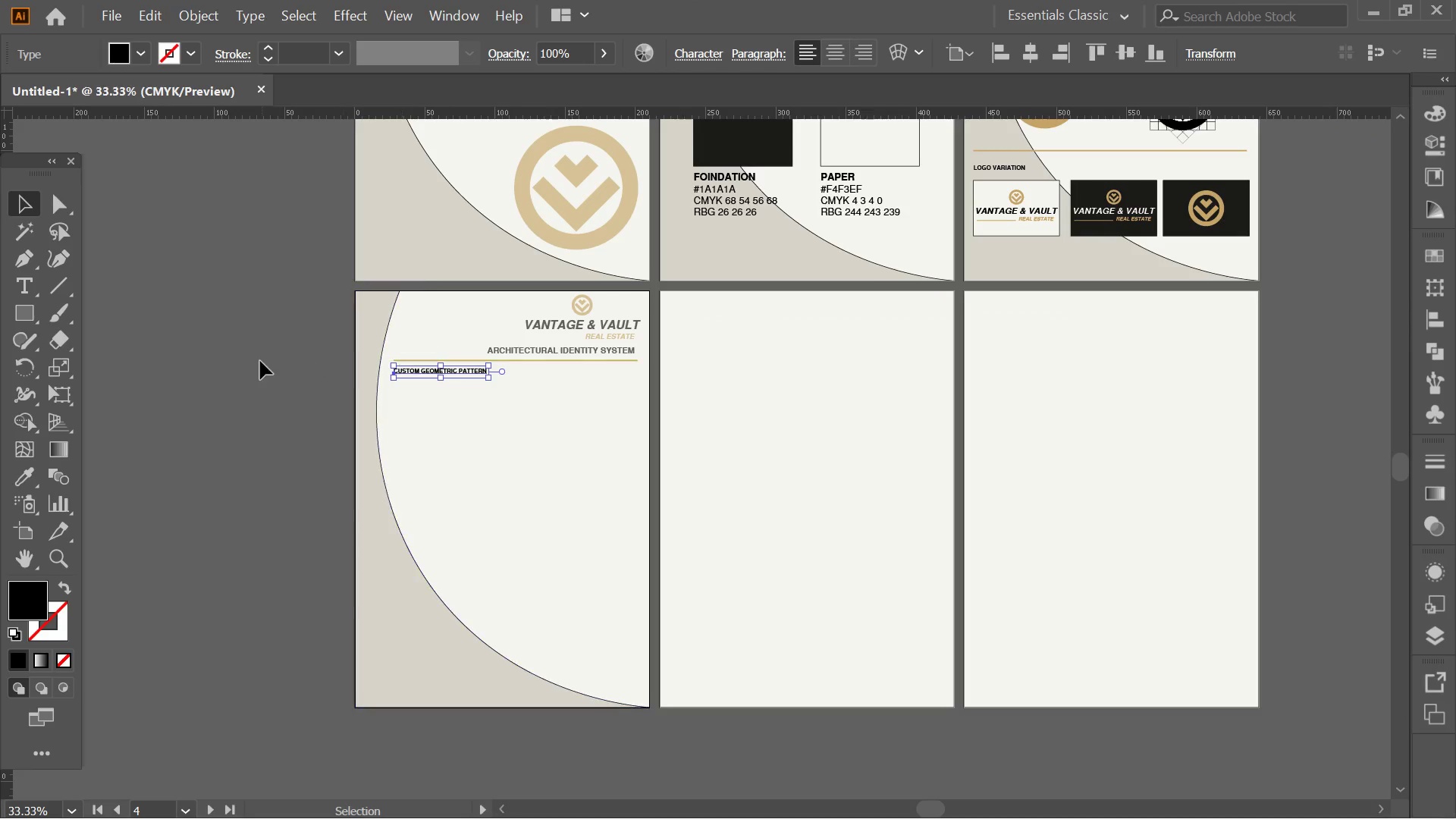 
hold_key(key=AltLeft, duration=0.33)
 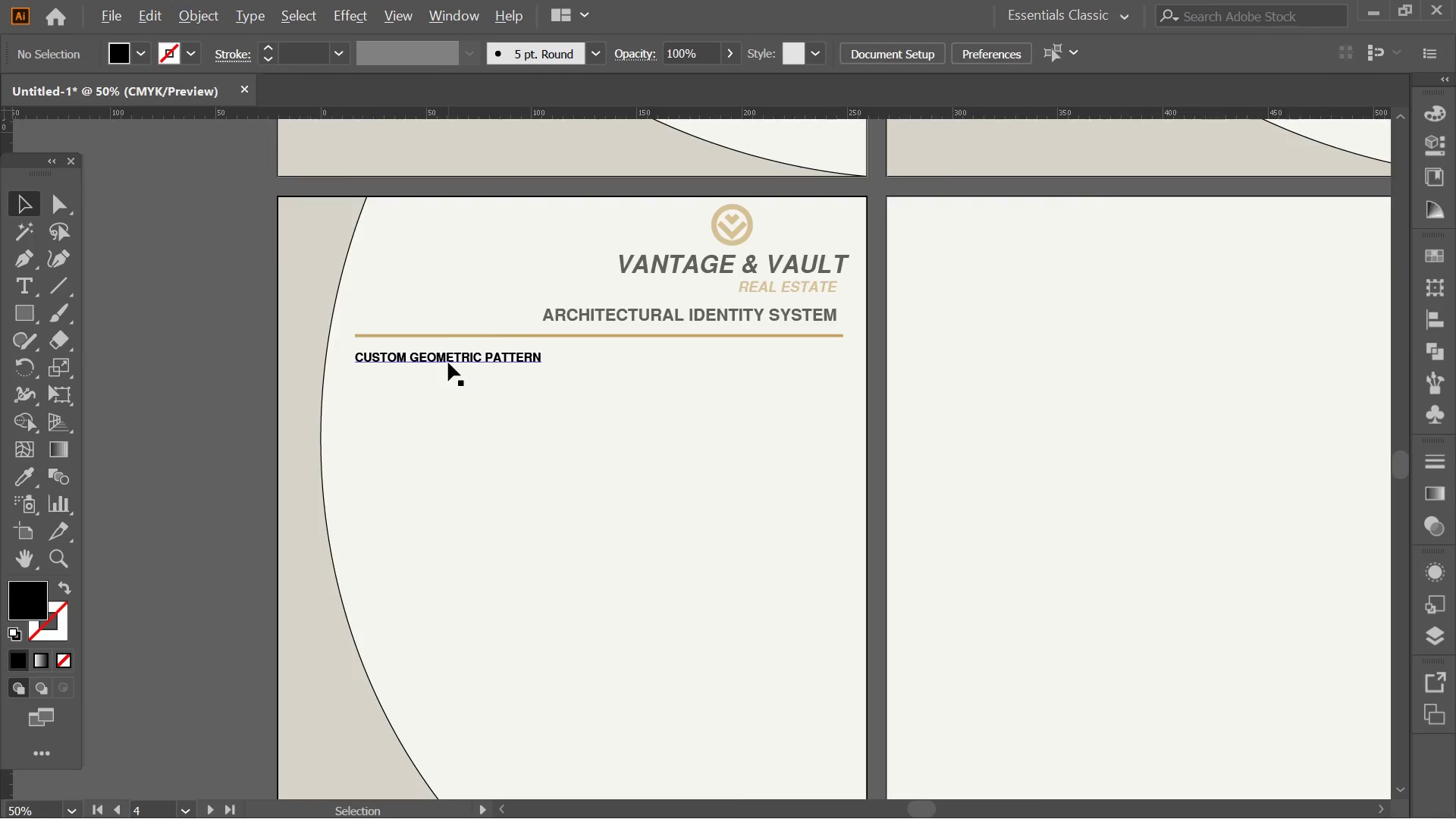 
hold_key(key=AltLeft, duration=0.47)
 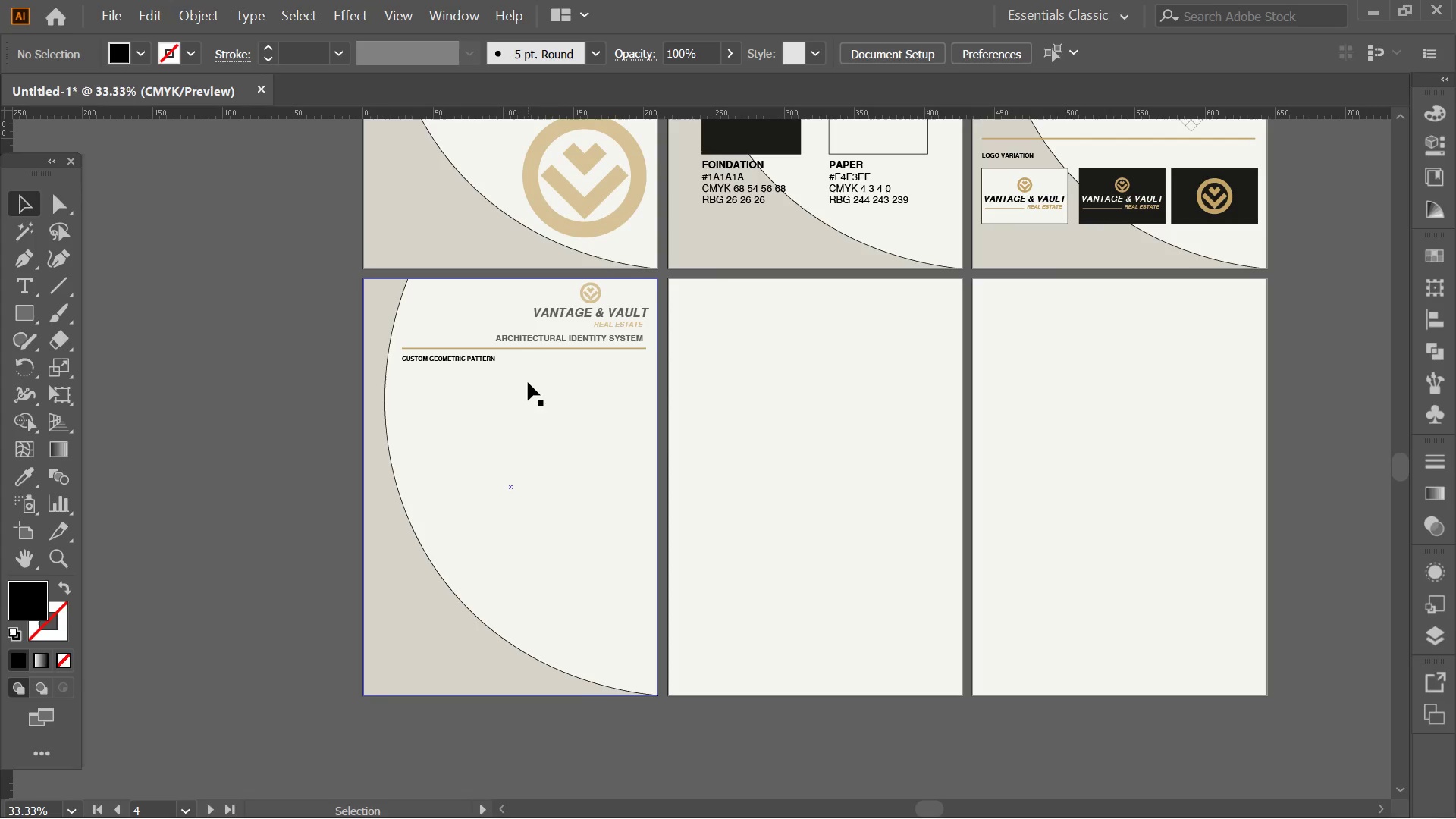 
scroll: coordinate [433, 384], scroll_direction: up, amount: 2.0
 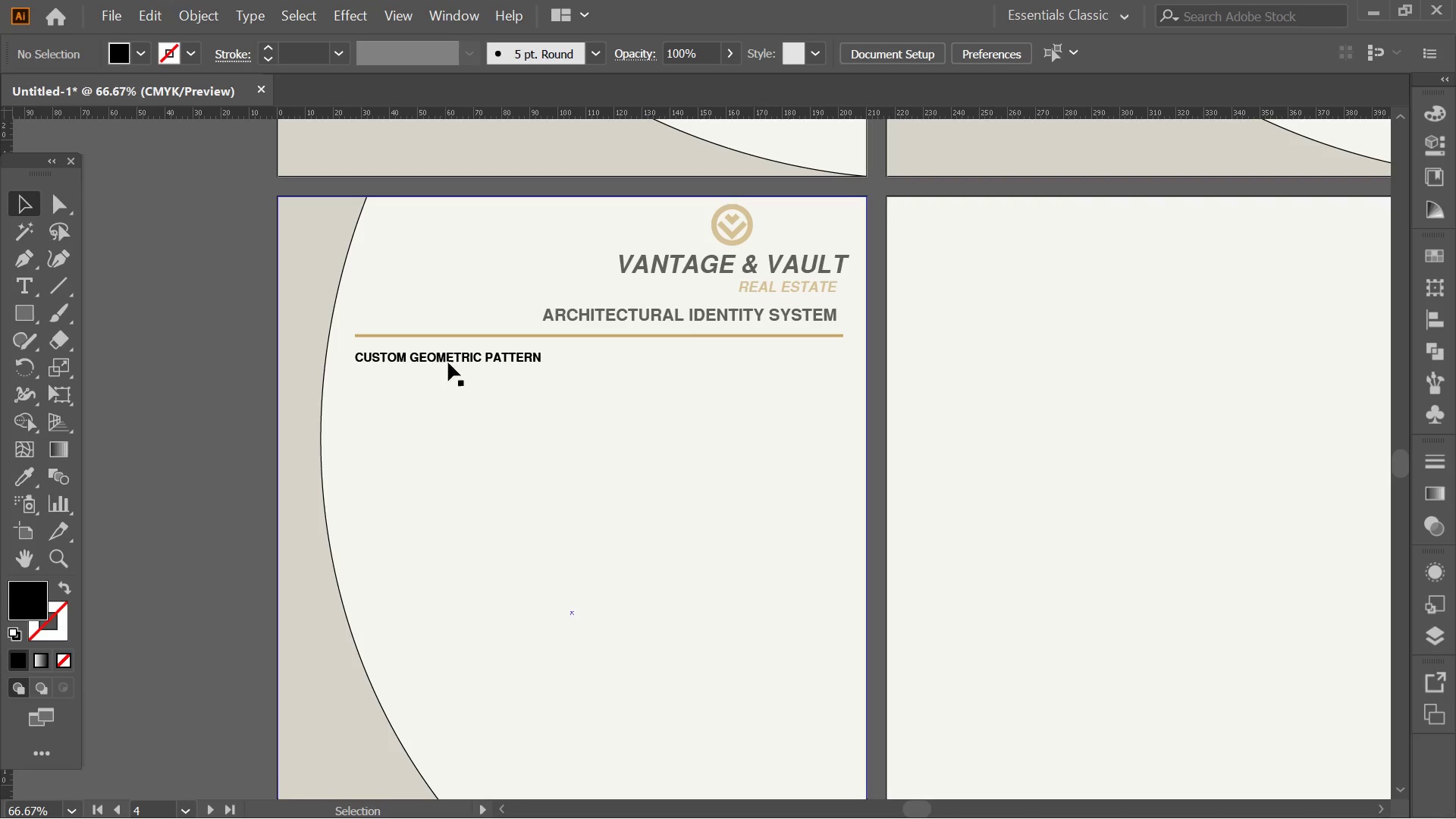 
key(Space)
 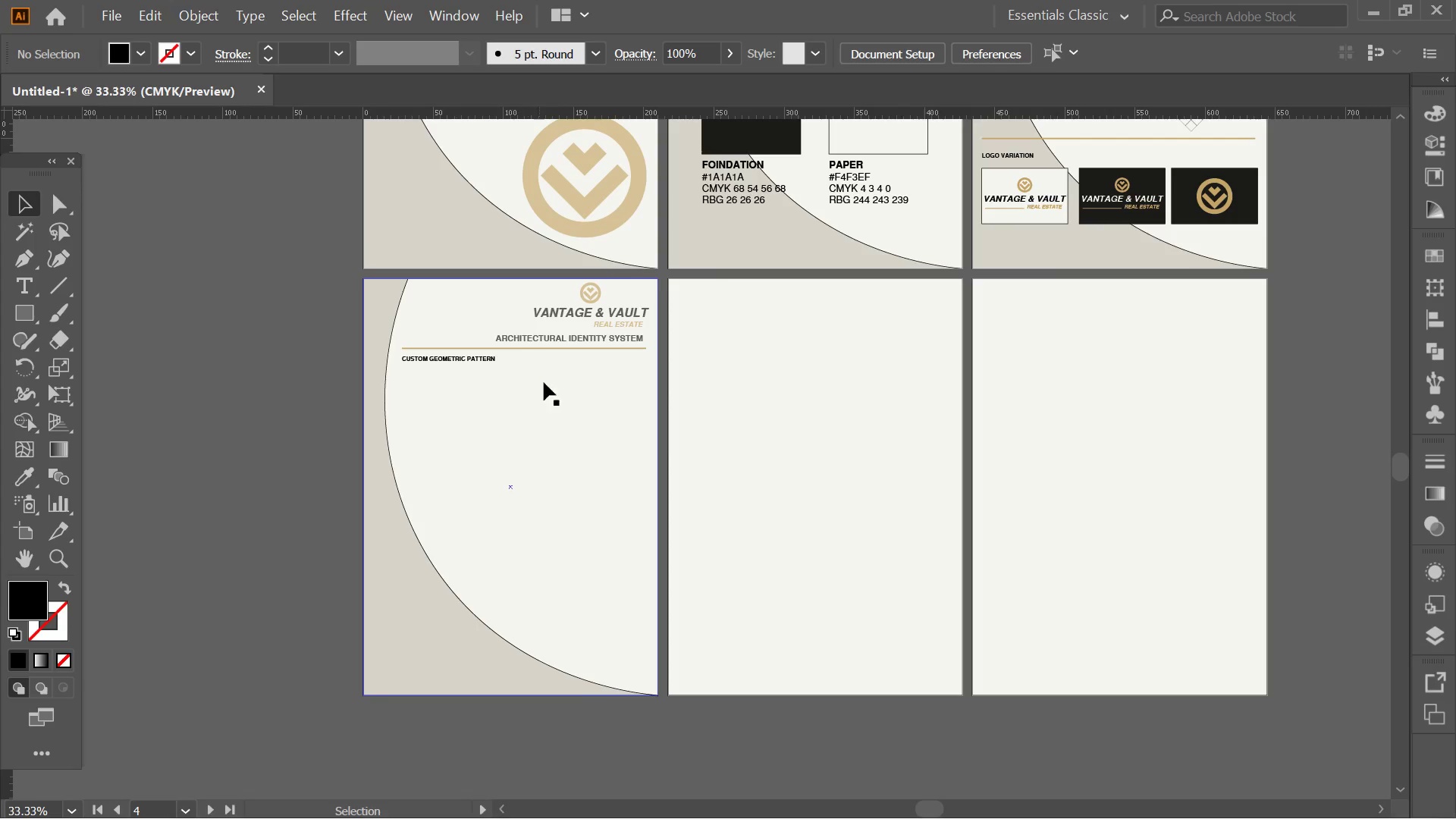 
scroll: coordinate [448, 362], scroll_direction: down, amount: 2.0
 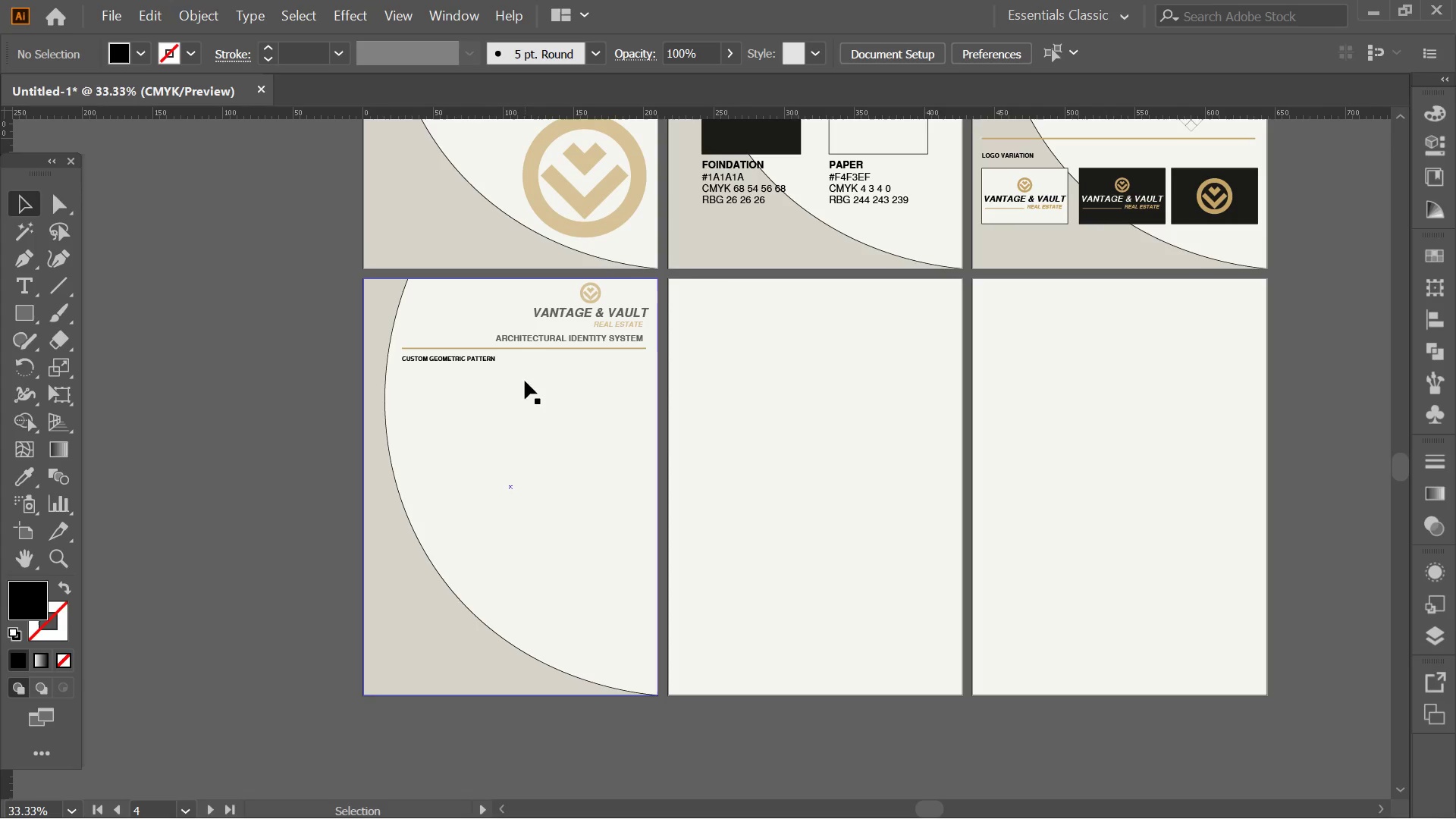 
hold_key(key=Space, duration=1.25)
 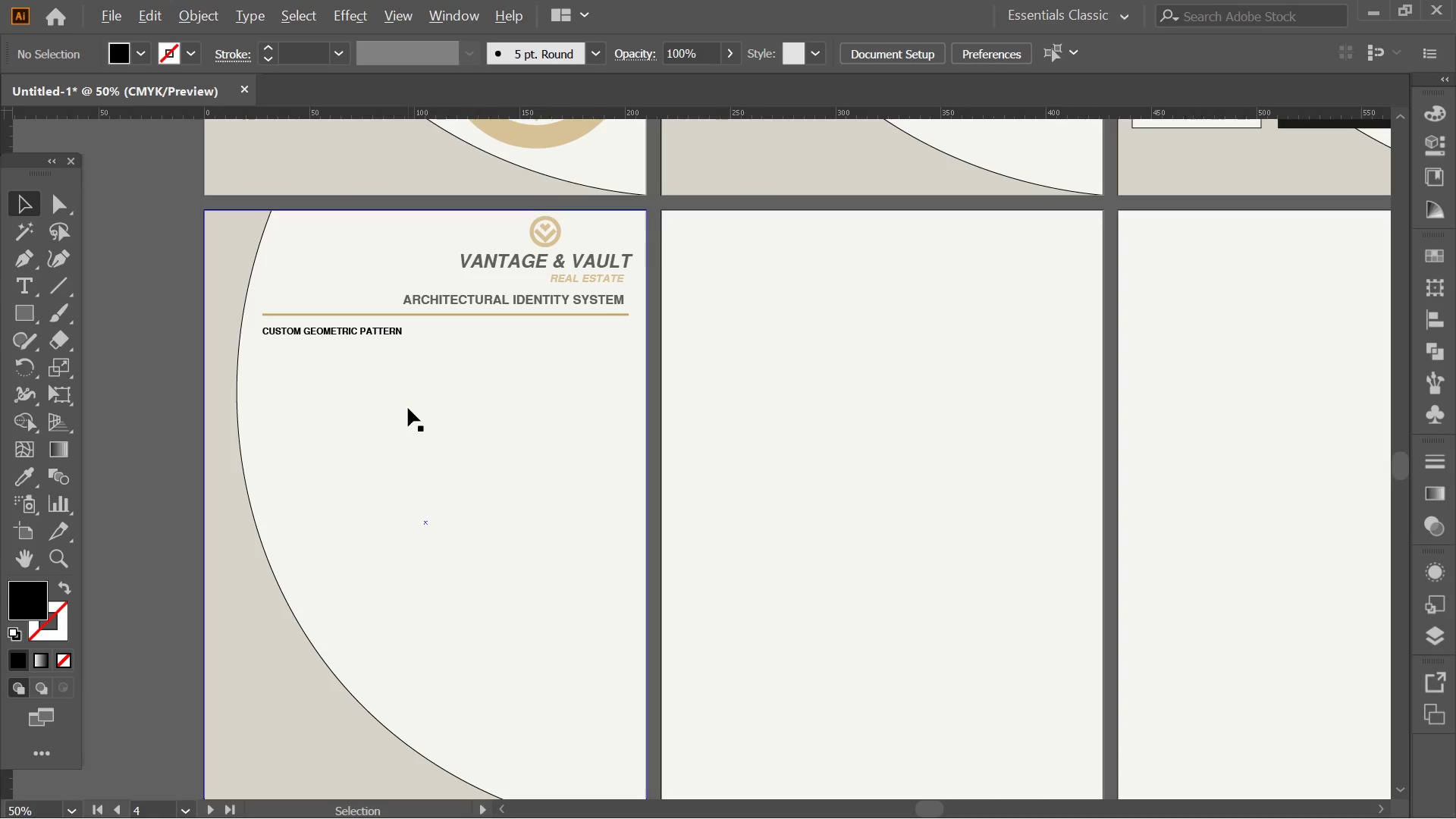 
left_click_drag(start_coordinate=[557, 392], to_coordinate=[471, 389])
 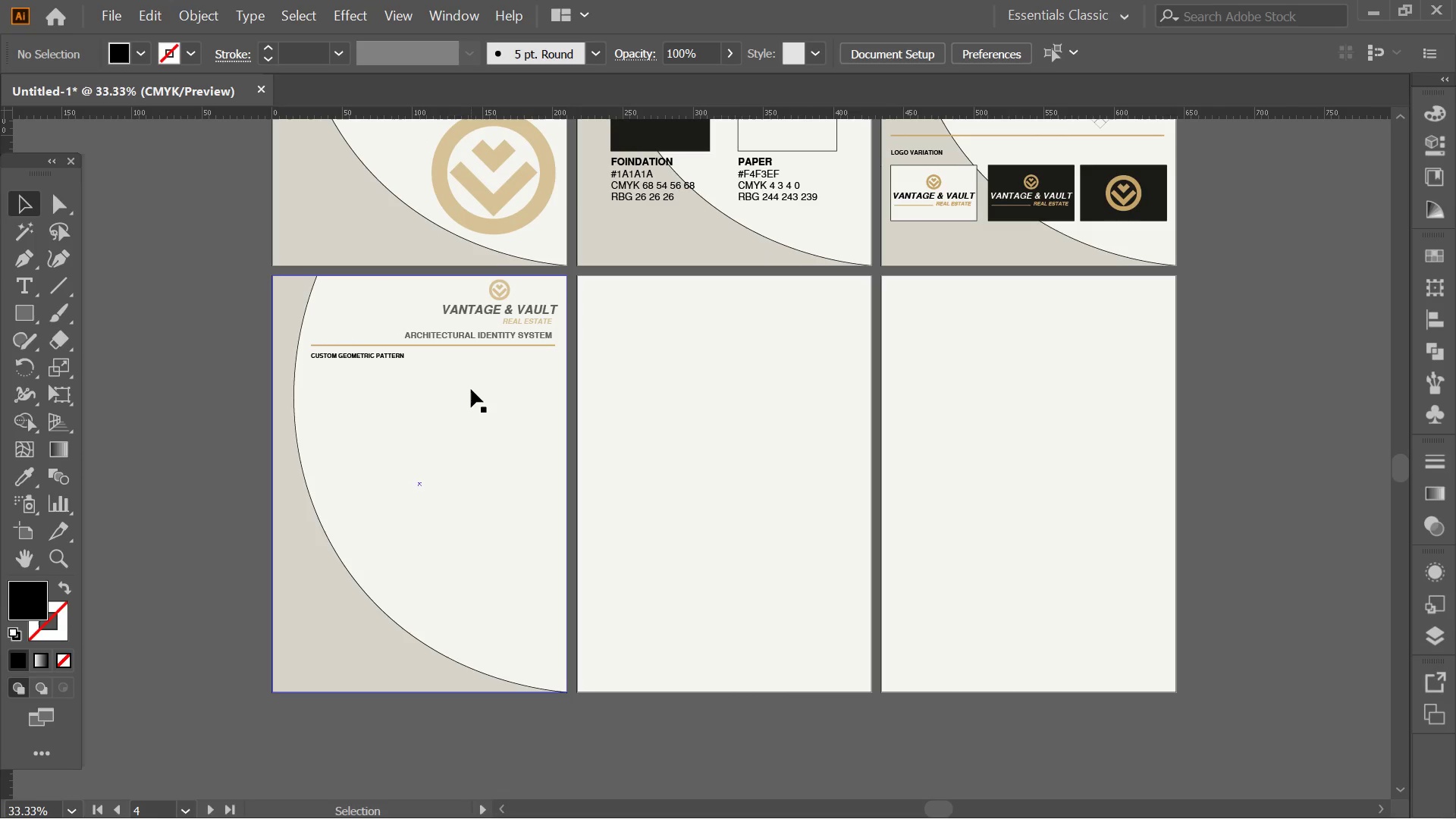 
hold_key(key=AltLeft, duration=0.44)
hold_key(key=AltLeft, duration=0.36)
scroll: coordinate [409, 404], scroll_direction: up, amount: 2.0
 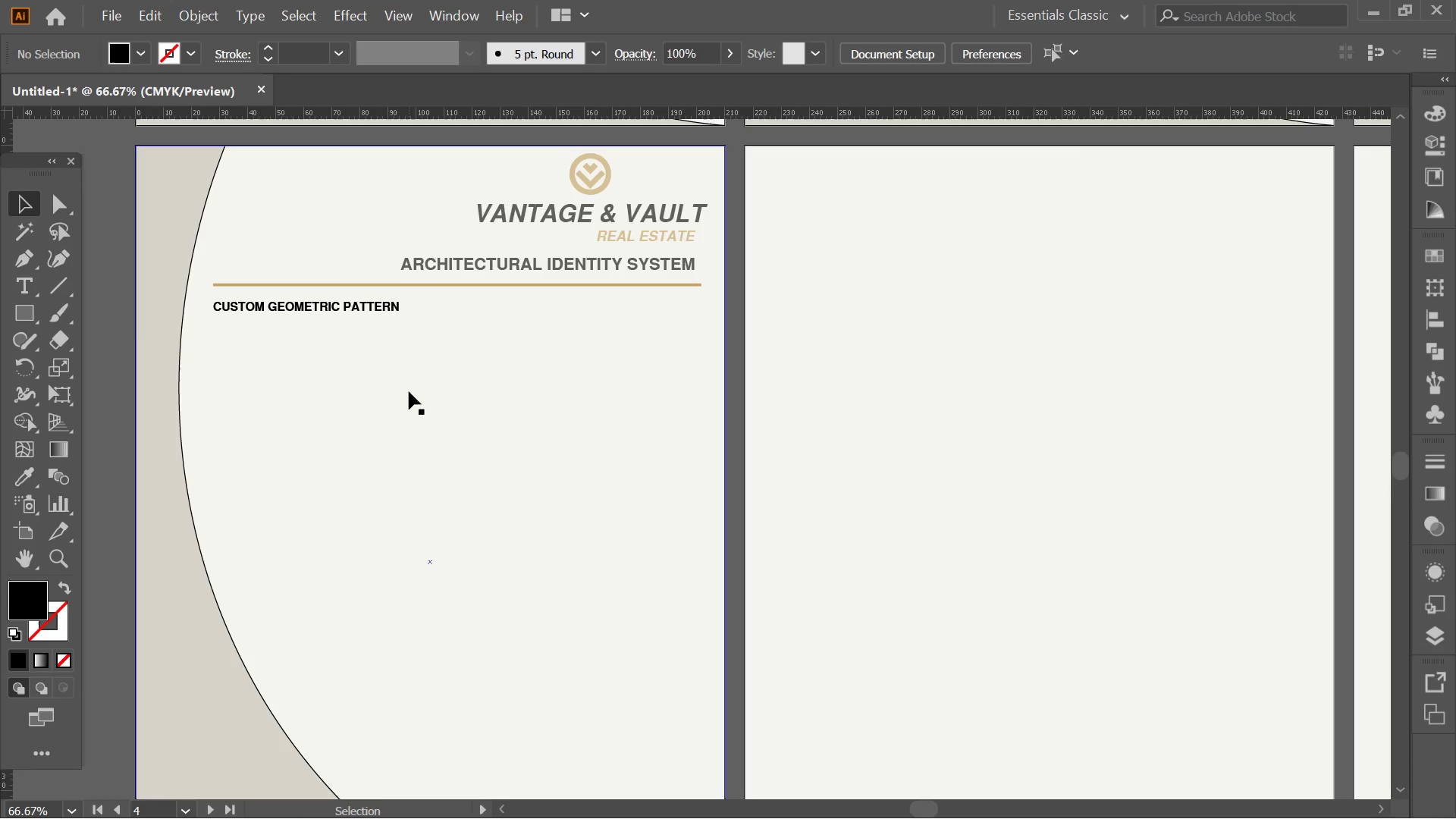 
left_click([52, 288])
 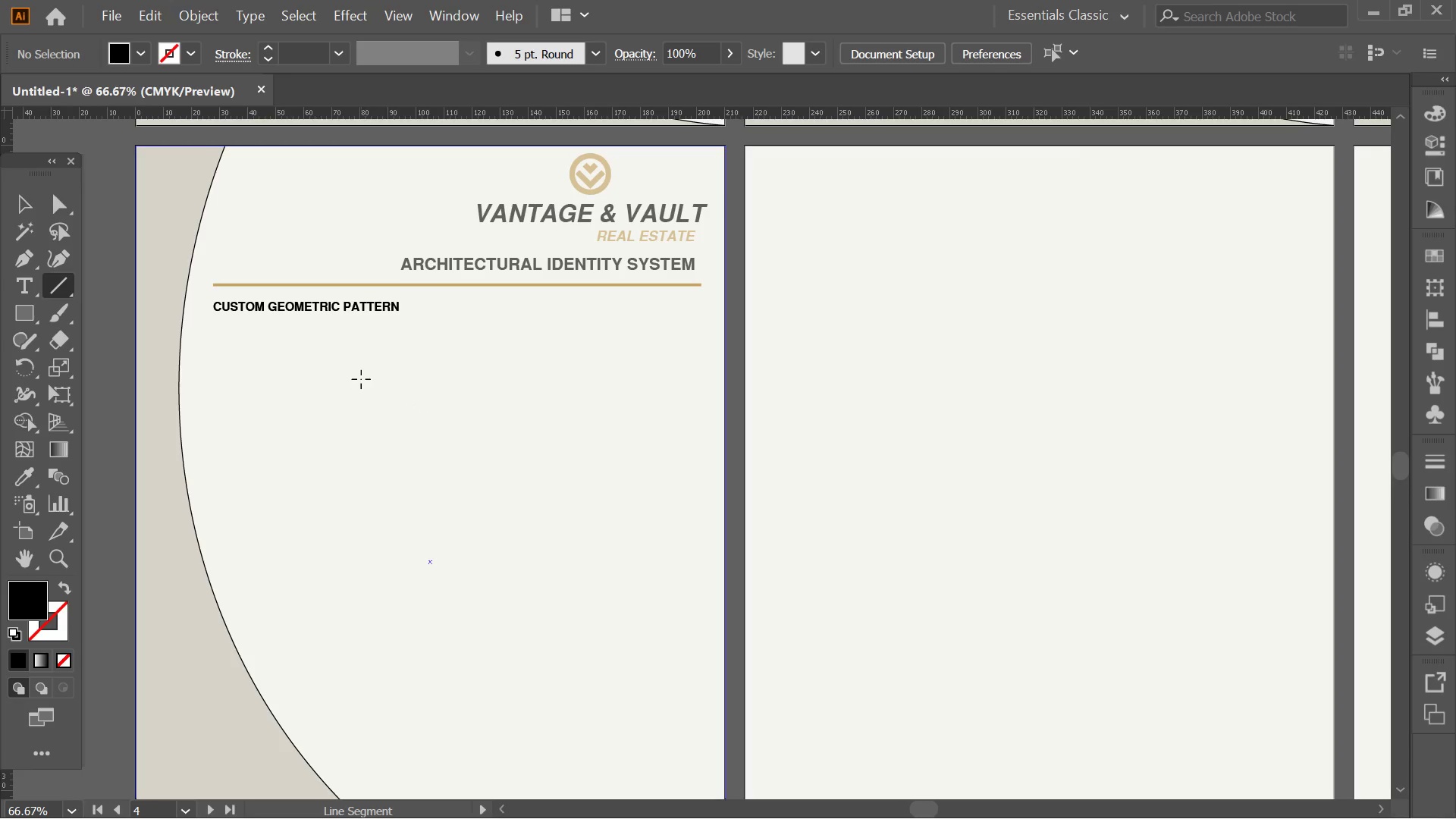 
hold_key(key=ShiftLeft, duration=6.38)
left_click_drag(start_coordinate=[359, 379], to_coordinate=[355, 435])
 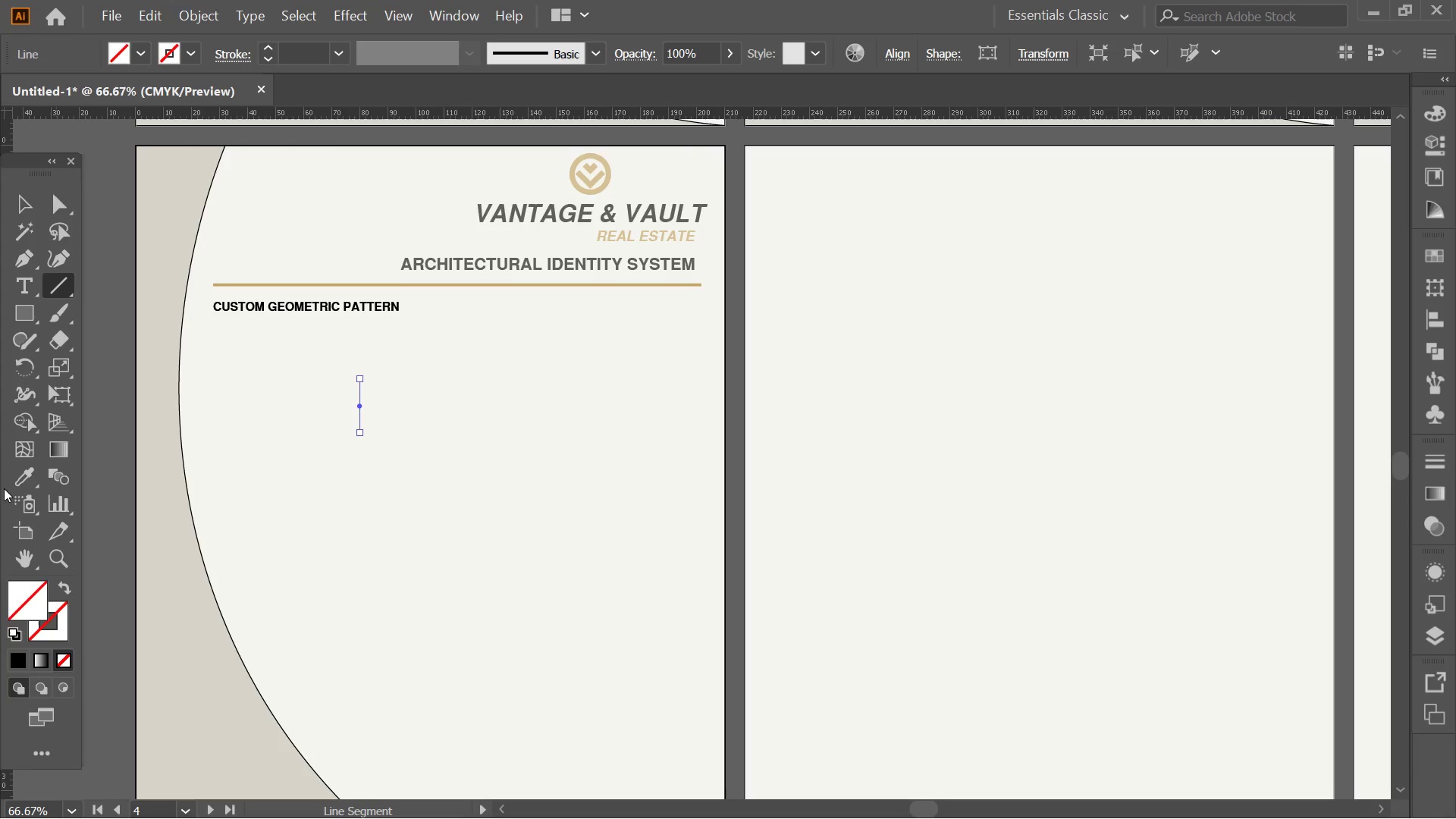 
left_click([36, 471])
 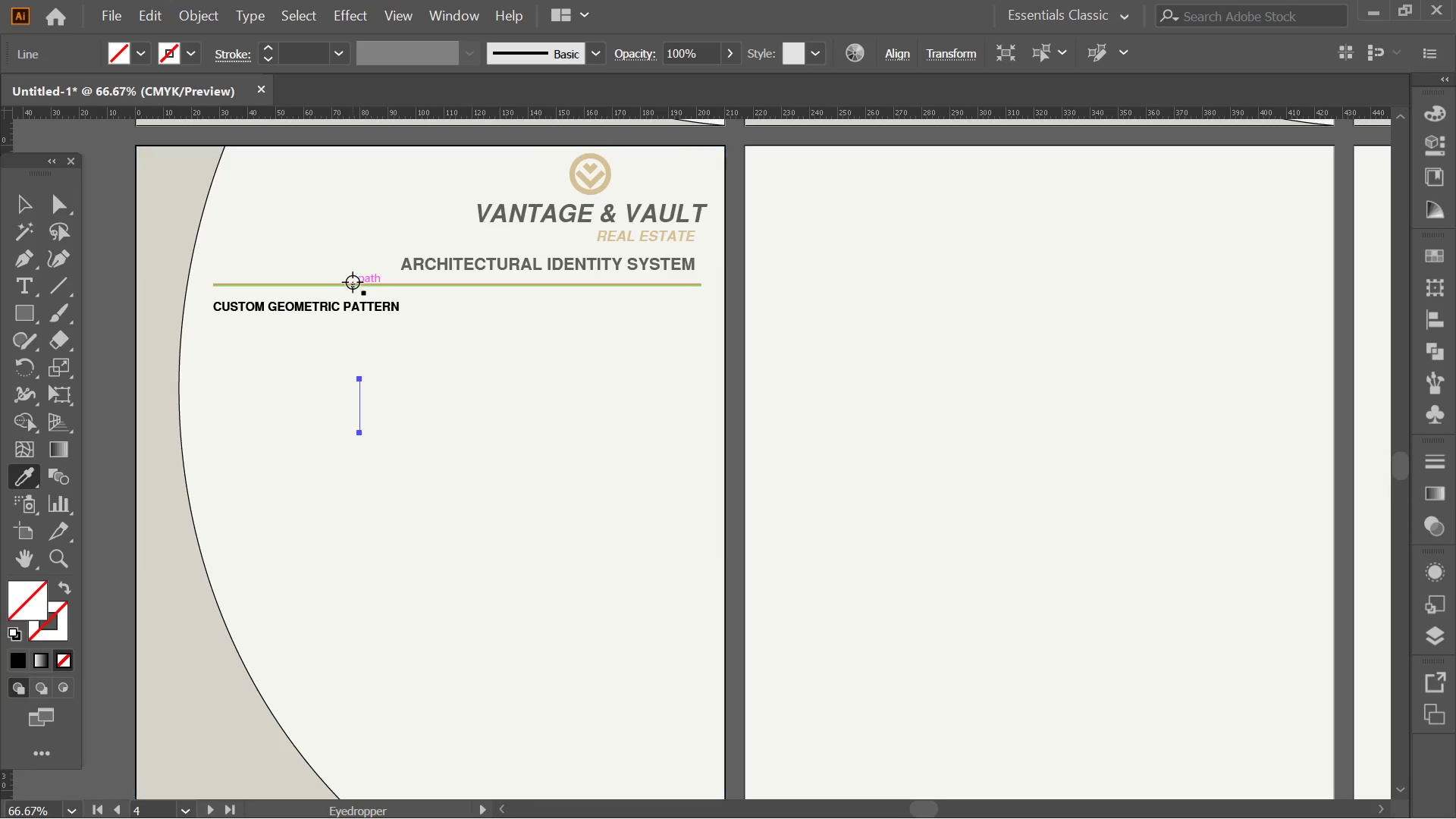 
left_click([347, 284])
 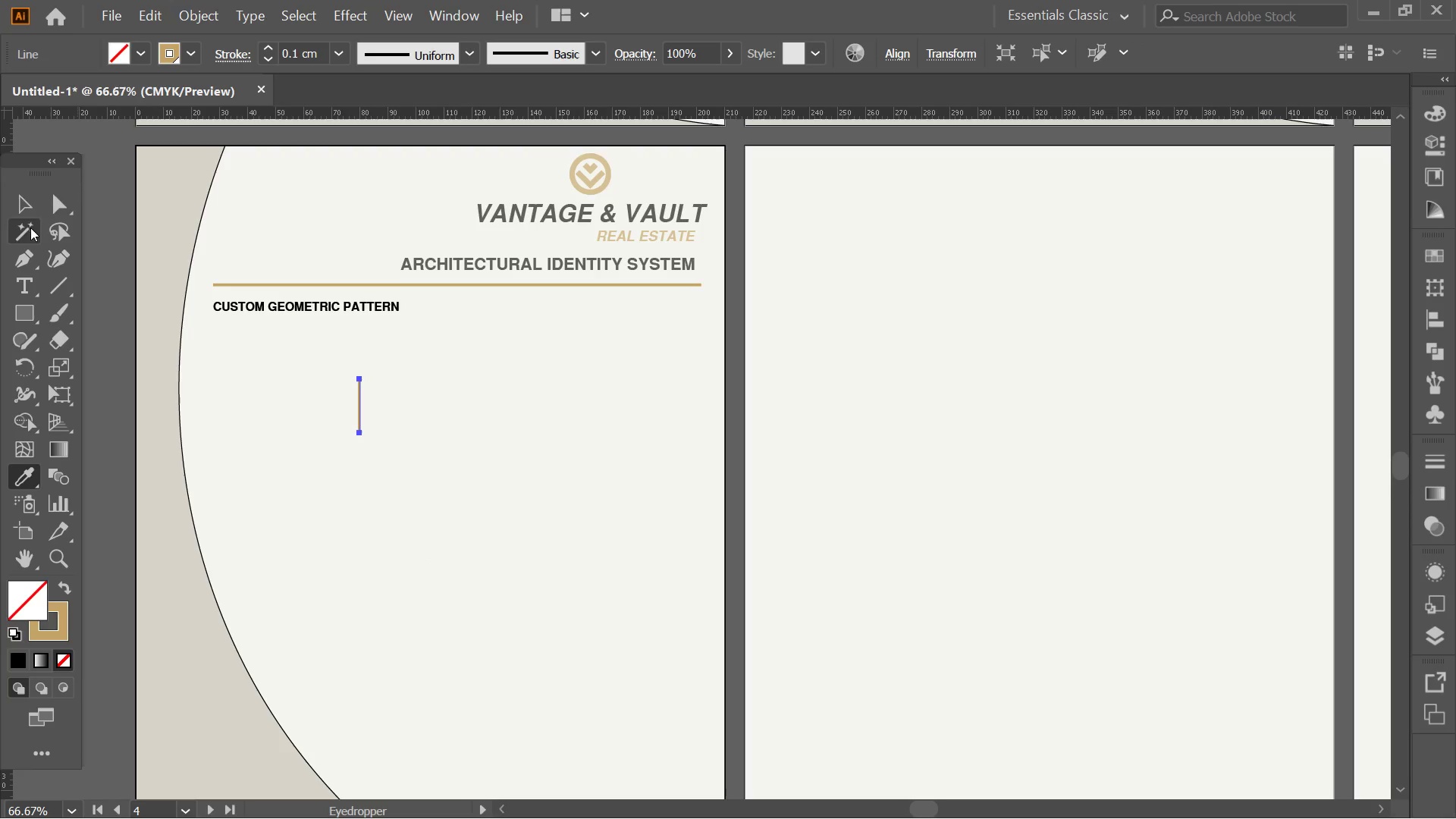 
left_click([30, 202])
 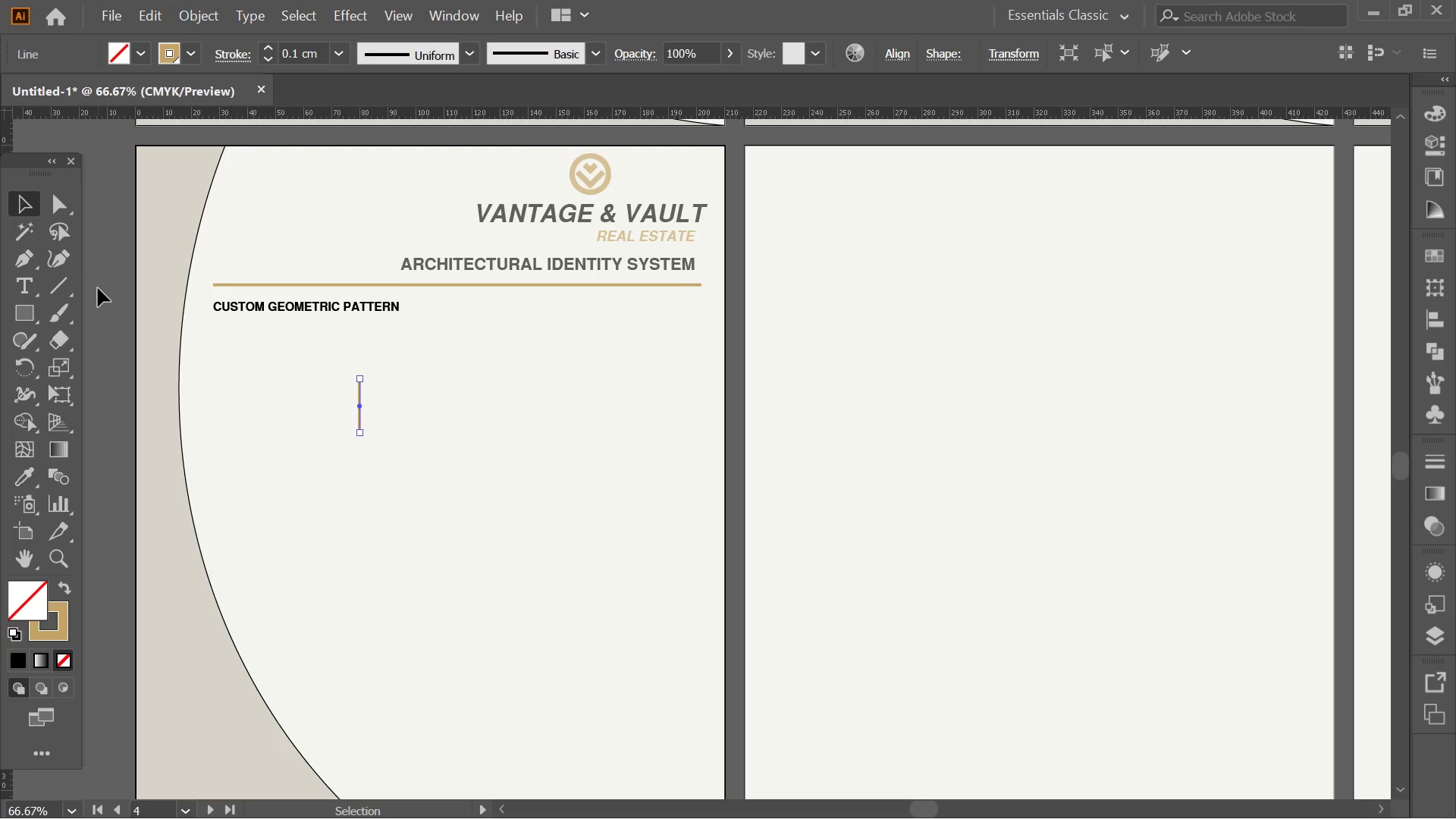 
left_click([98, 288])
 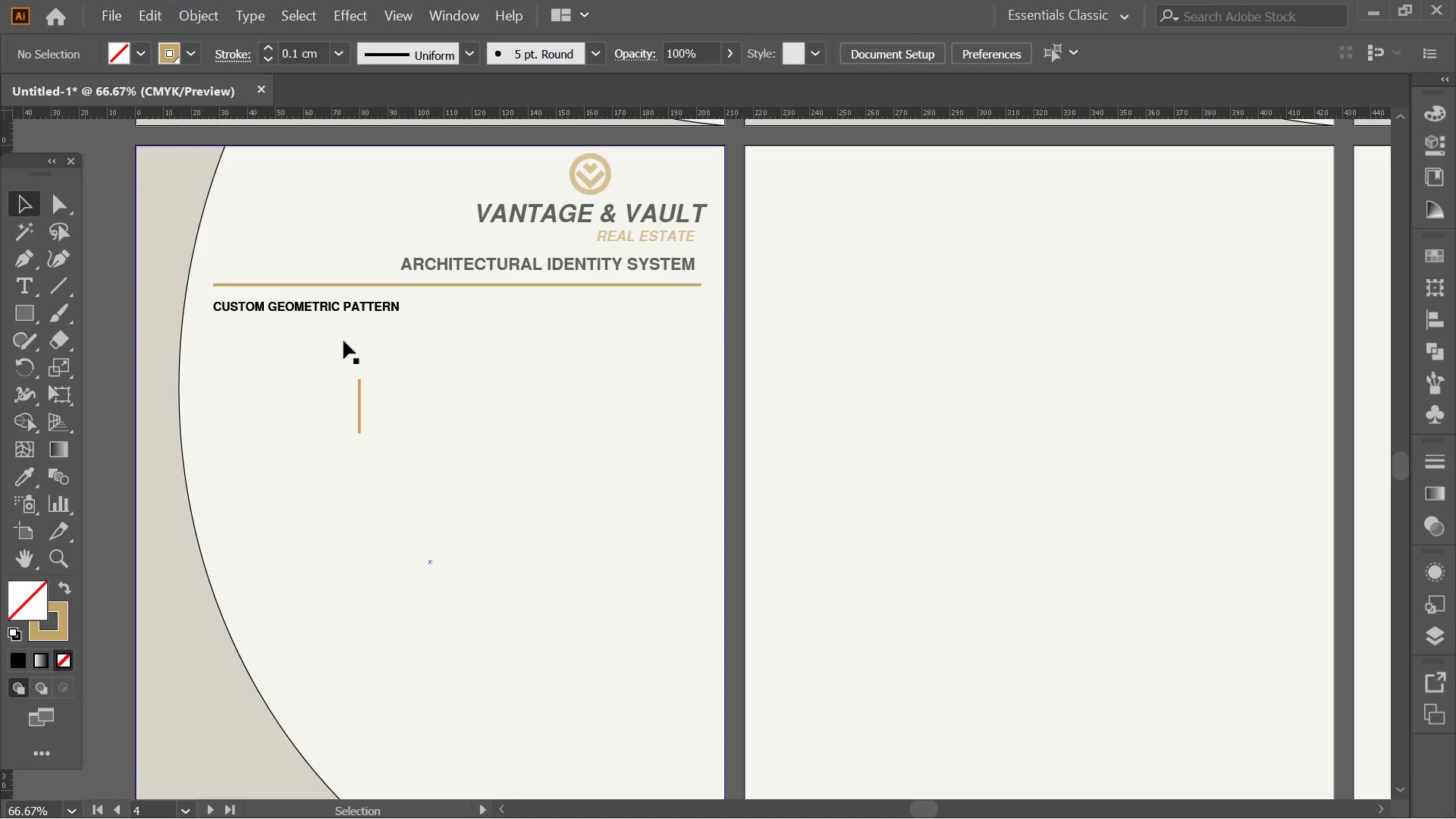 
key(Alt+AltLeft)
 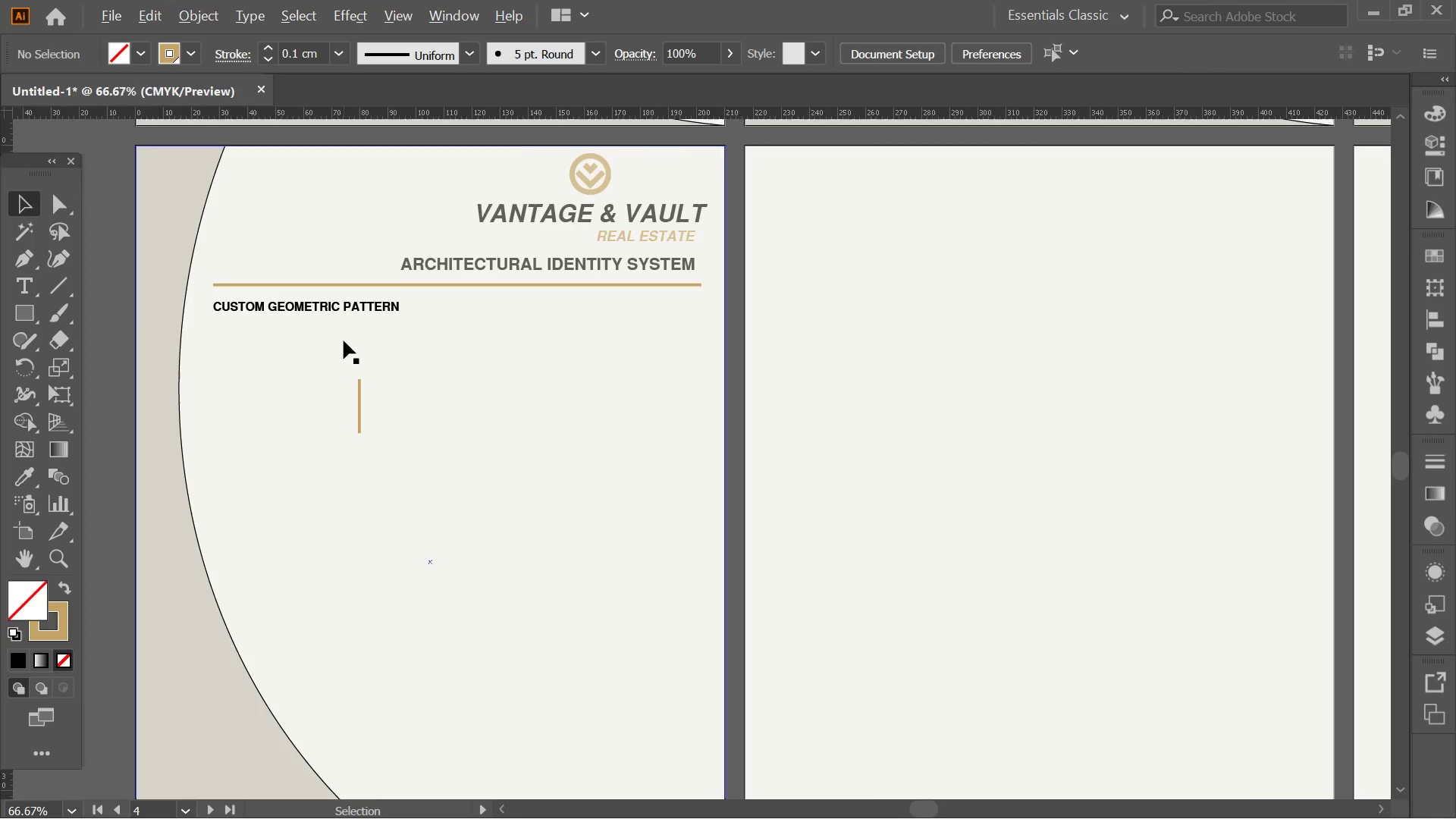 
scroll: coordinate [344, 340], scroll_direction: up, amount: 2.0
 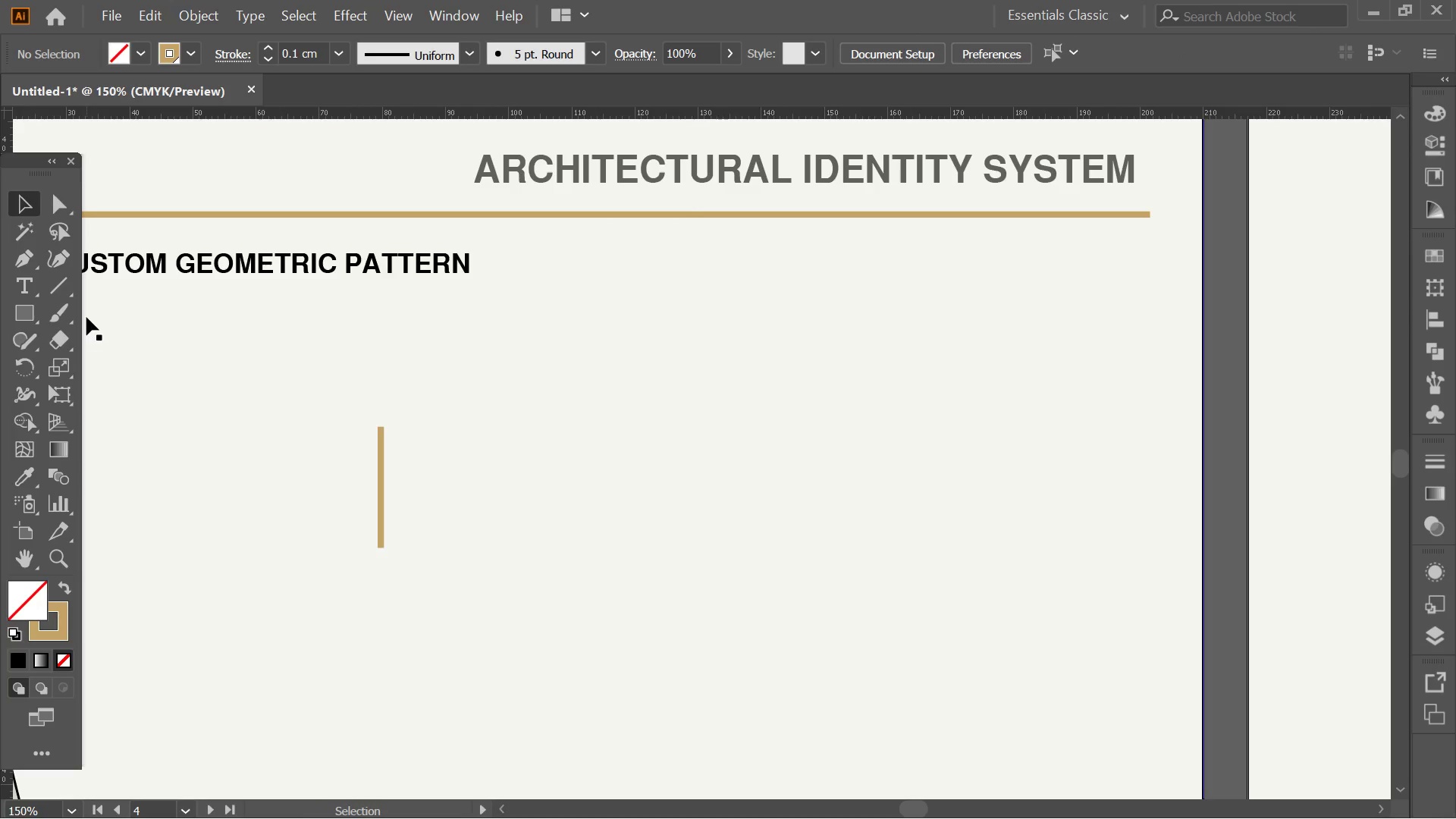 
left_click([57, 275])
 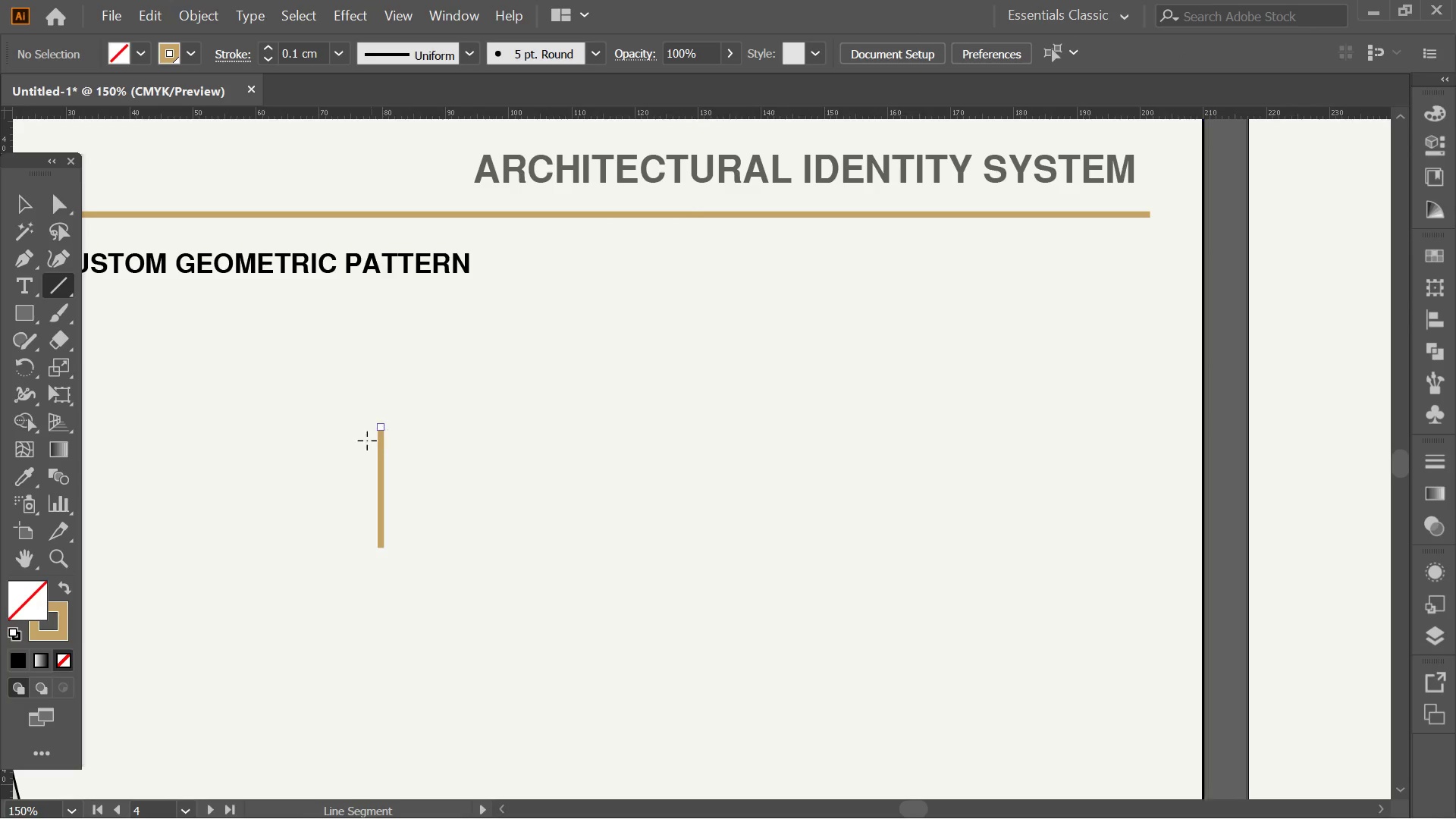 
hold_key(key=ShiftLeft, duration=2.56)
left_click_drag(start_coordinate=[381, 427], to_coordinate=[284, 570])
 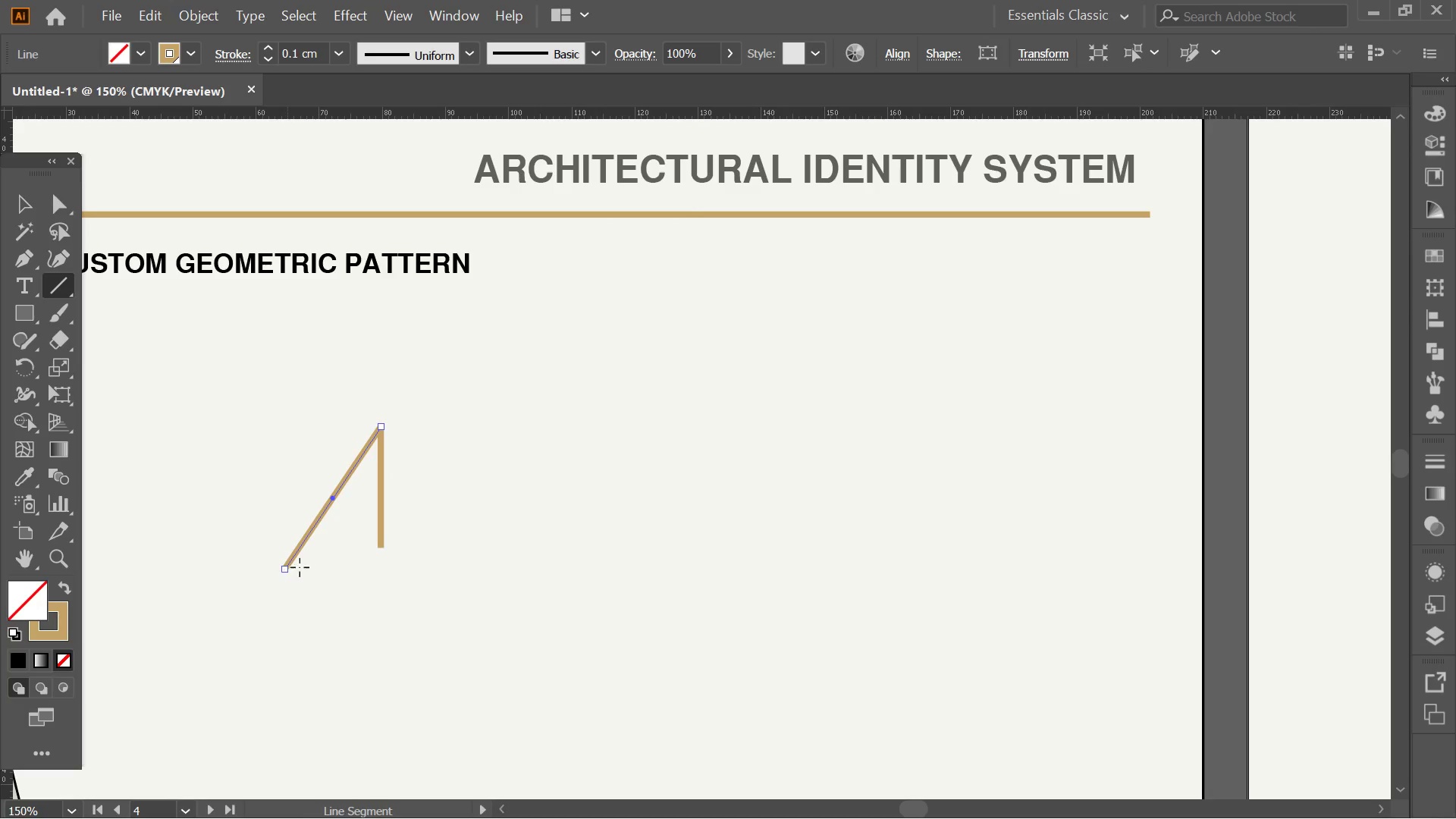 
key(Control+Z)
 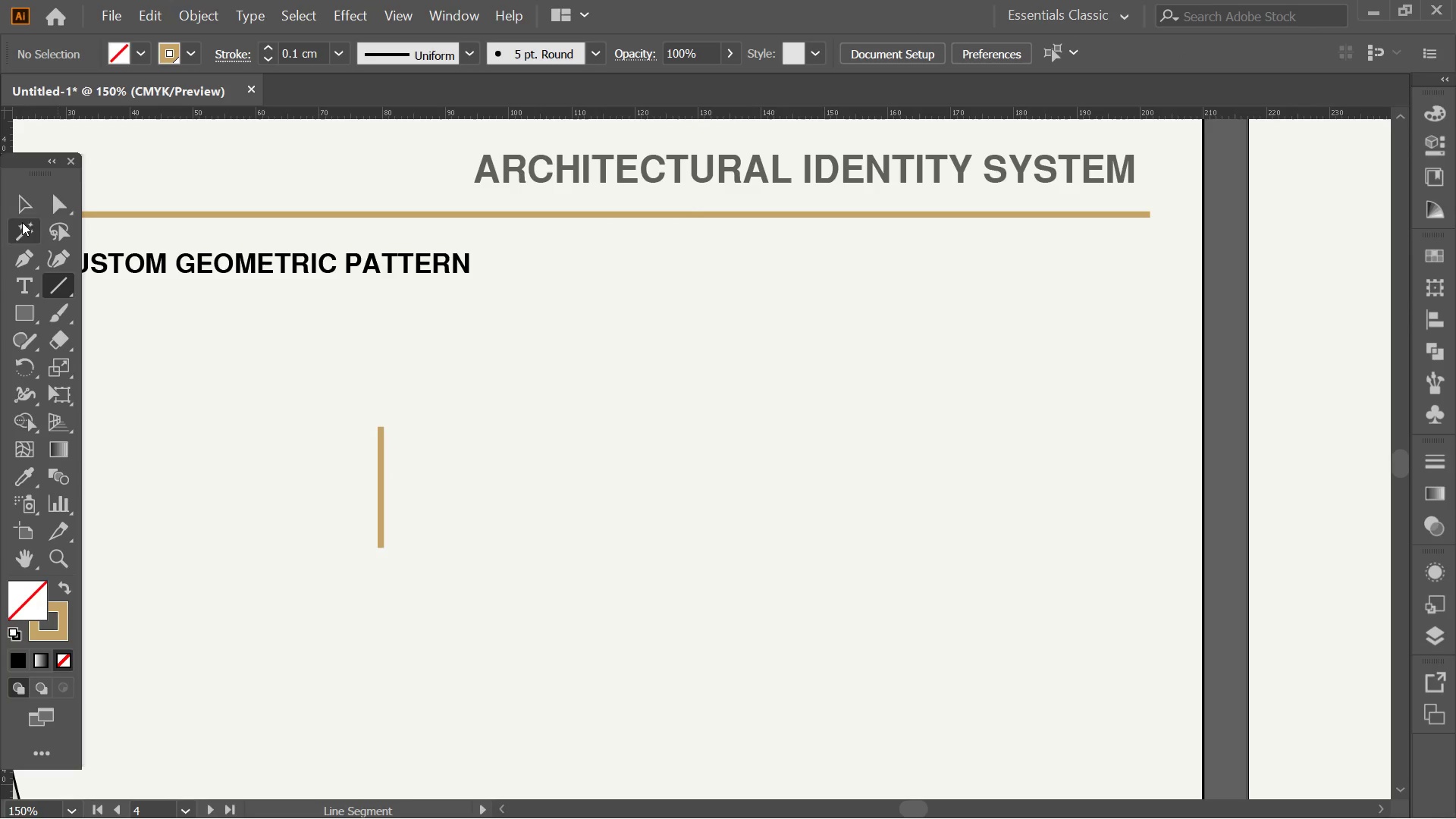 
left_click([35, 205])
 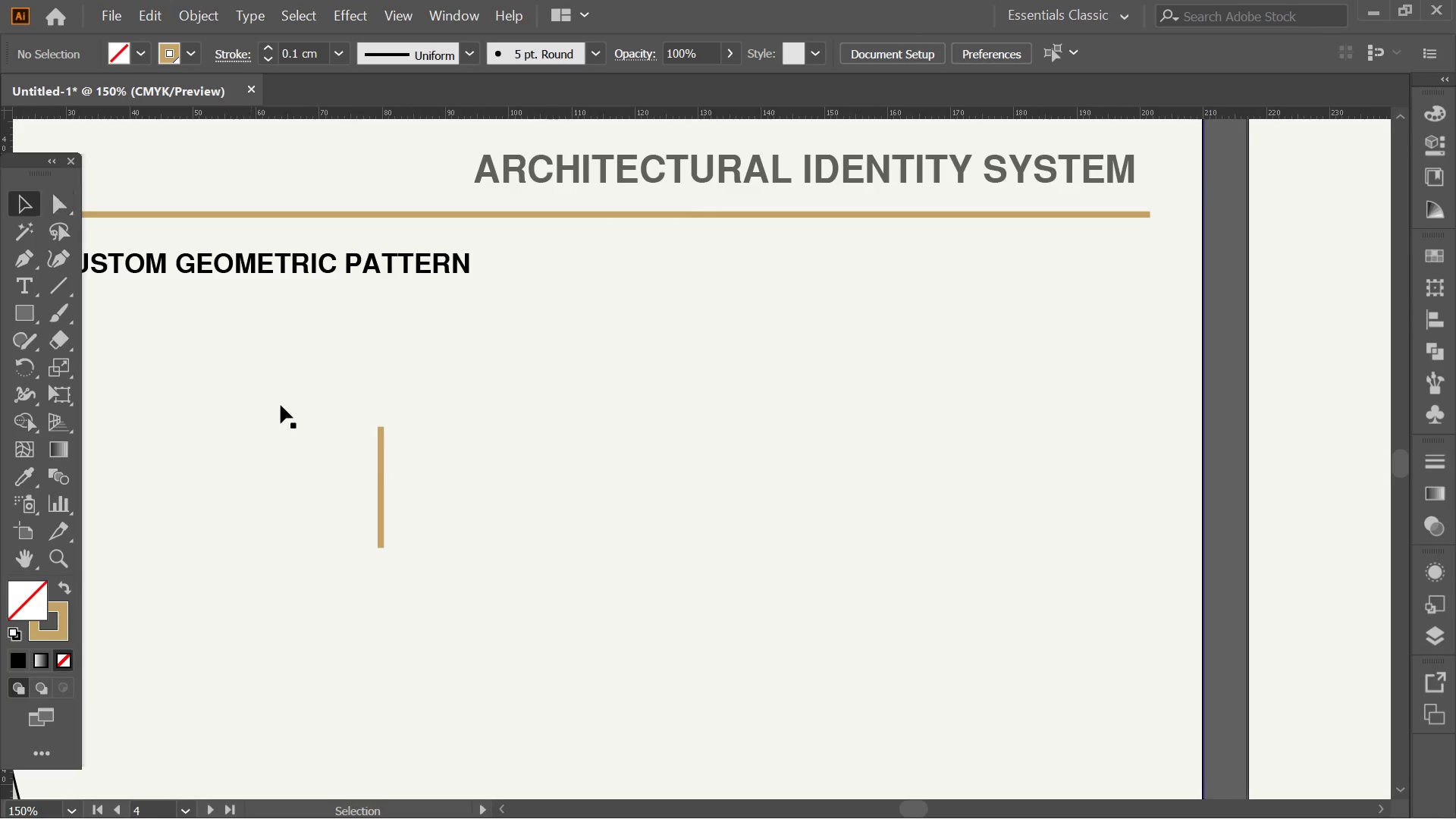 
hold_key(key=AltLeft, duration=1.66)
left_click_drag(start_coordinate=[379, 472], to_coordinate=[331, 479])
 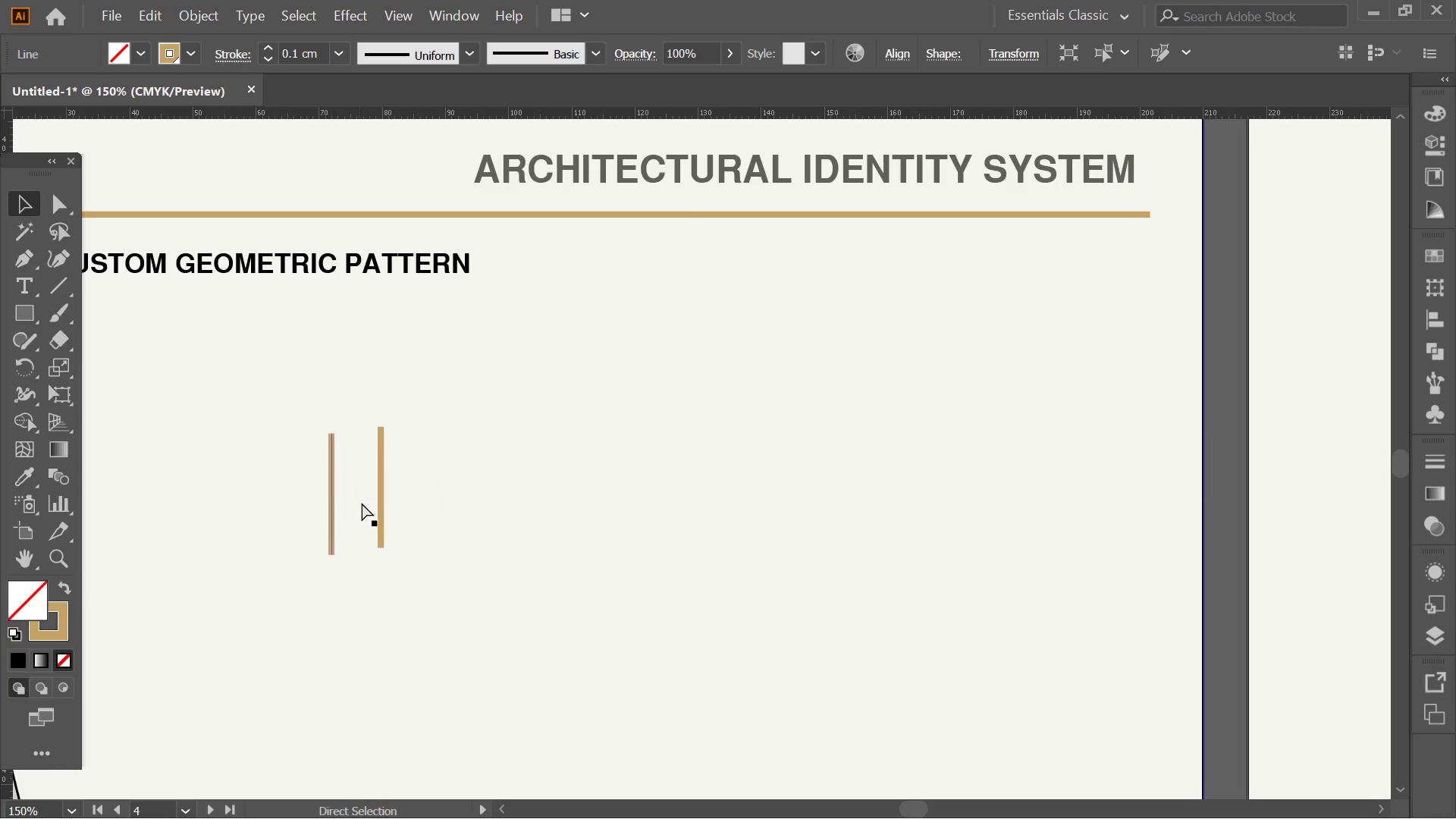 
key(Control+ControlLeft)
 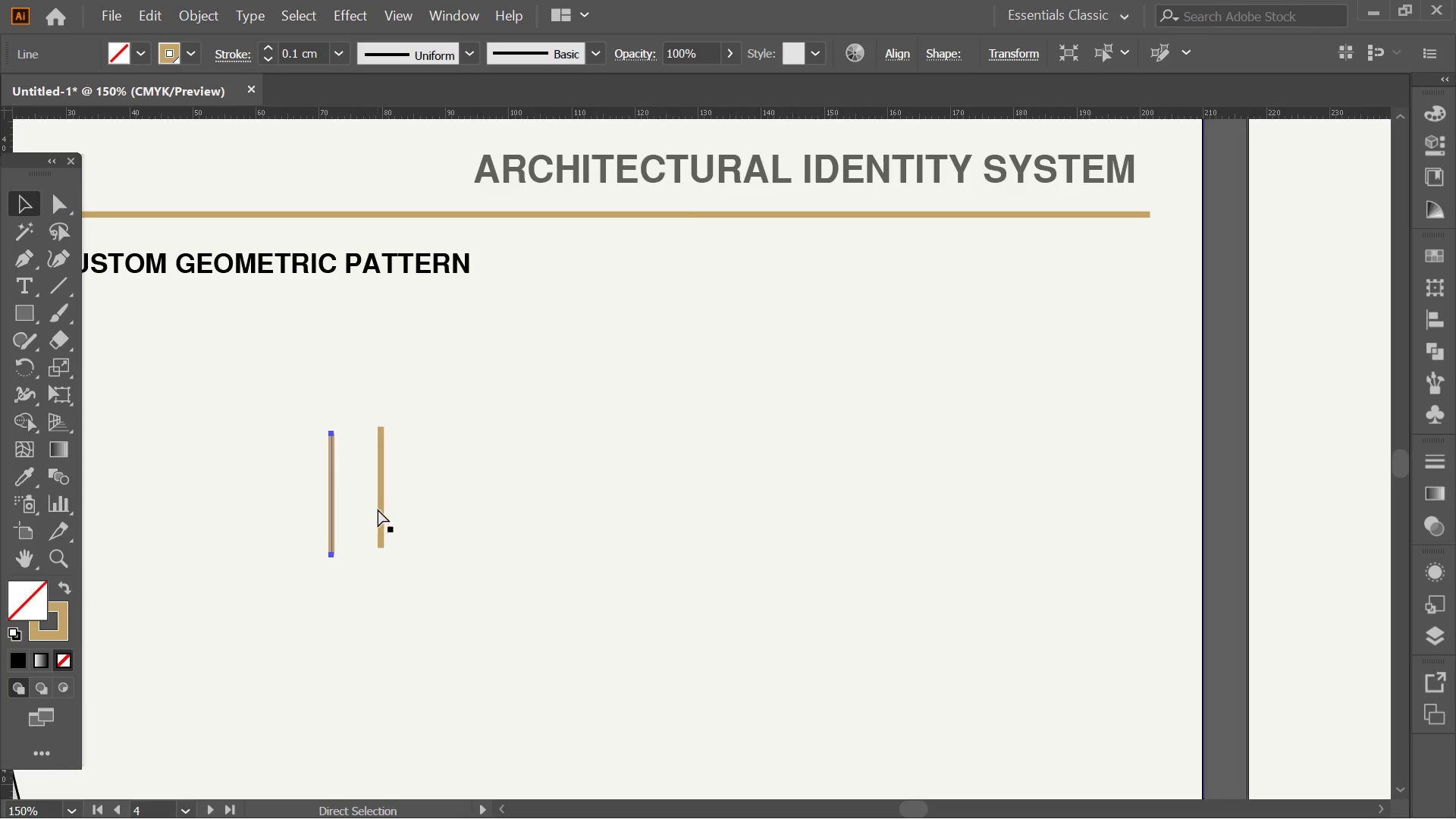 
key(Control+Z)
 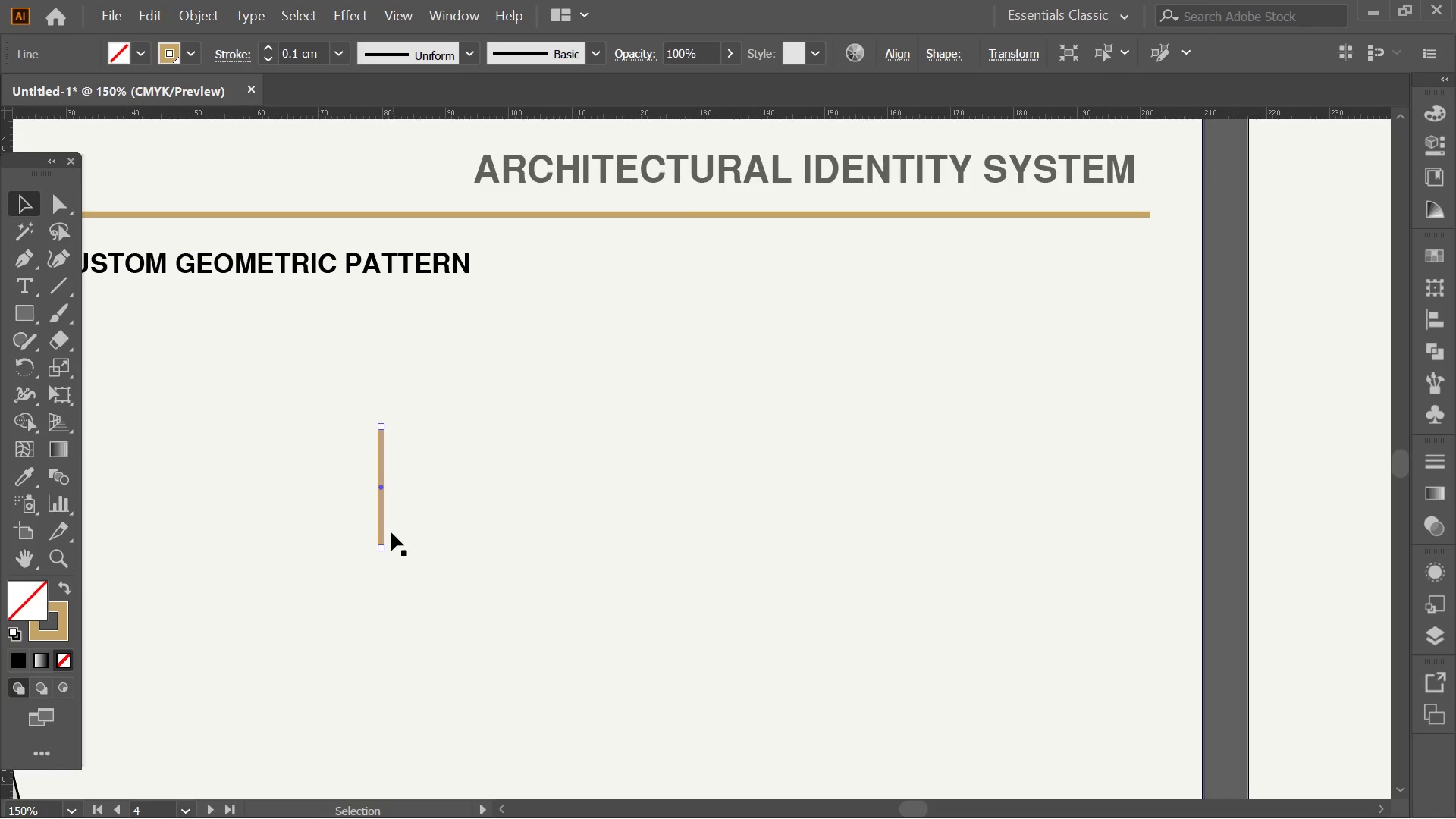 
key(Shift+ShiftLeft)
 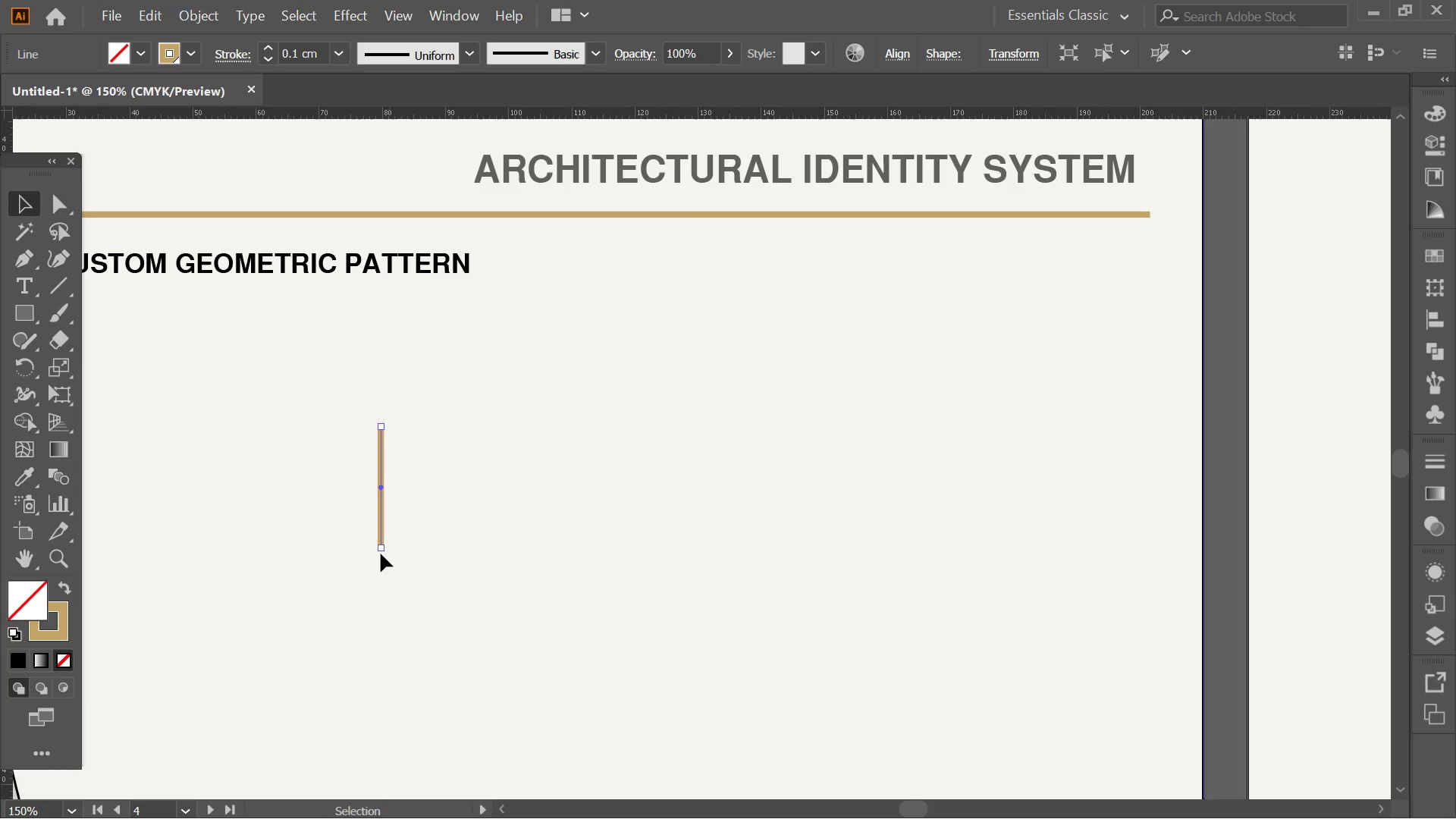 
hold_key(key=ShiftLeft, duration=1.24)
left_click_drag(start_coordinate=[383, 551], to_coordinate=[386, 604])
 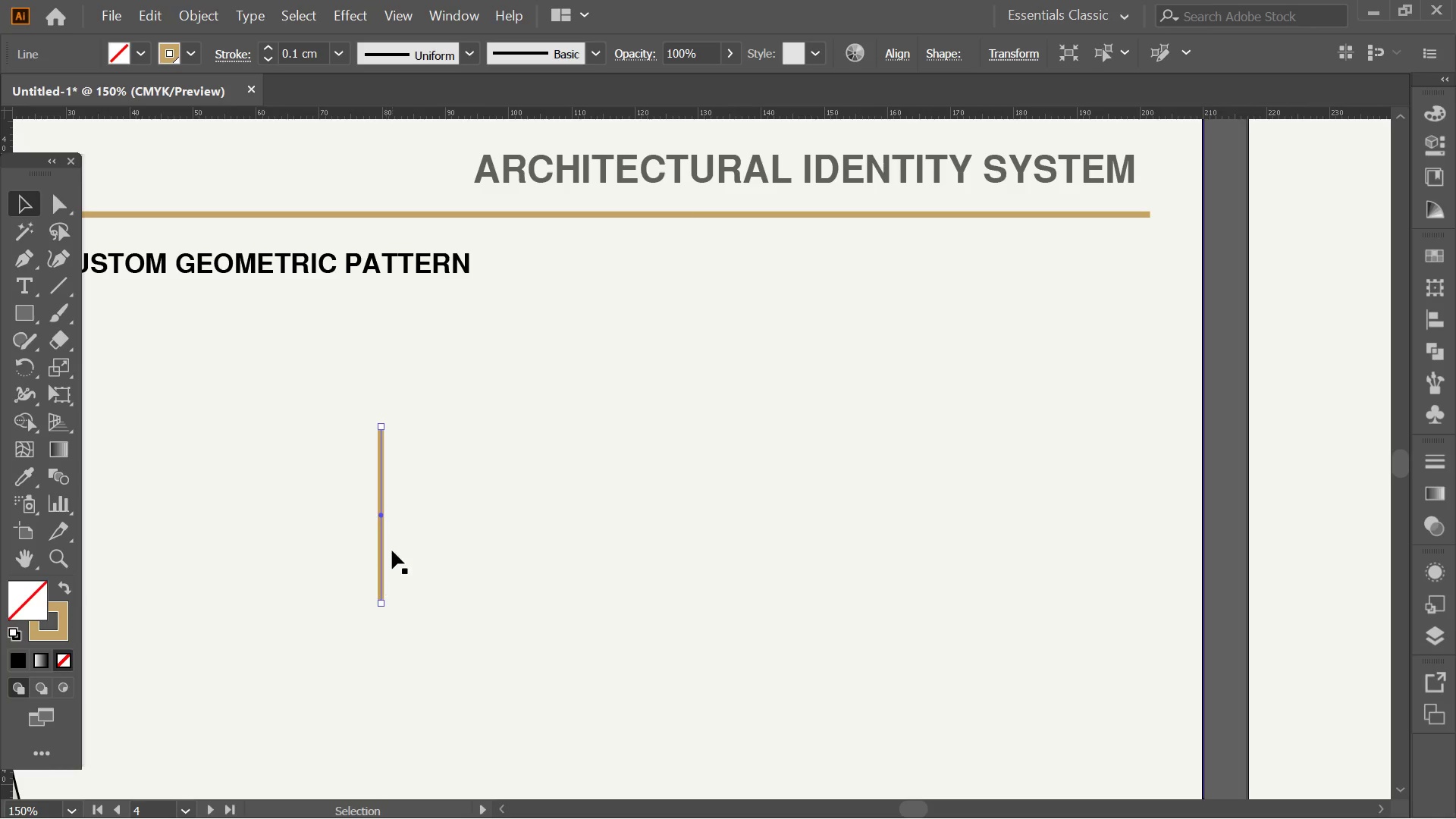 
hold_key(key=AltLeft, duration=1.34)
left_click_drag(start_coordinate=[382, 515], to_coordinate=[340, 515])
 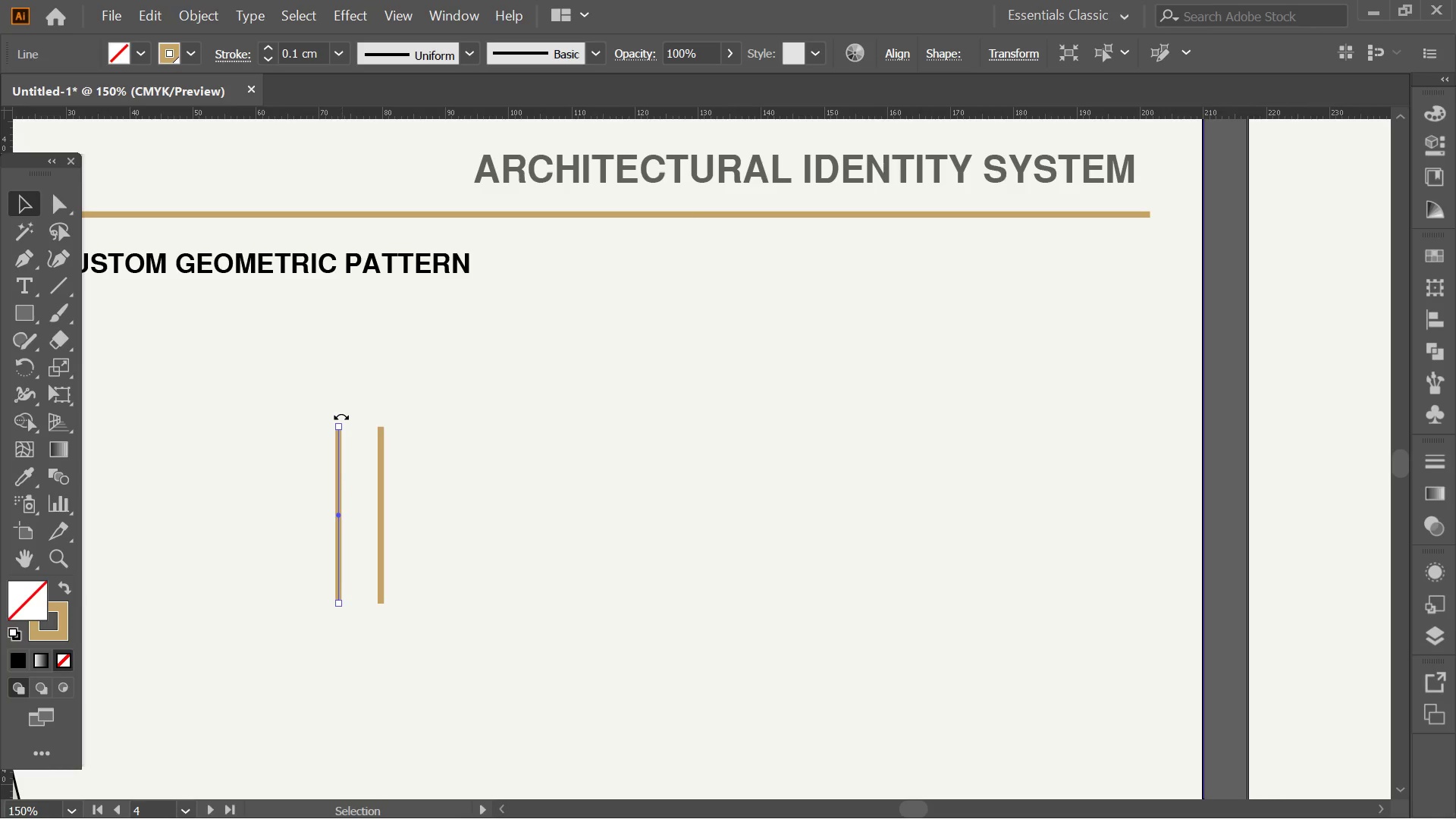 
hold_key(key=ShiftLeft, duration=0.53)
 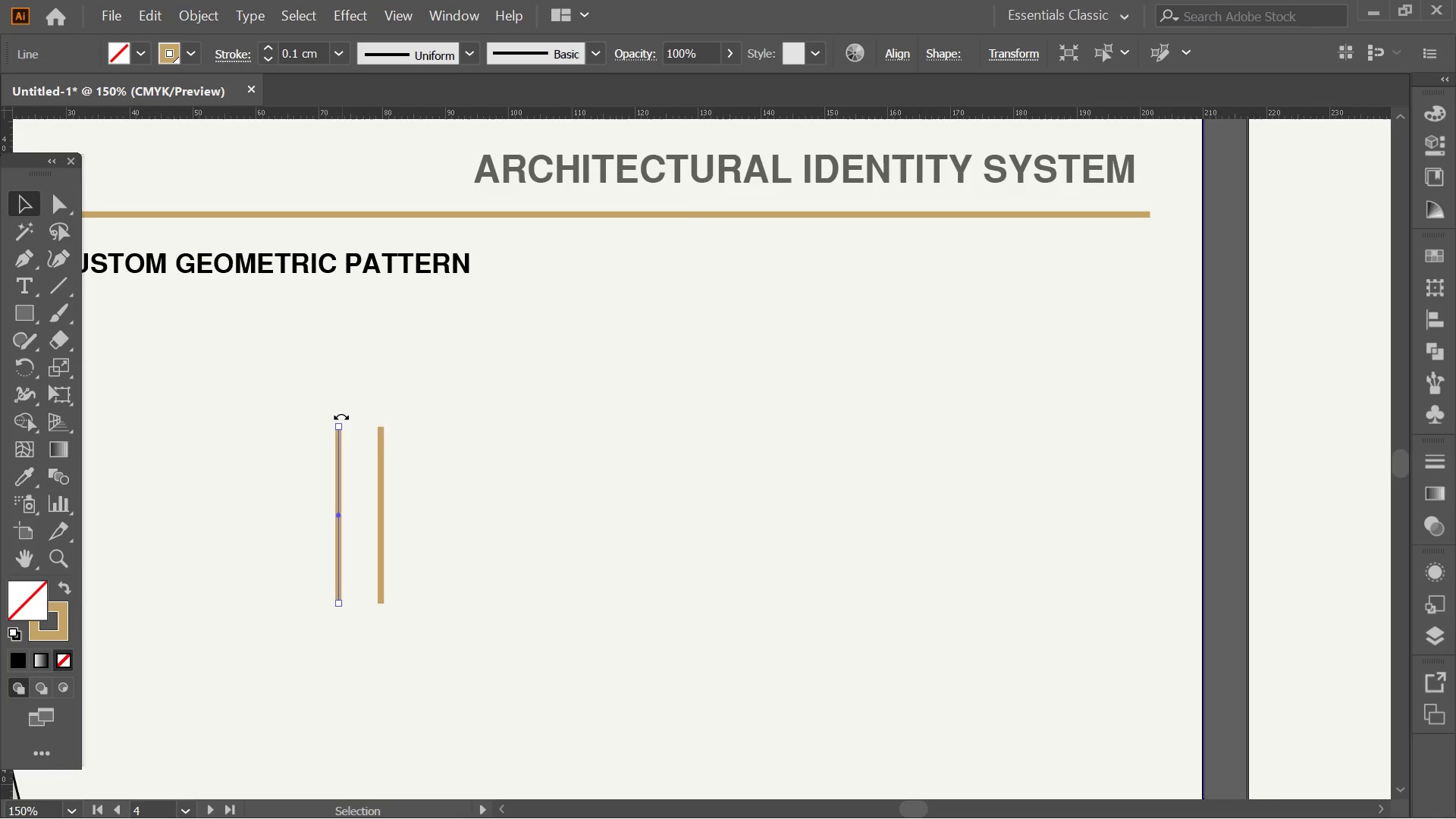 
left_click_drag(start_coordinate=[341, 416], to_coordinate=[366, 422])
 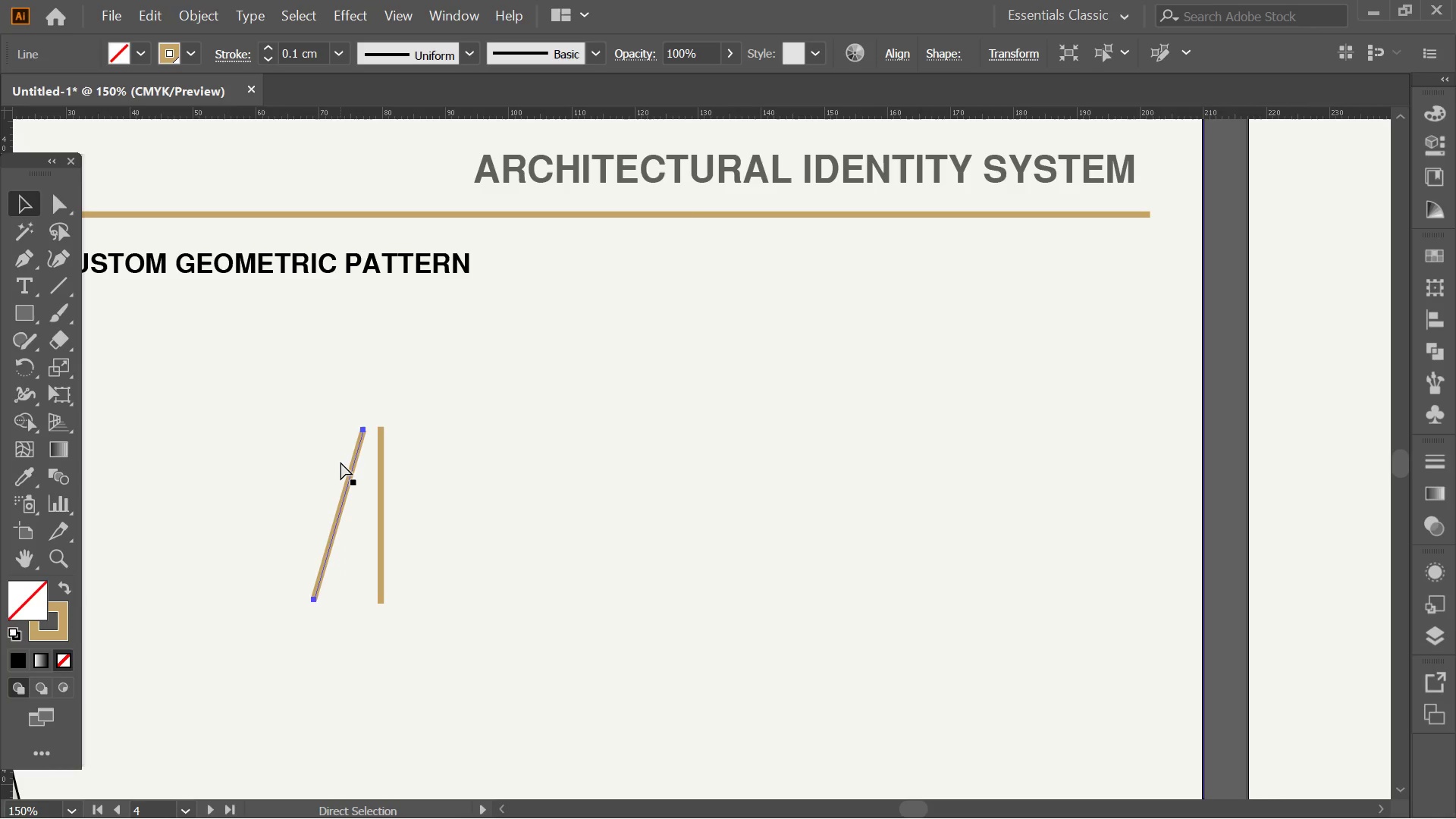 
hold_key(key=ShiftLeft, duration=1.69)
 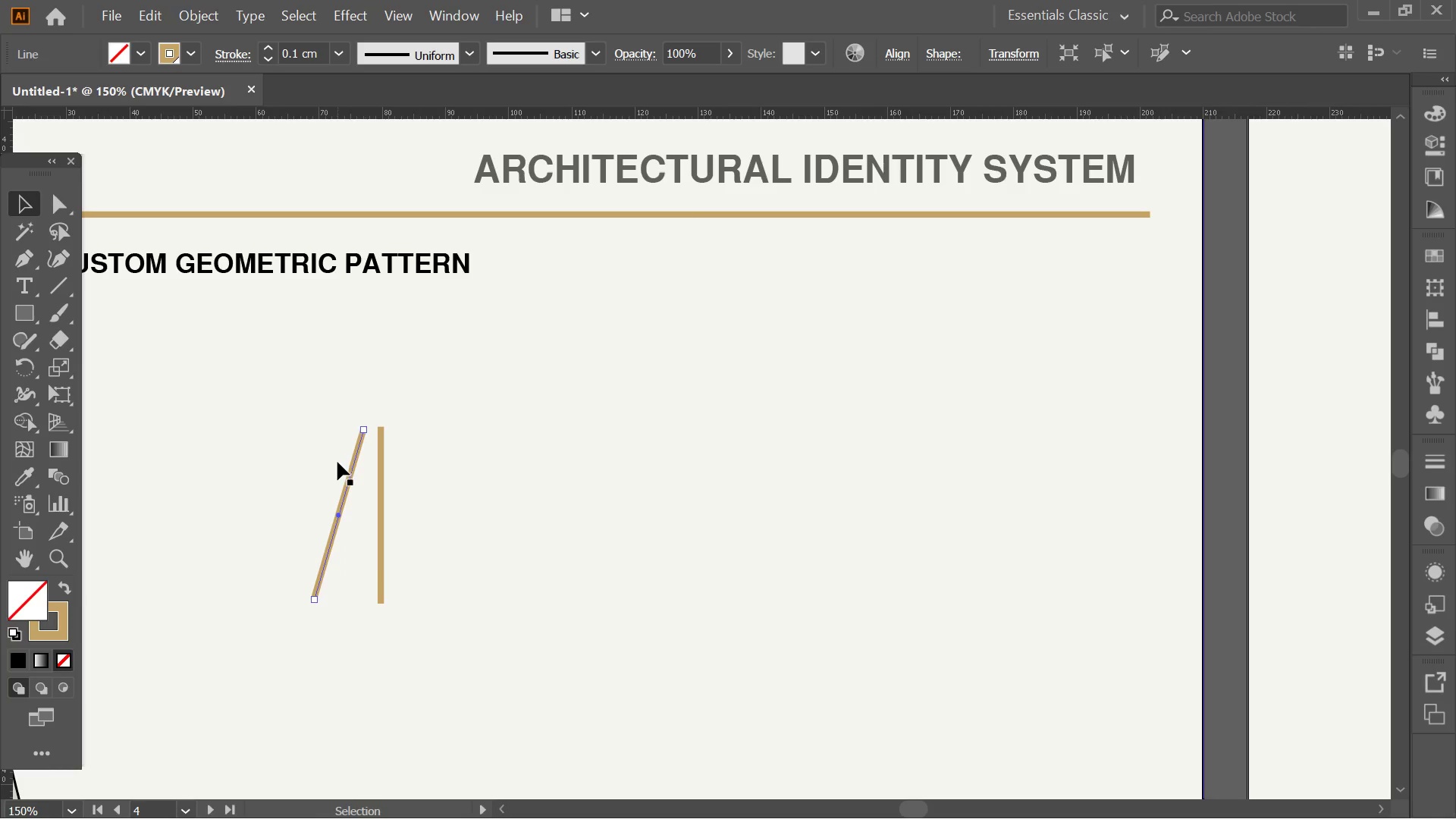 
key(Control+Z)
 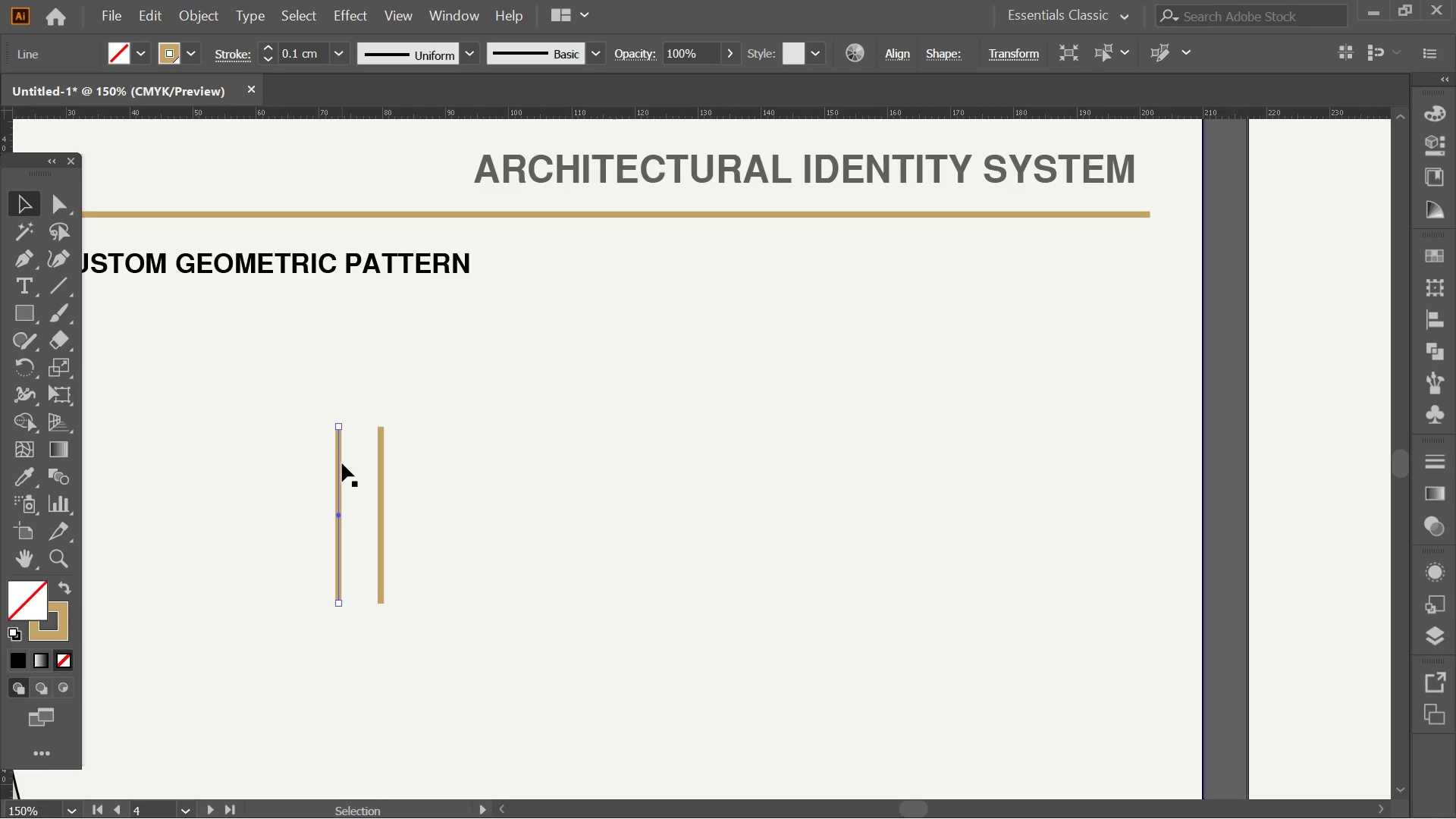 
right_click([342, 463])
 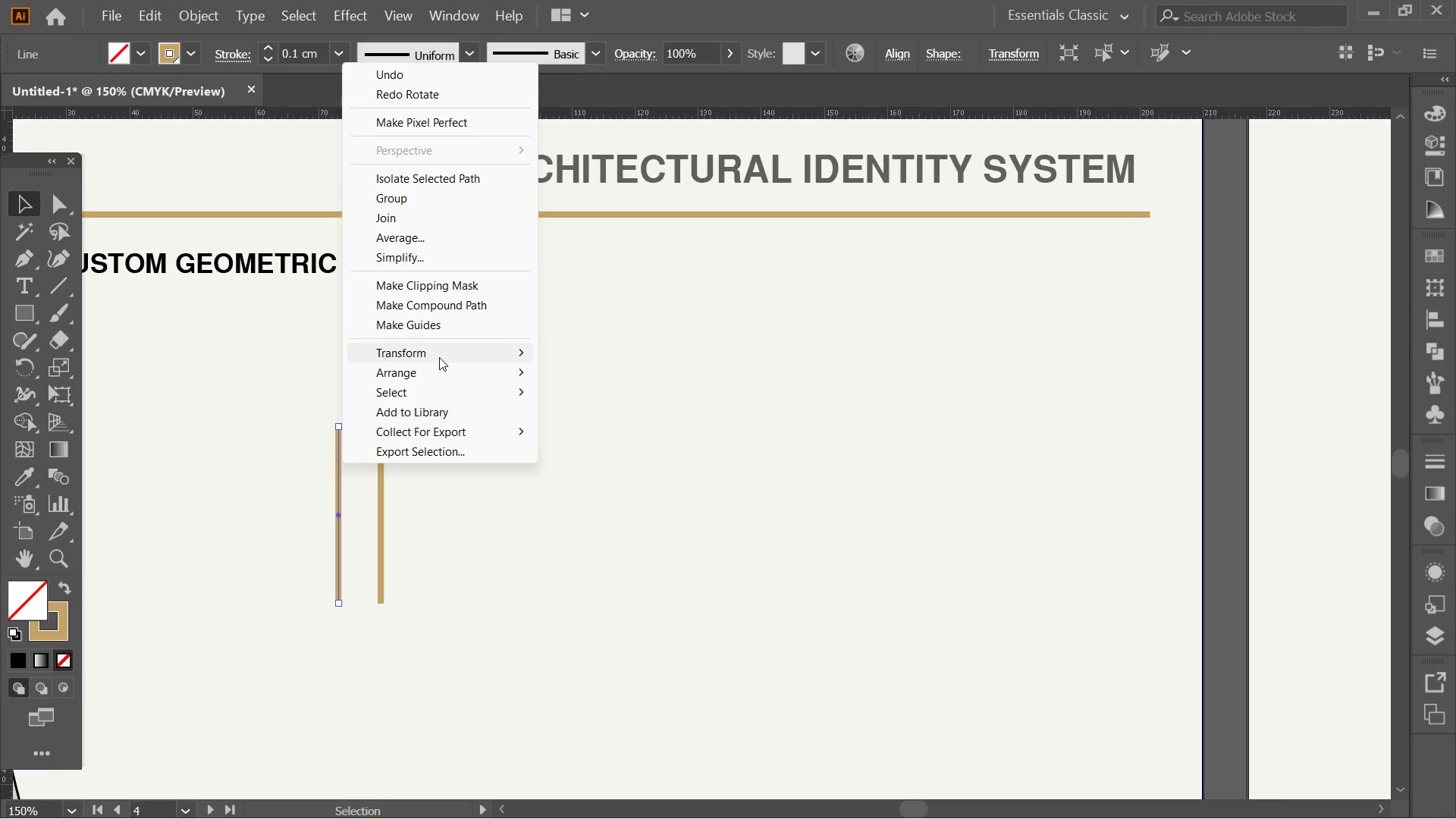 
left_click([439, 357])
 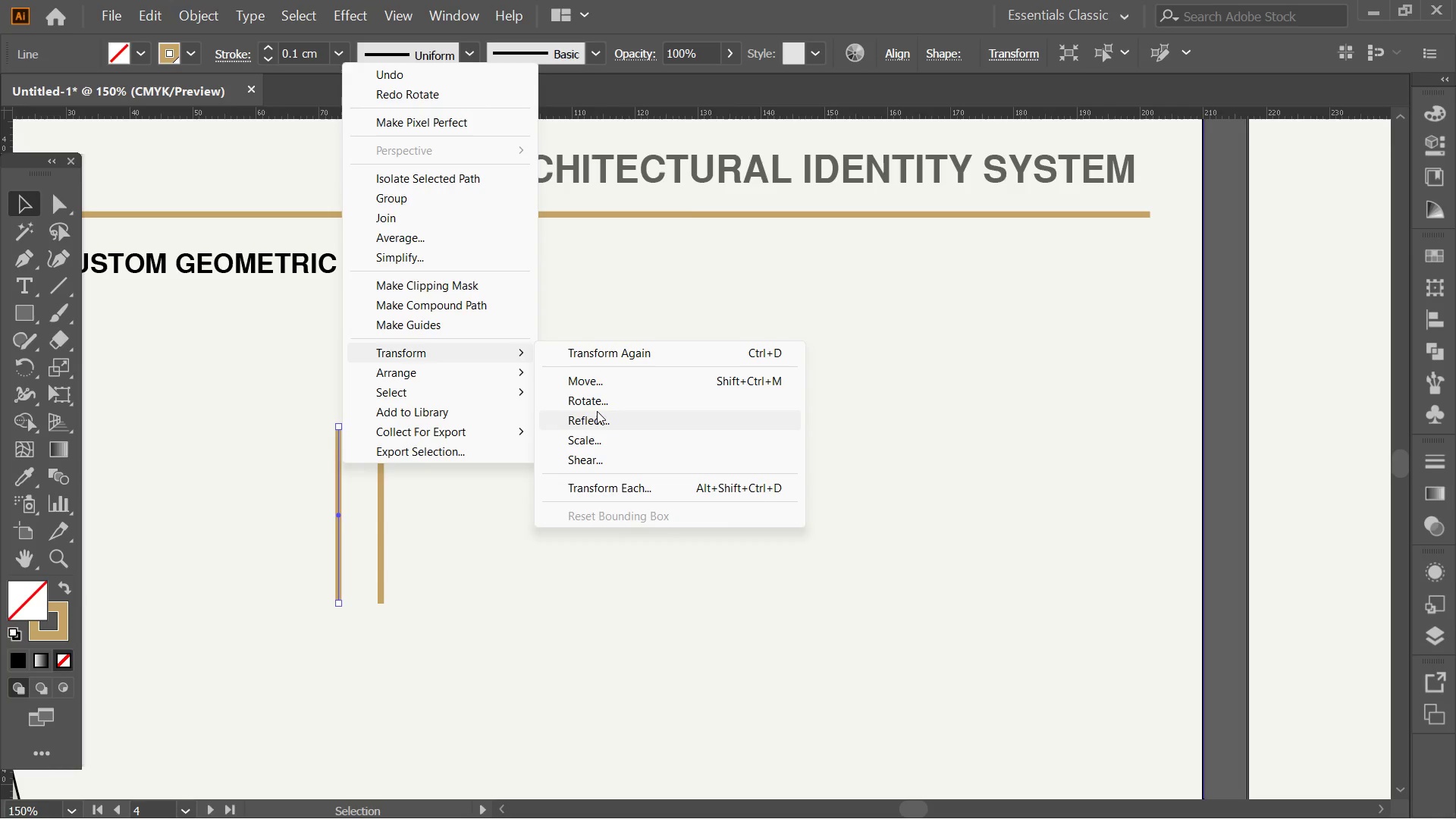 
left_click([598, 398])
 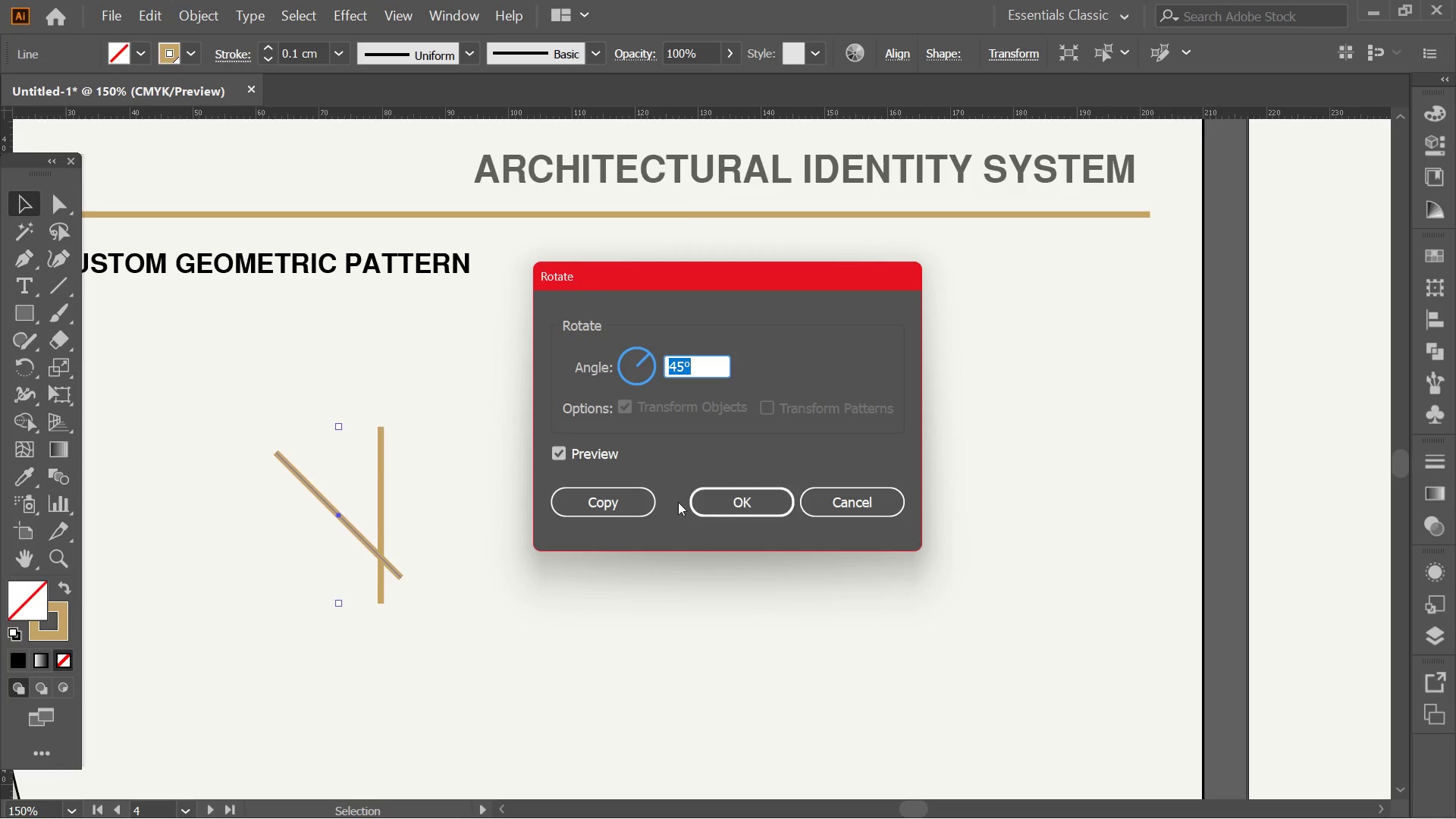 
left_click([723, 509])
 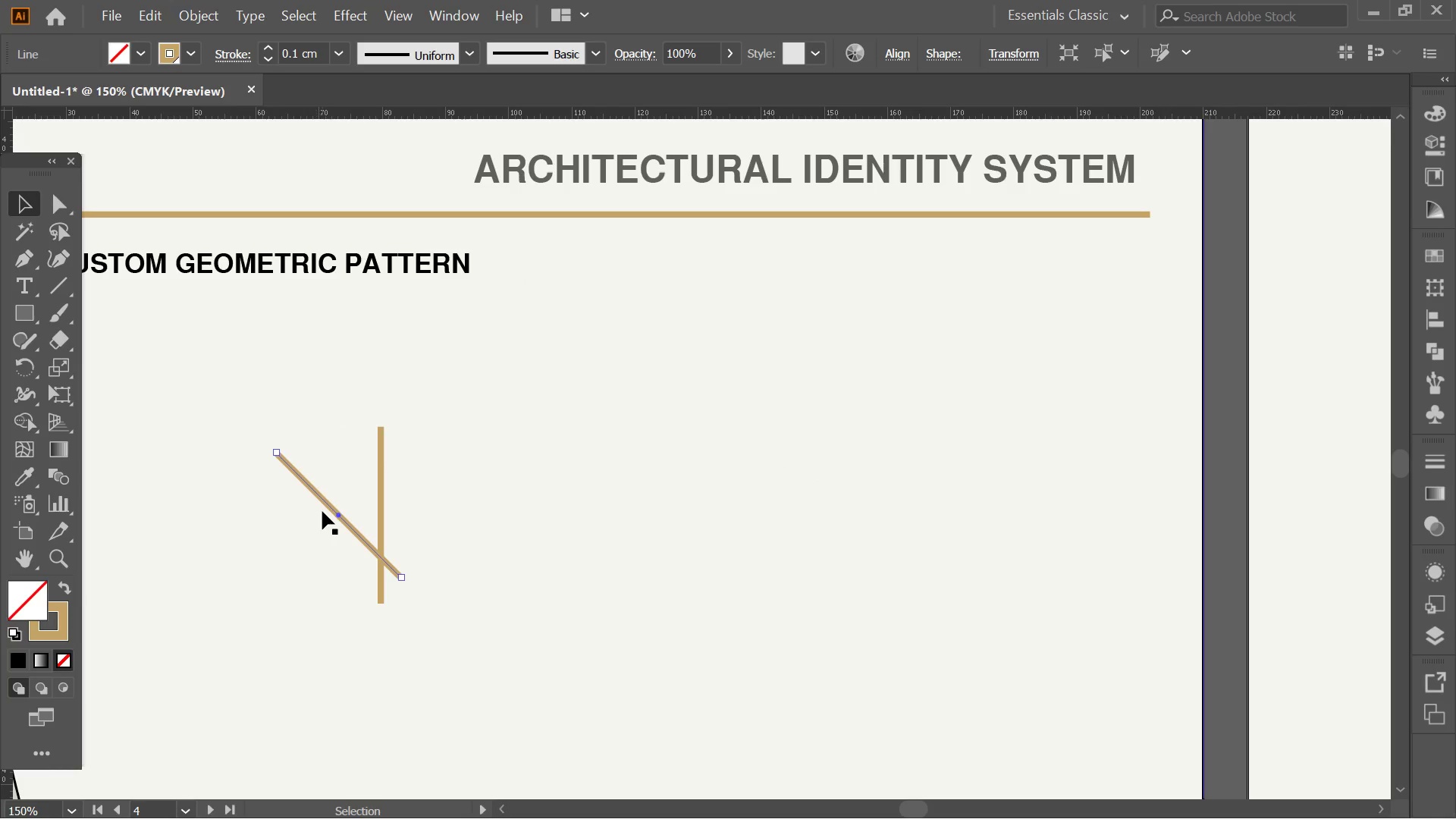 
left_click_drag(start_coordinate=[337, 511], to_coordinate=[440, 510])
 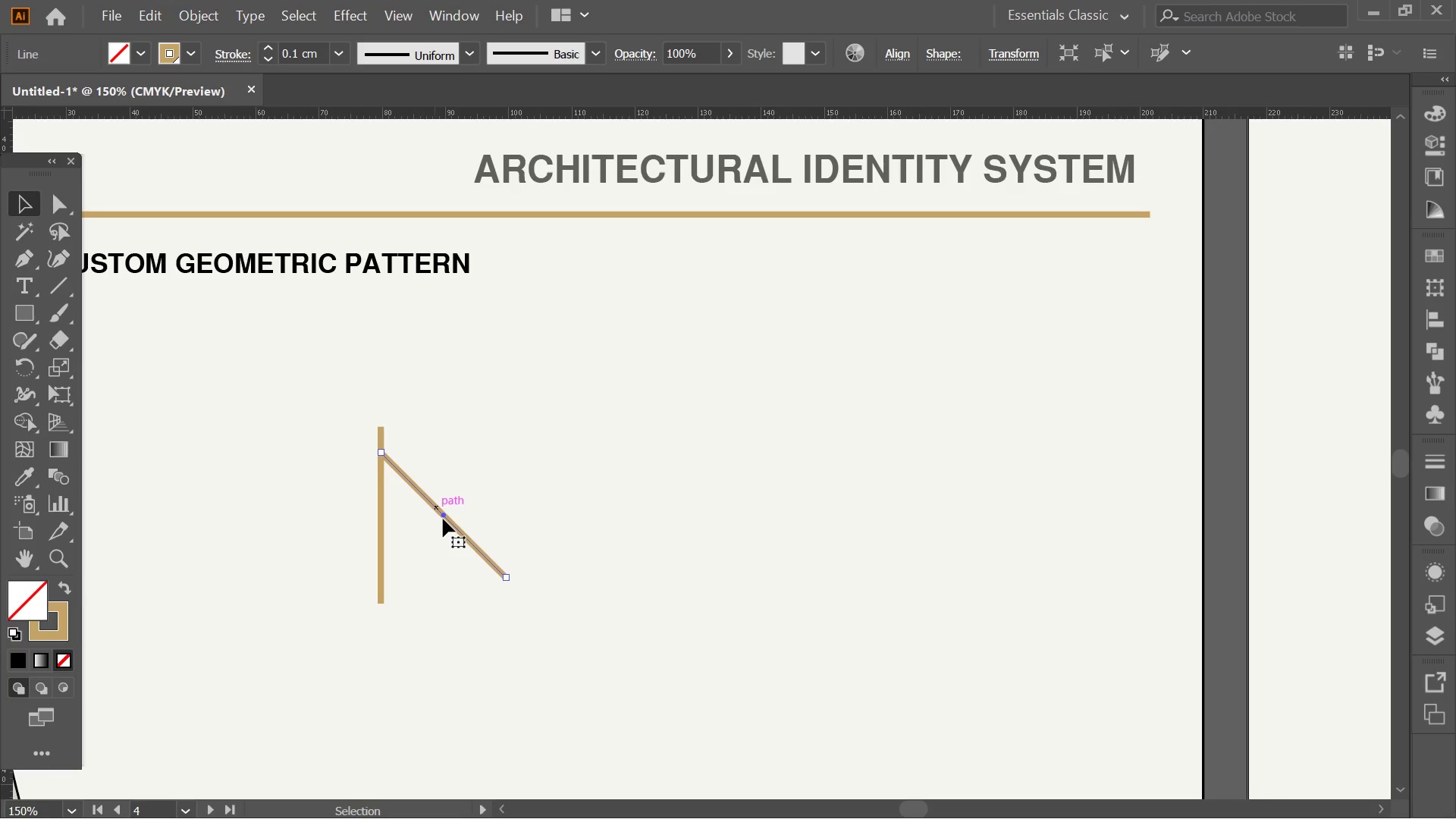 
hold_key(key=ShiftLeft, duration=1.36)
 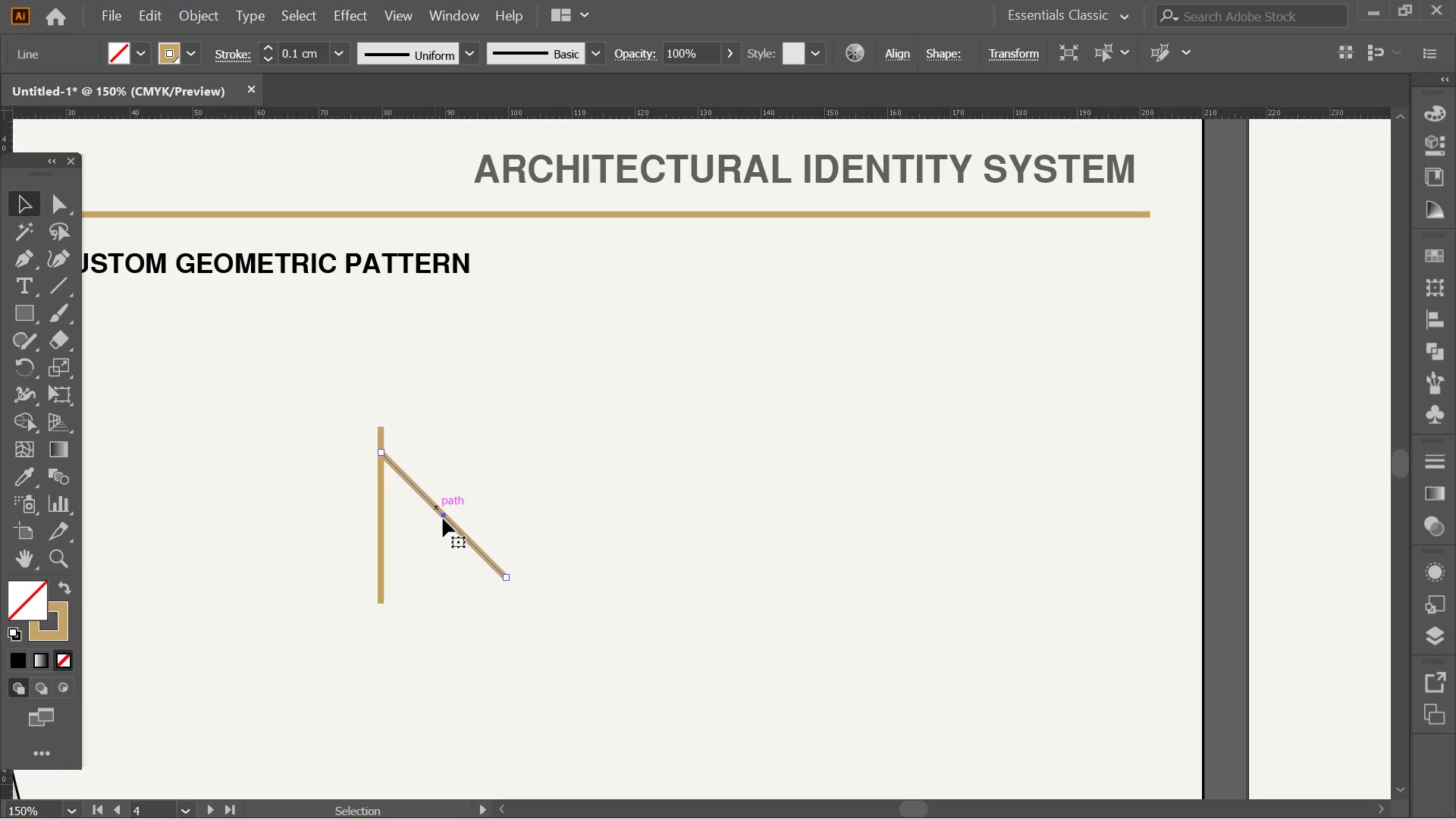 
left_click_drag(start_coordinate=[443, 519], to_coordinate=[442, 494])
 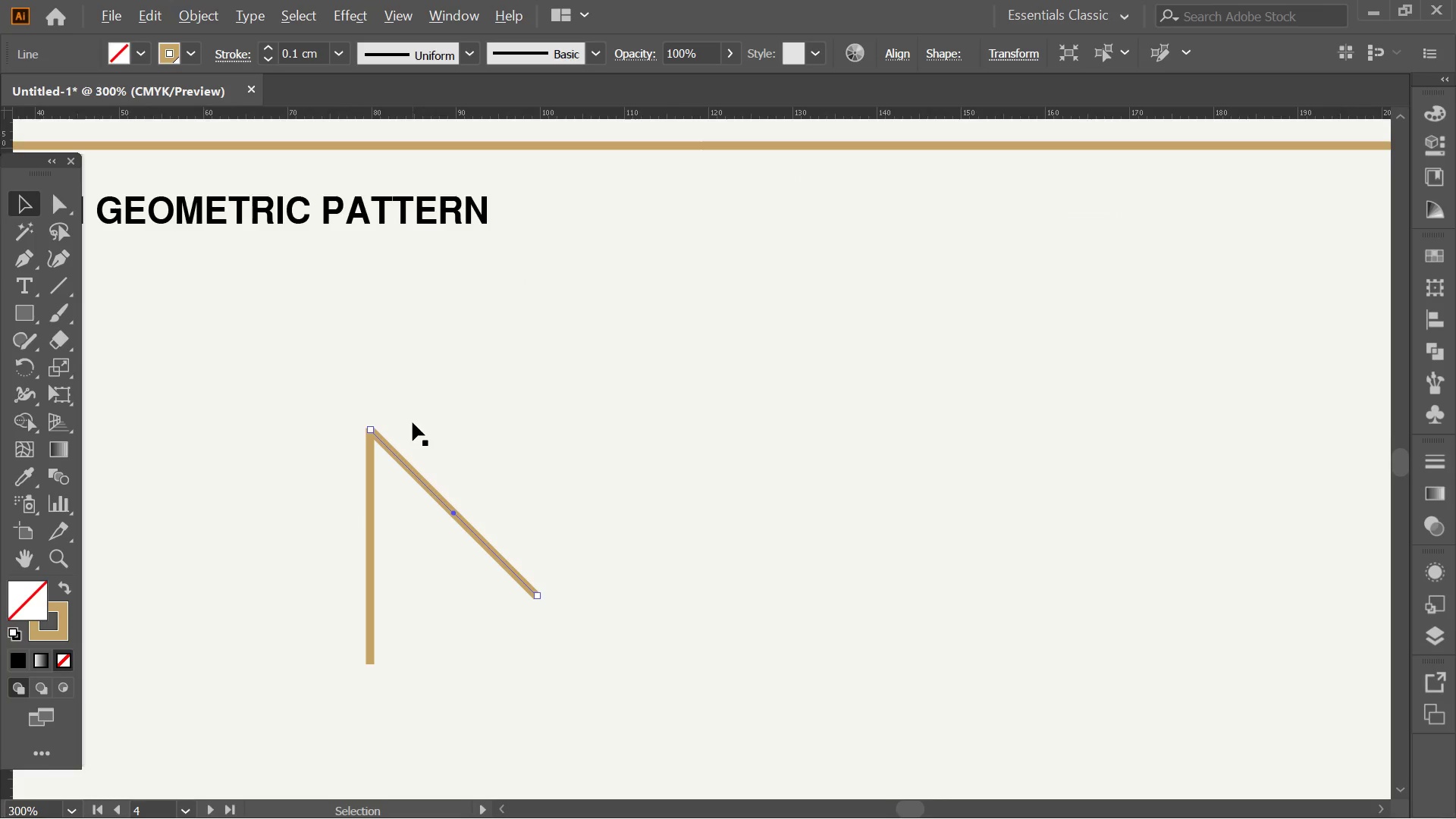 
hold_key(key=ShiftLeft, duration=1.69)
 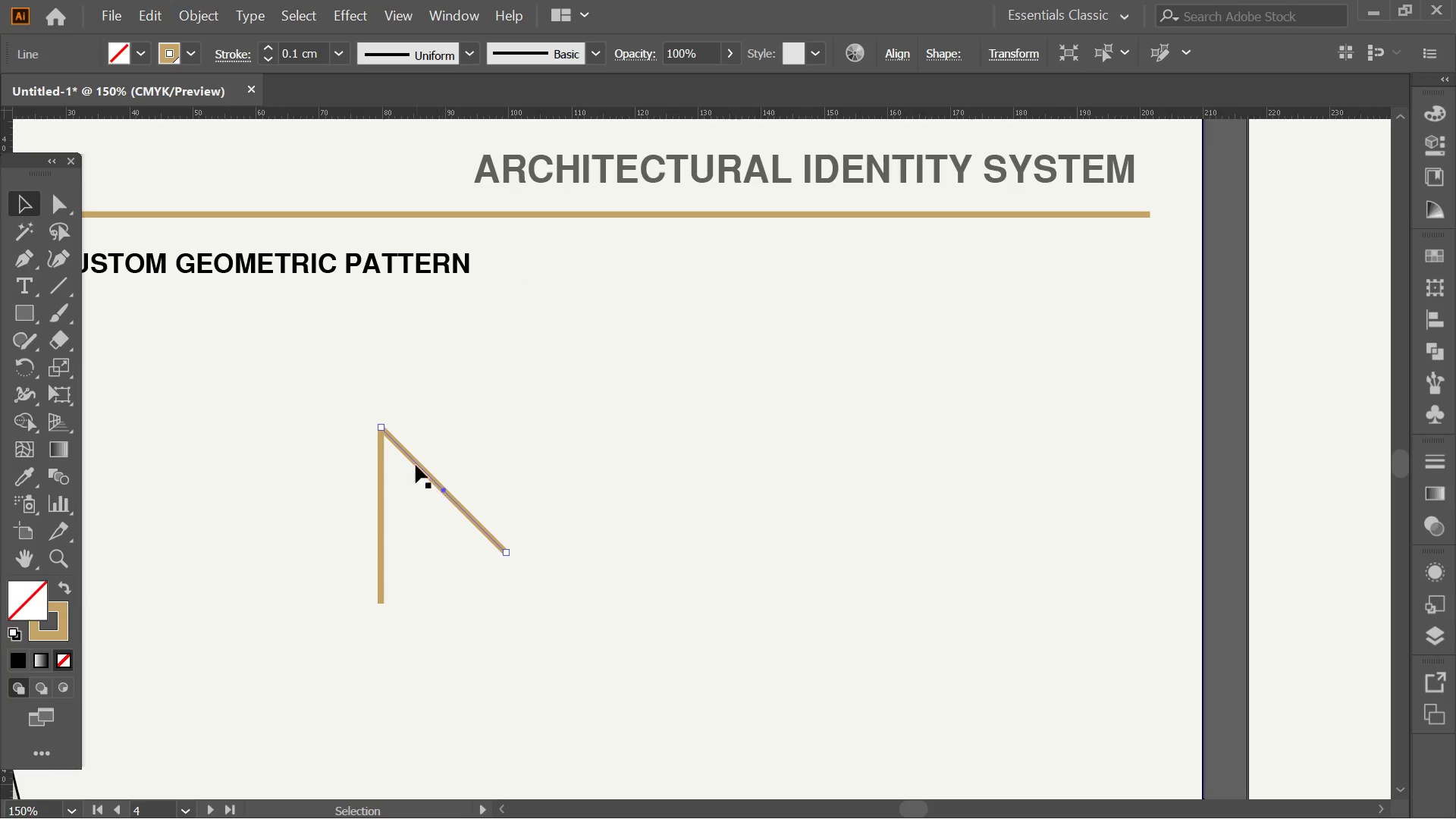 
hold_key(key=AltLeft, duration=0.45)
 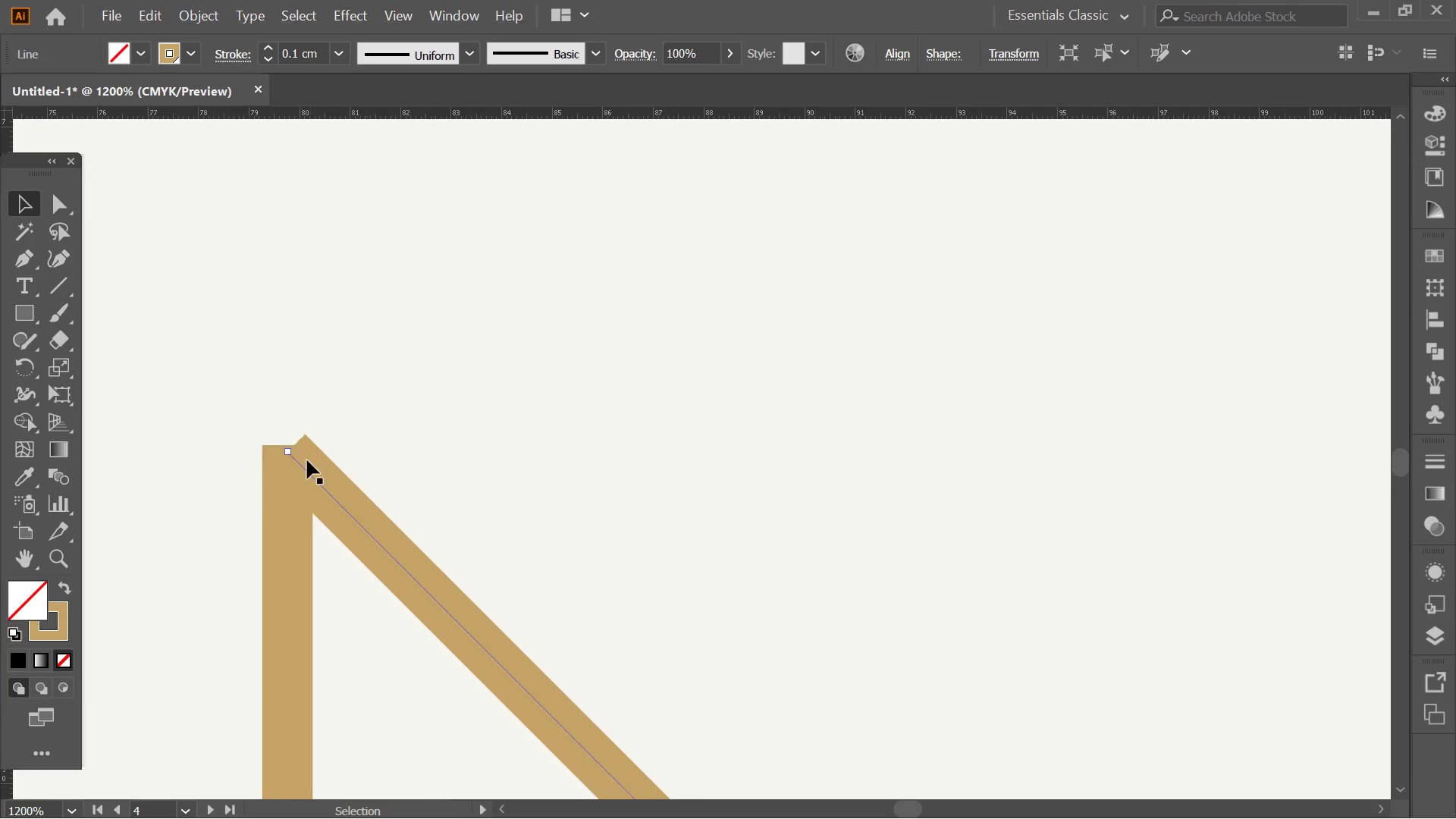 
key(Alt+AltLeft)
 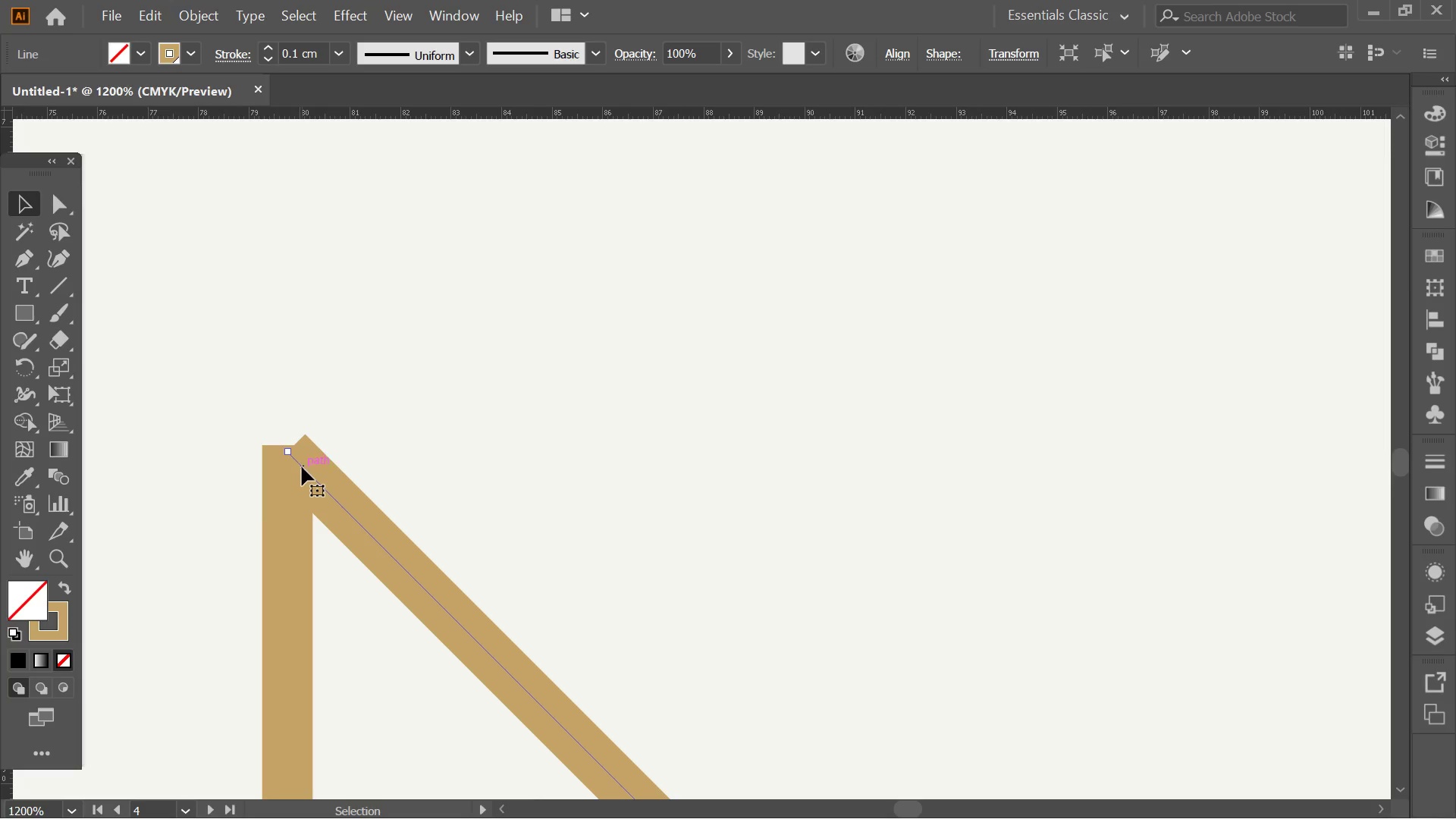 
scroll: coordinate [367, 428], scroll_direction: up, amount: 6.0
 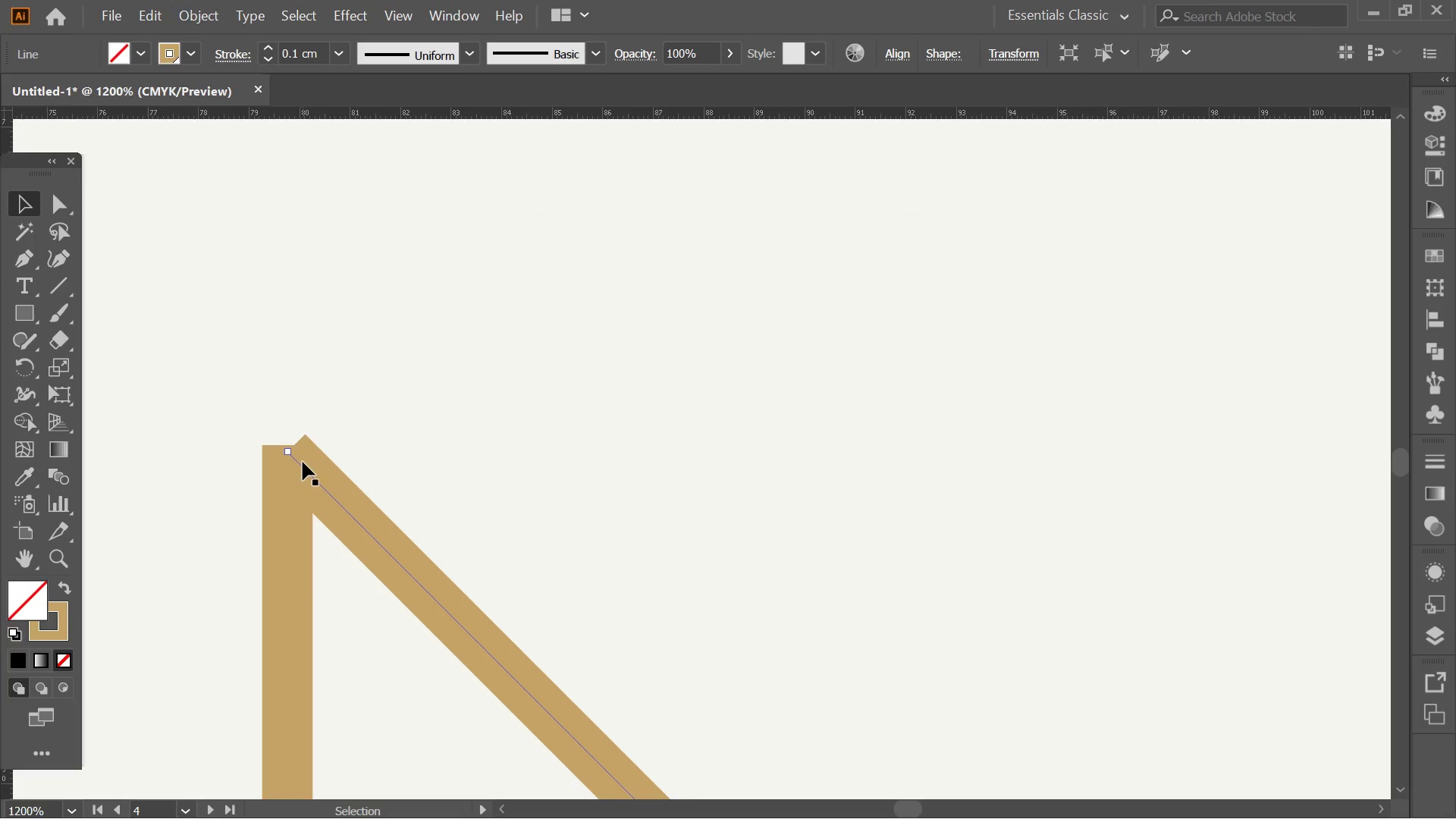 
left_click_drag(start_coordinate=[302, 467], to_coordinate=[295, 469])
 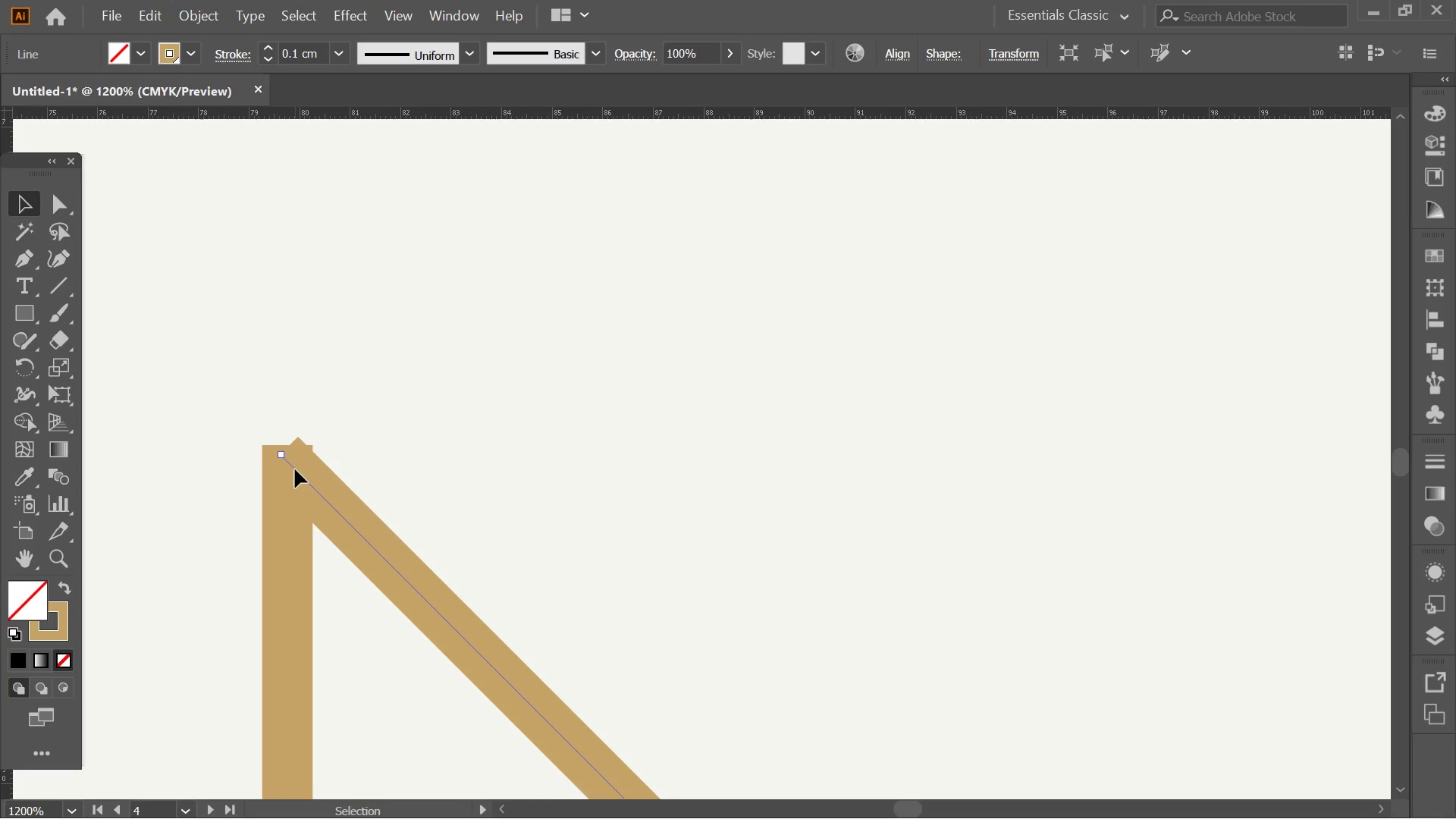 
key(Alt+AltLeft)
 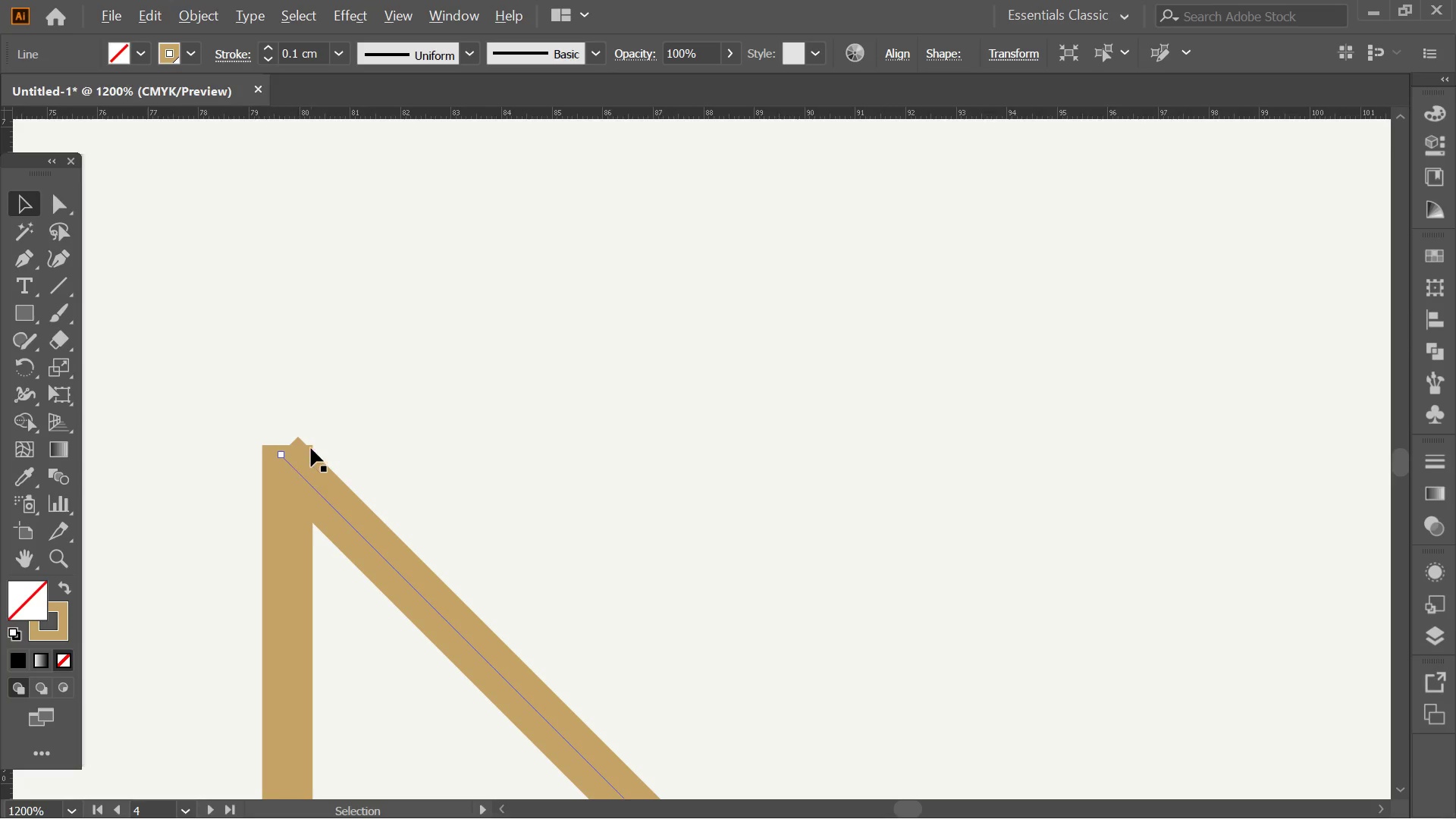 
key(Alt+AltLeft)
 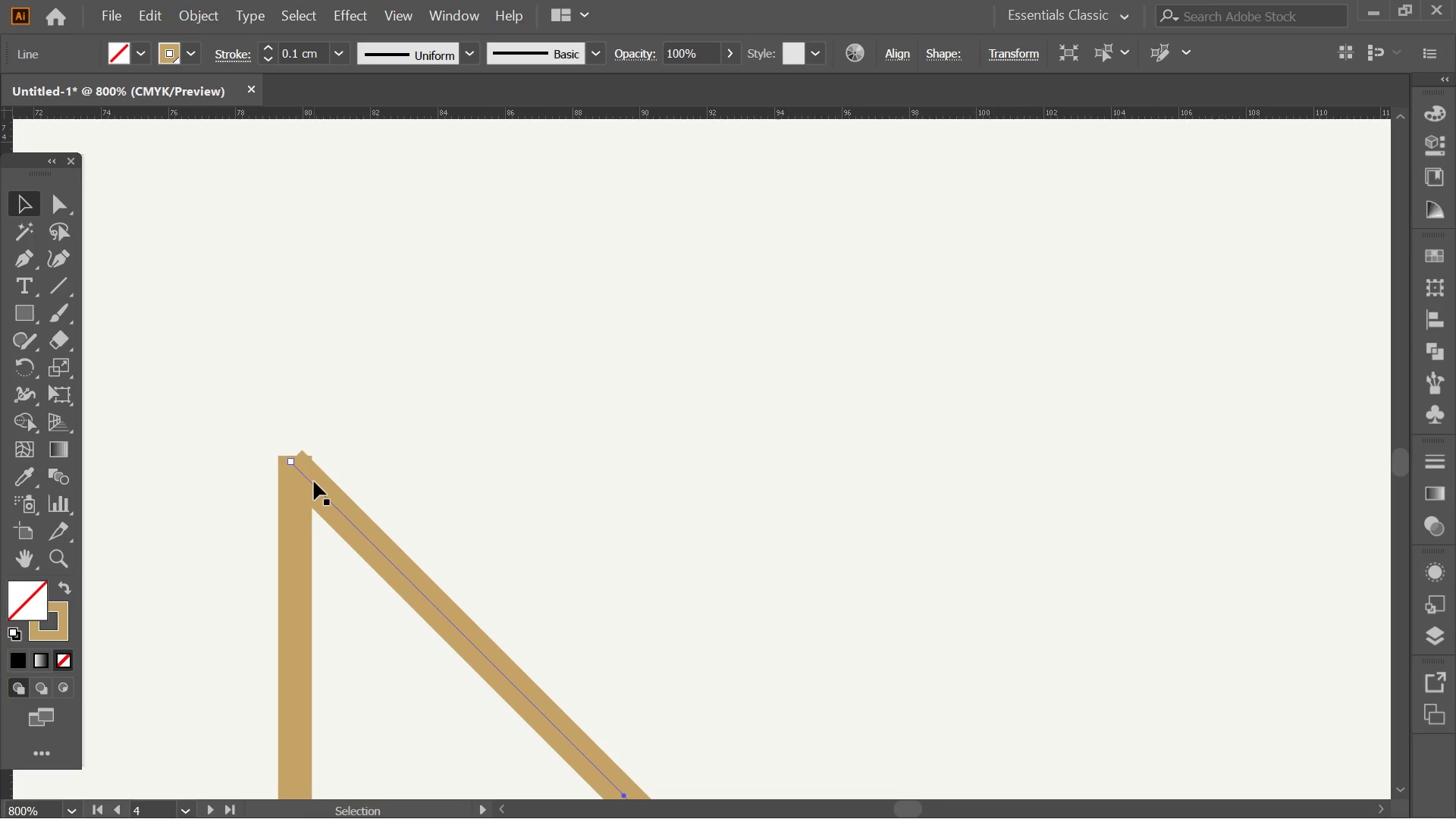 
scroll: coordinate [311, 448], scroll_direction: down, amount: 1.0
 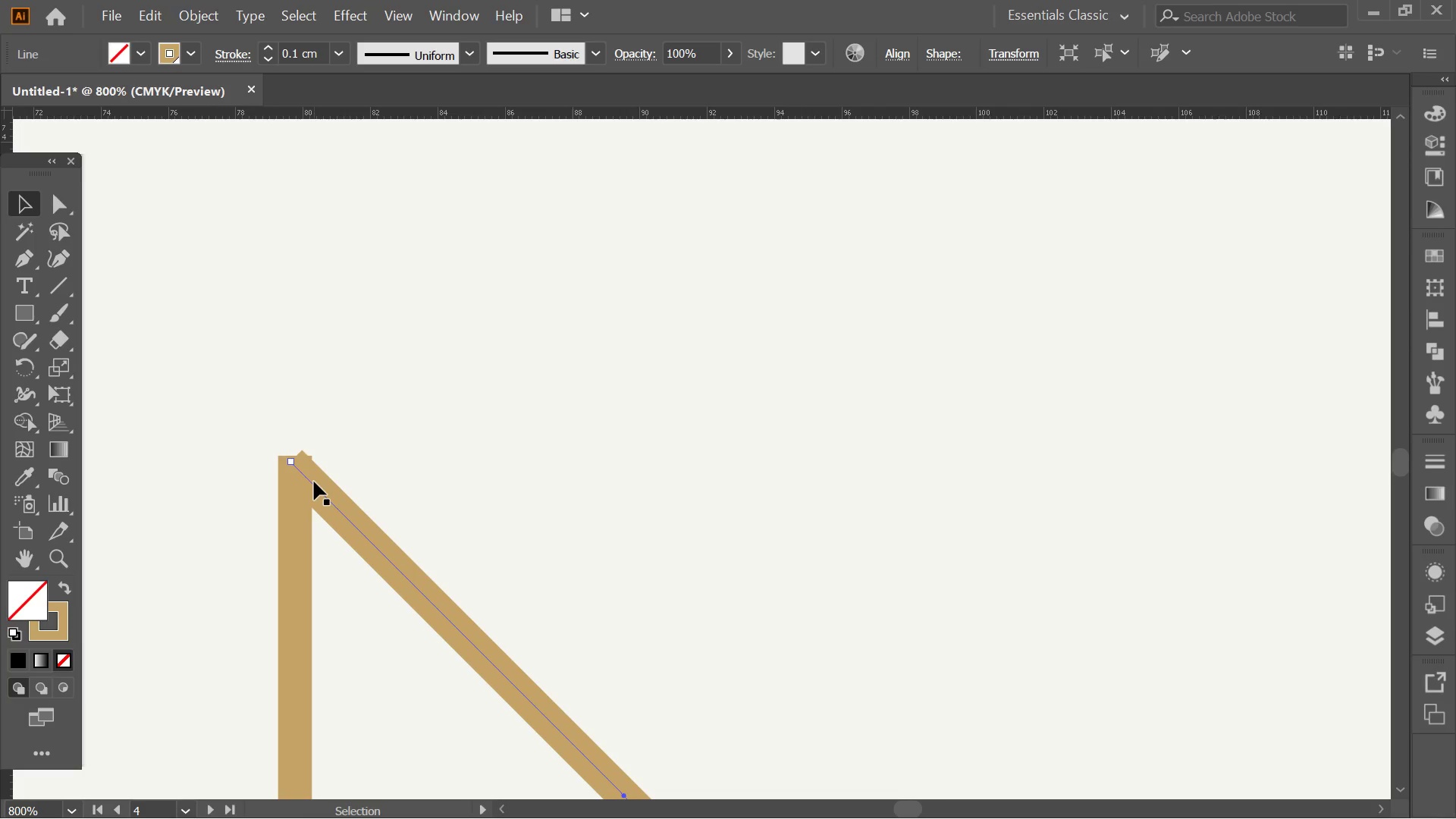 
left_click_drag(start_coordinate=[314, 482], to_coordinate=[314, 522])
 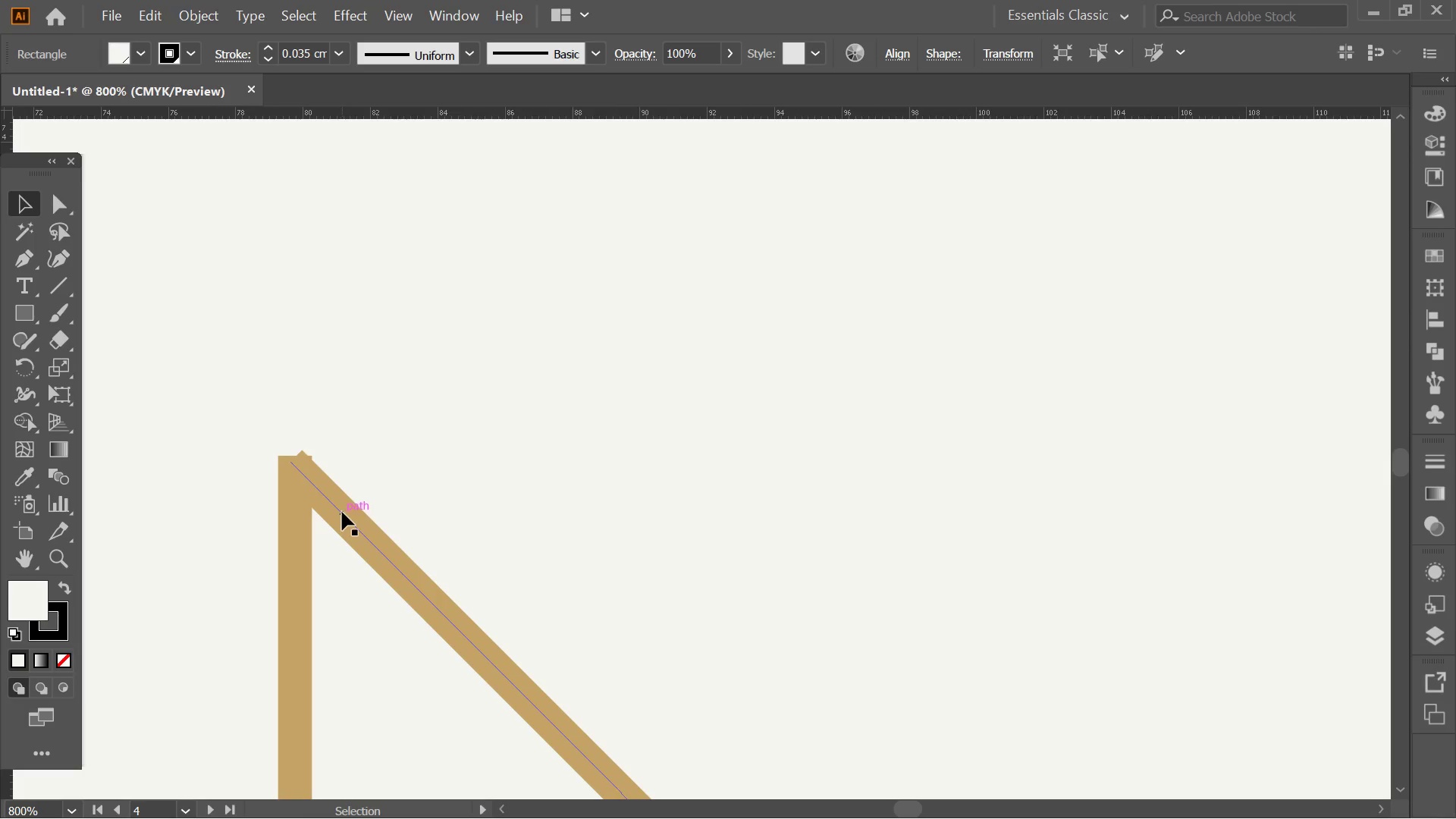 
left_click([345, 510])
 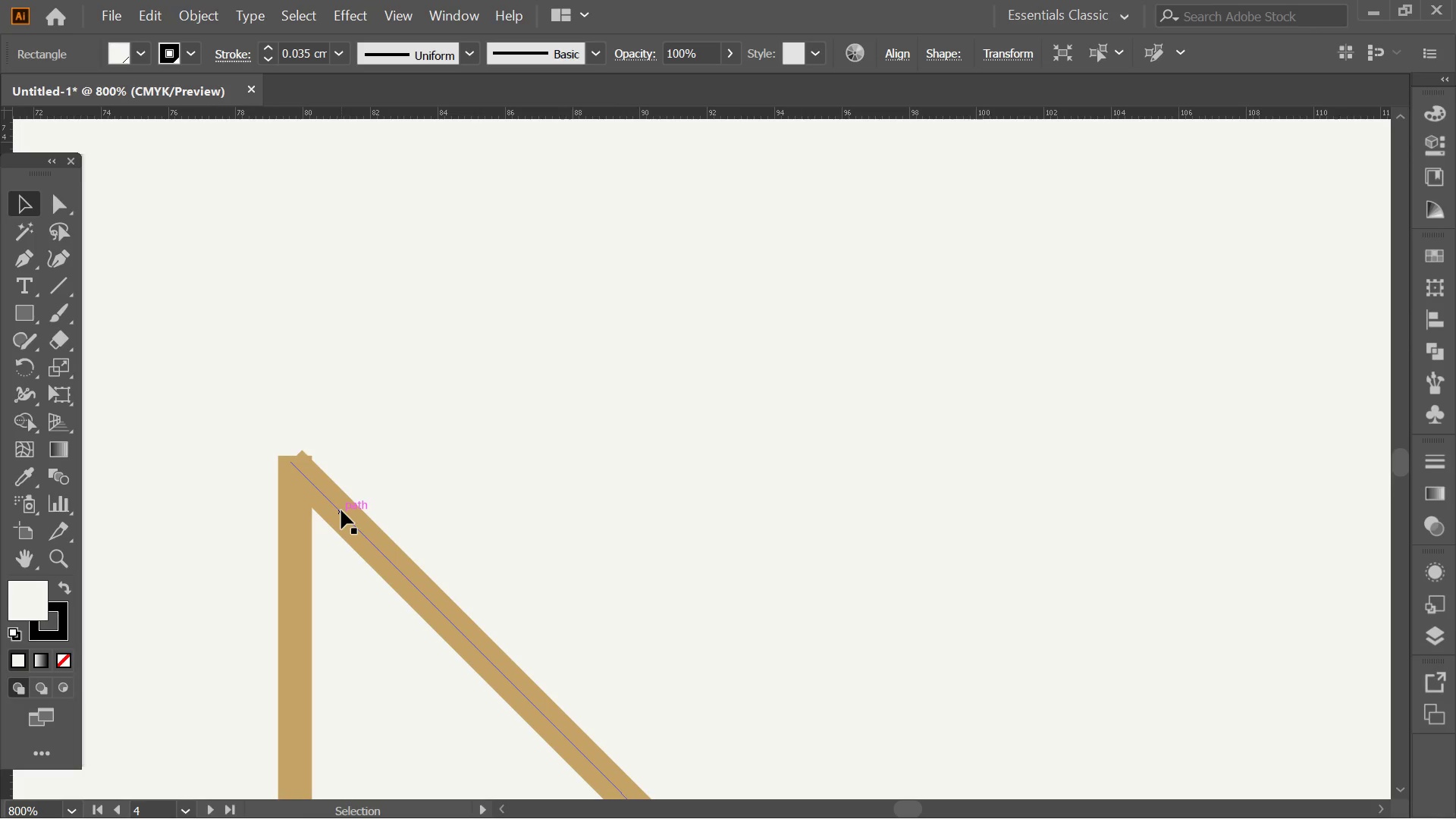 
left_click([341, 510])
 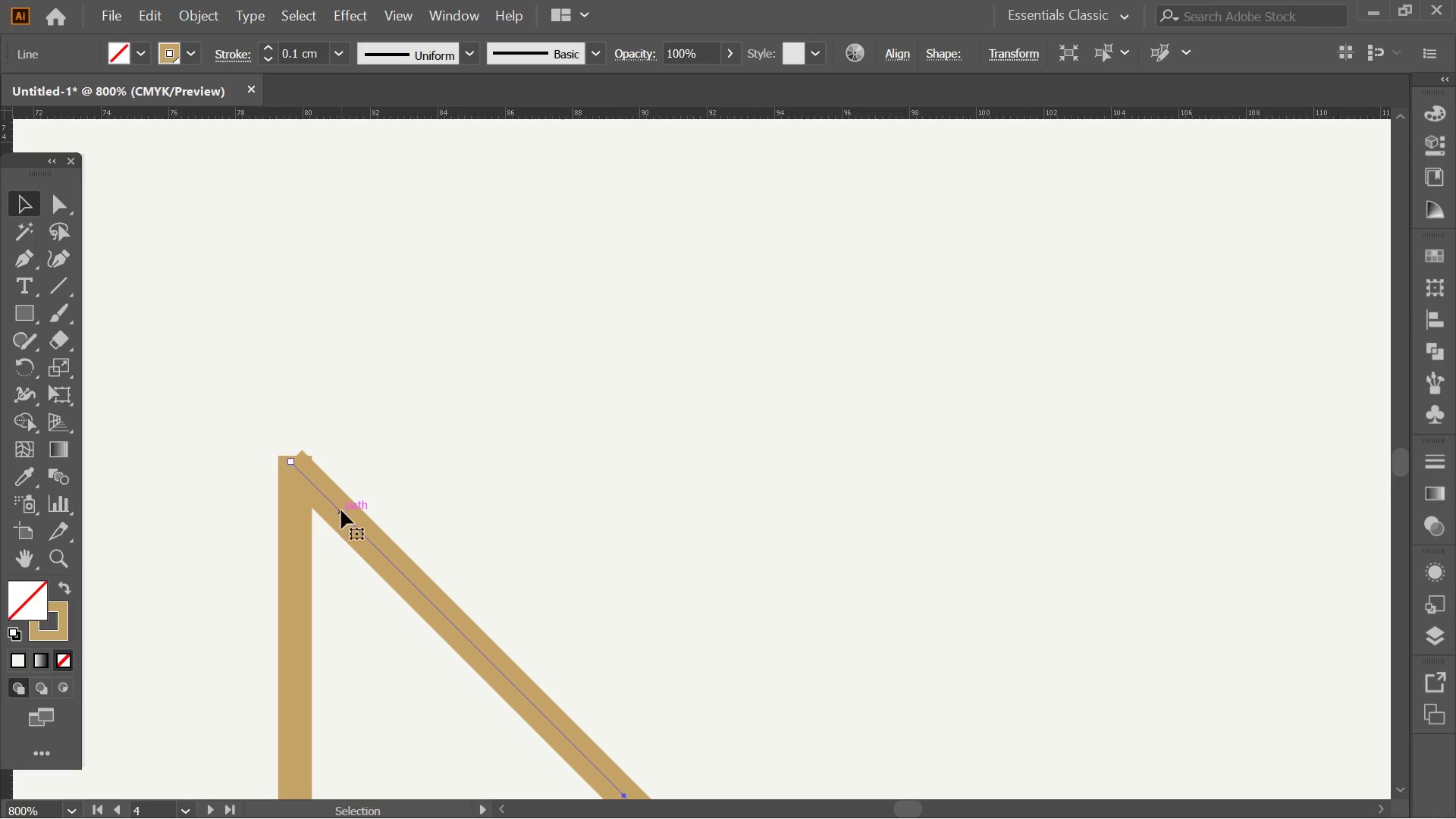 
hold_key(key=AltLeft, duration=0.31)
scroll: coordinate [322, 410], scroll_direction: down, amount: 2.0
 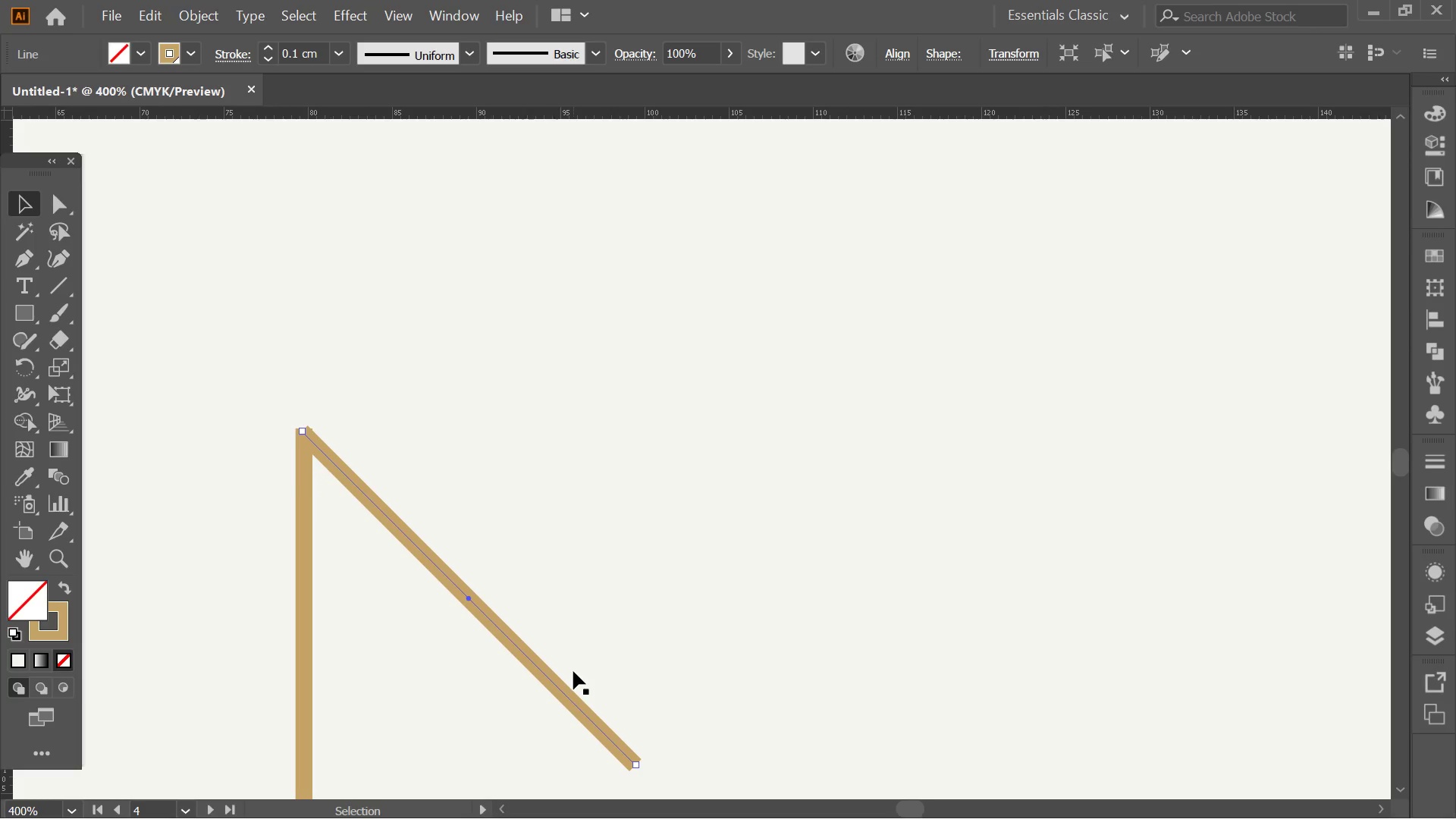 
key(Delete)
 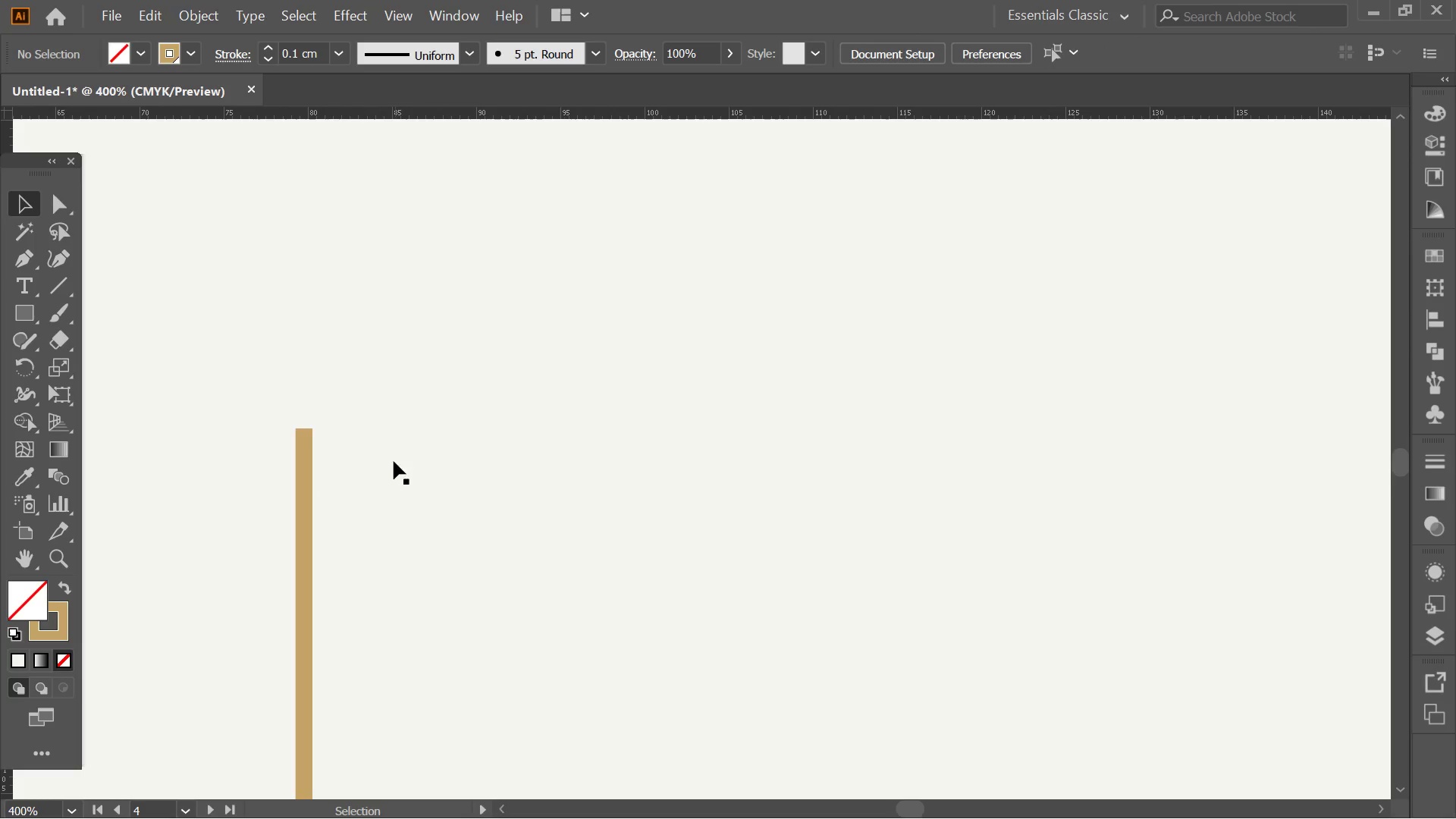 
key(Alt+AltLeft)
 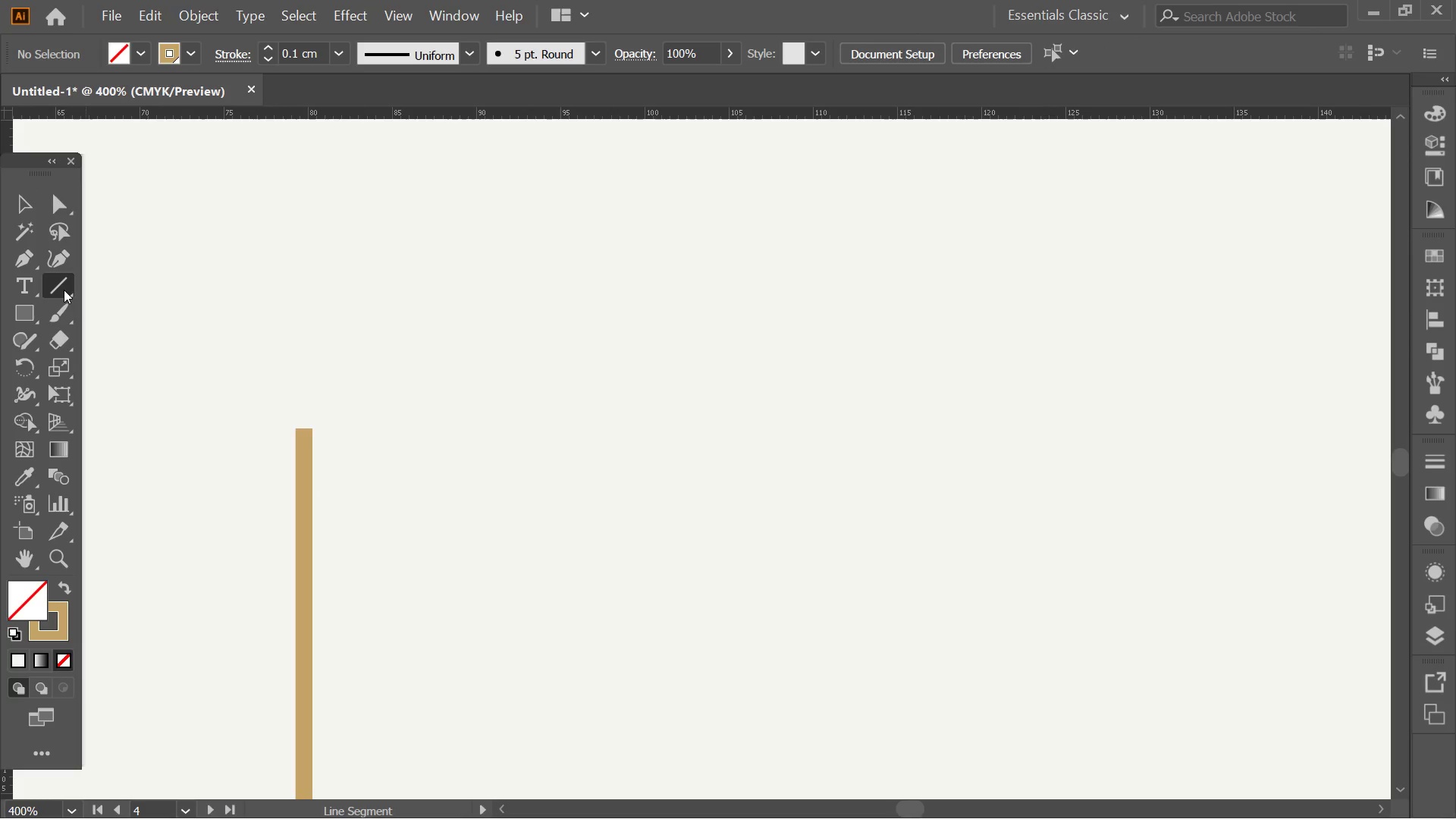 
hold_key(key=AltLeft, duration=0.34)
scroll: coordinate [328, 335], scroll_direction: down, amount: 2.0
 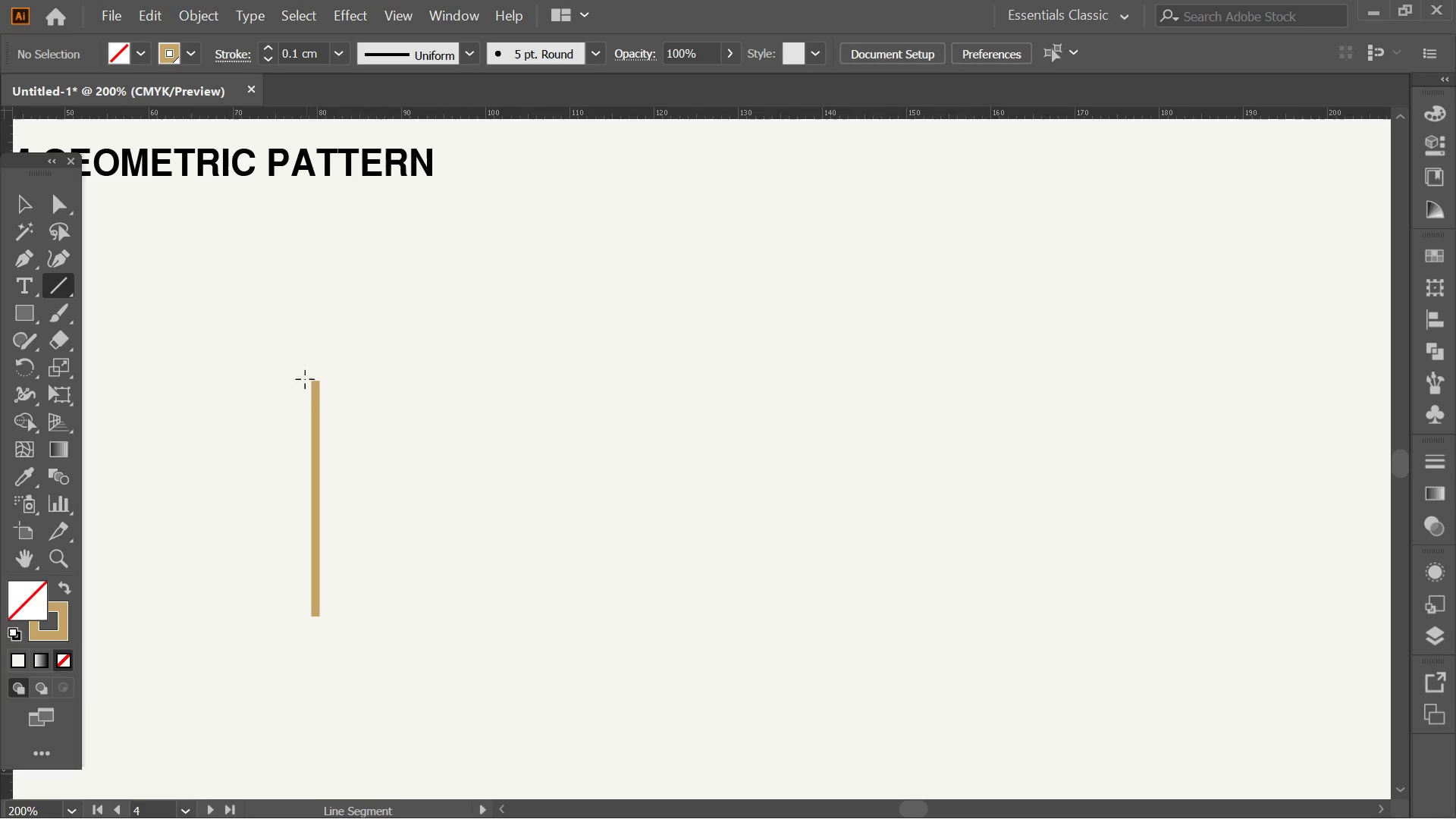 
left_click_drag(start_coordinate=[317, 380], to_coordinate=[506, 657])
 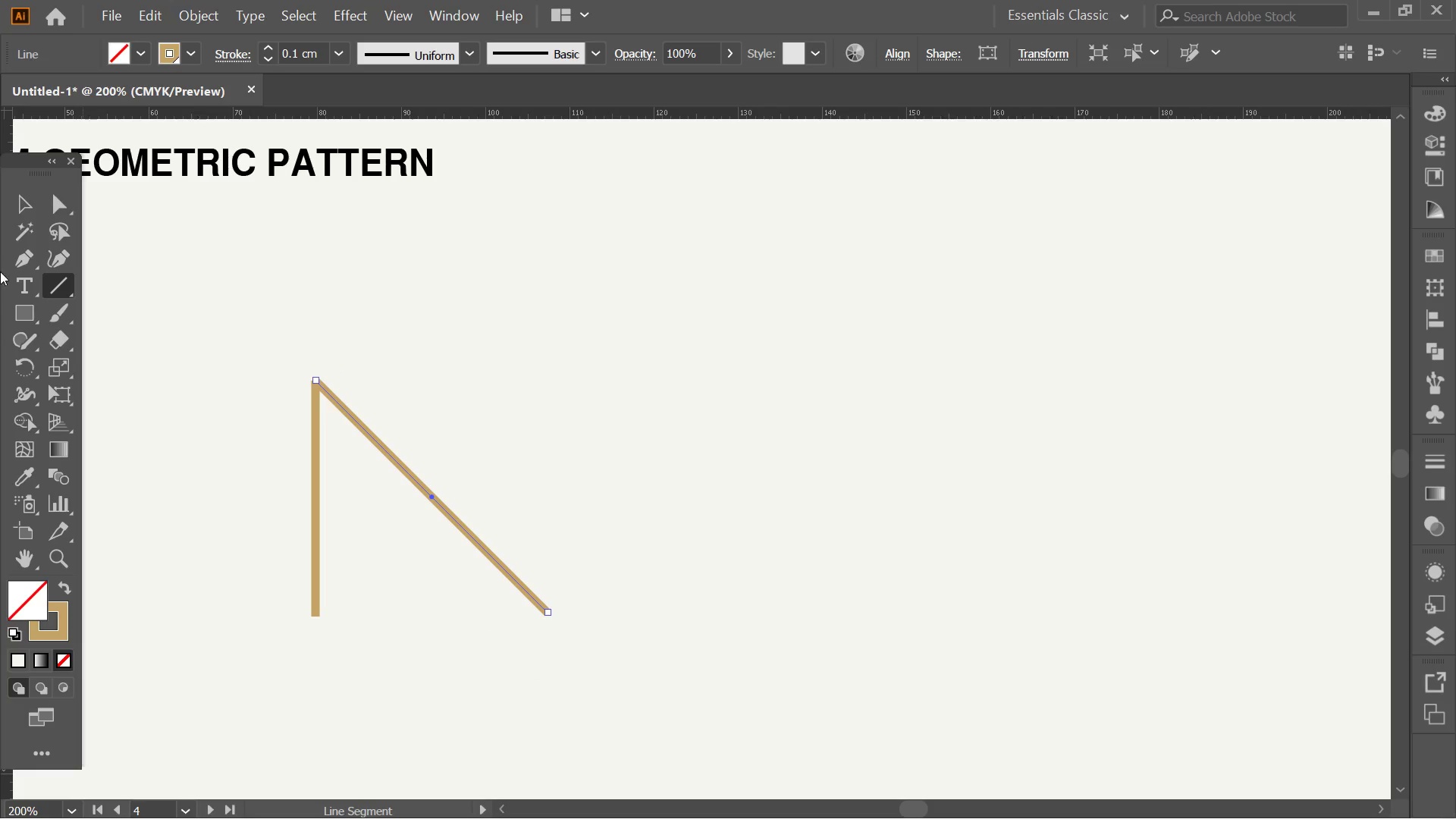 
hold_key(key=ShiftLeft, duration=4.84)
 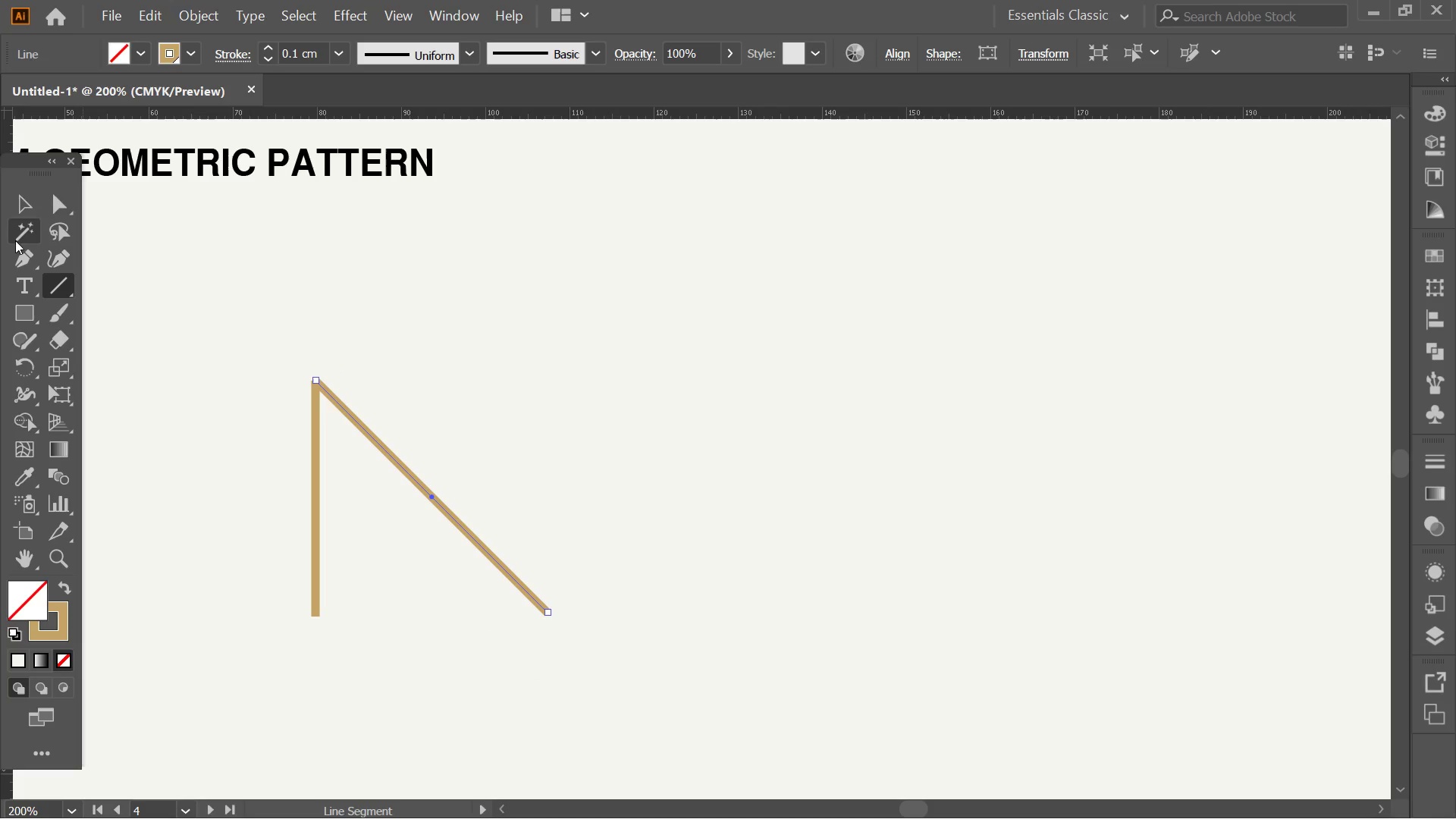 
left_click([8, 205])
 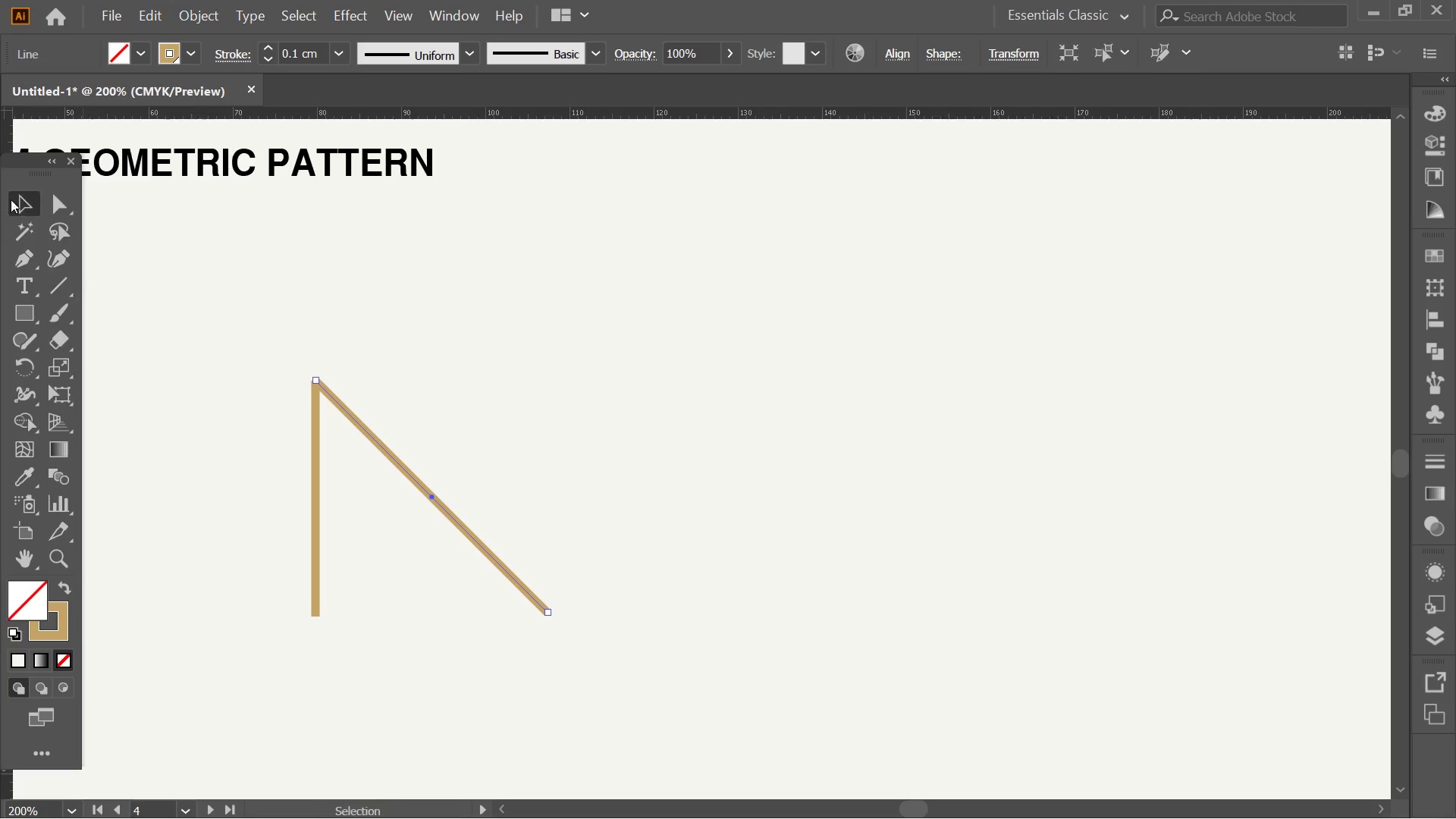 
key(Alt+AltLeft)
 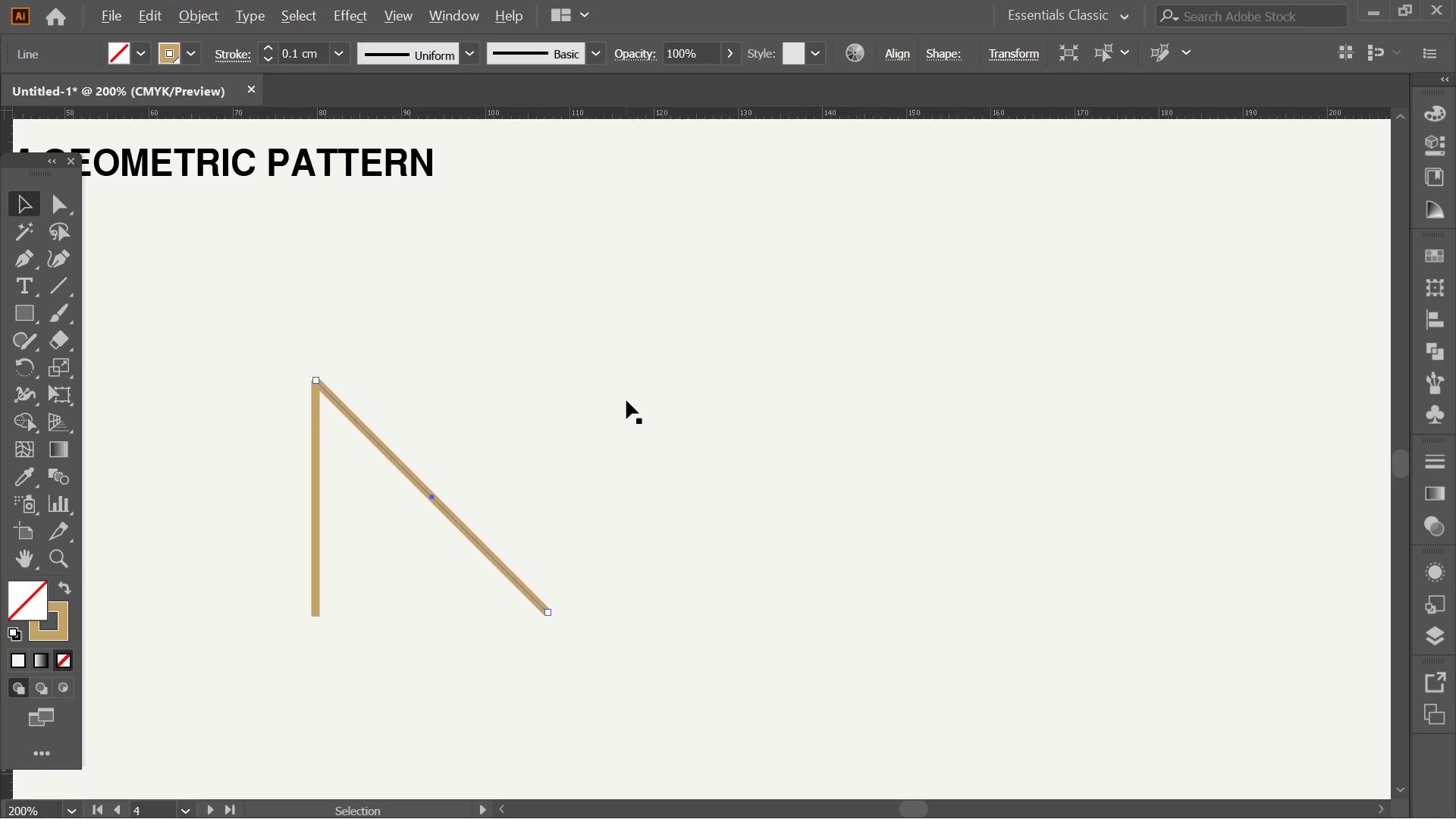 
scroll: coordinate [626, 400], scroll_direction: down, amount: 2.0
 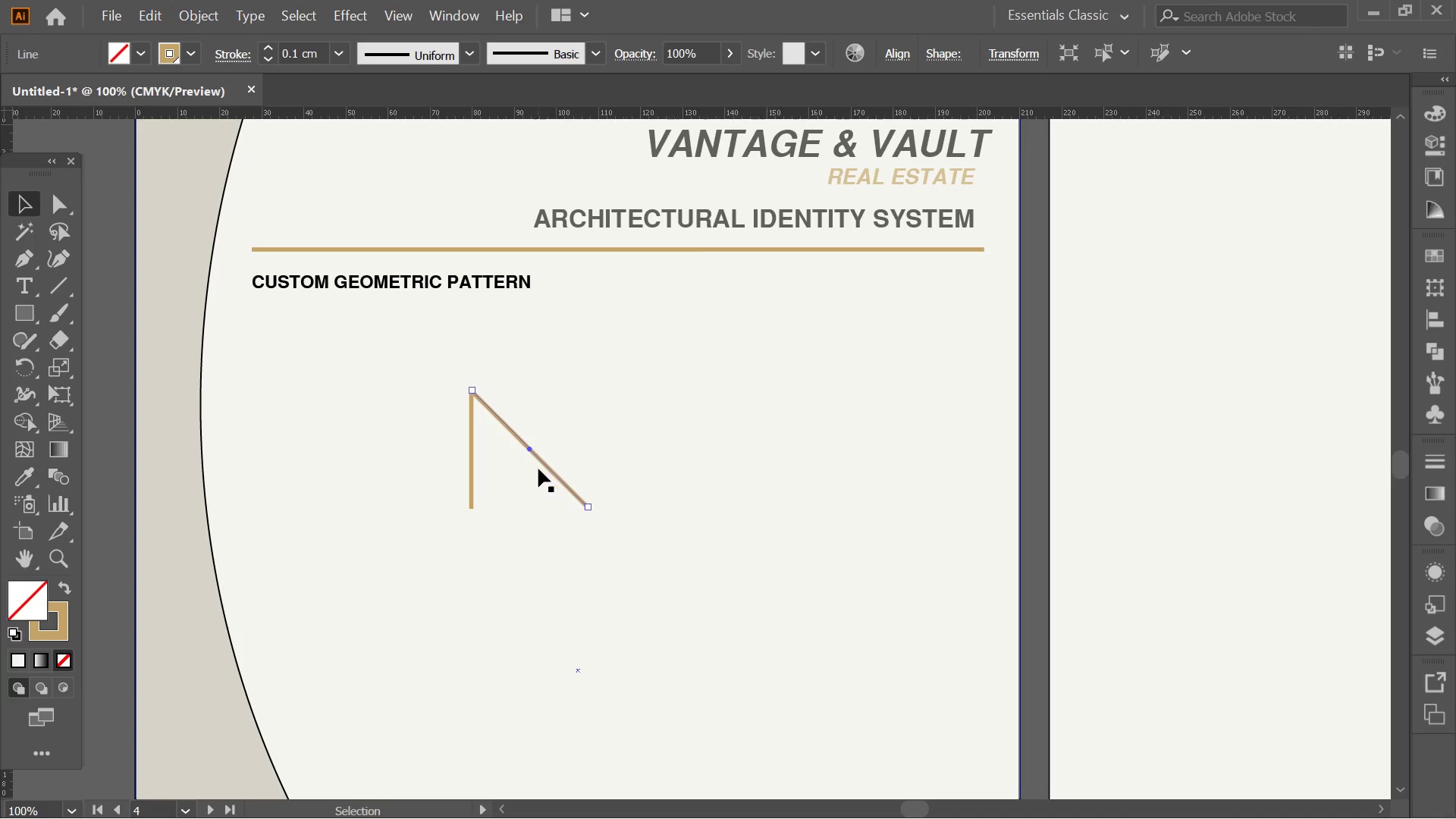 
hold_key(key=AltLeft, duration=1.17)
 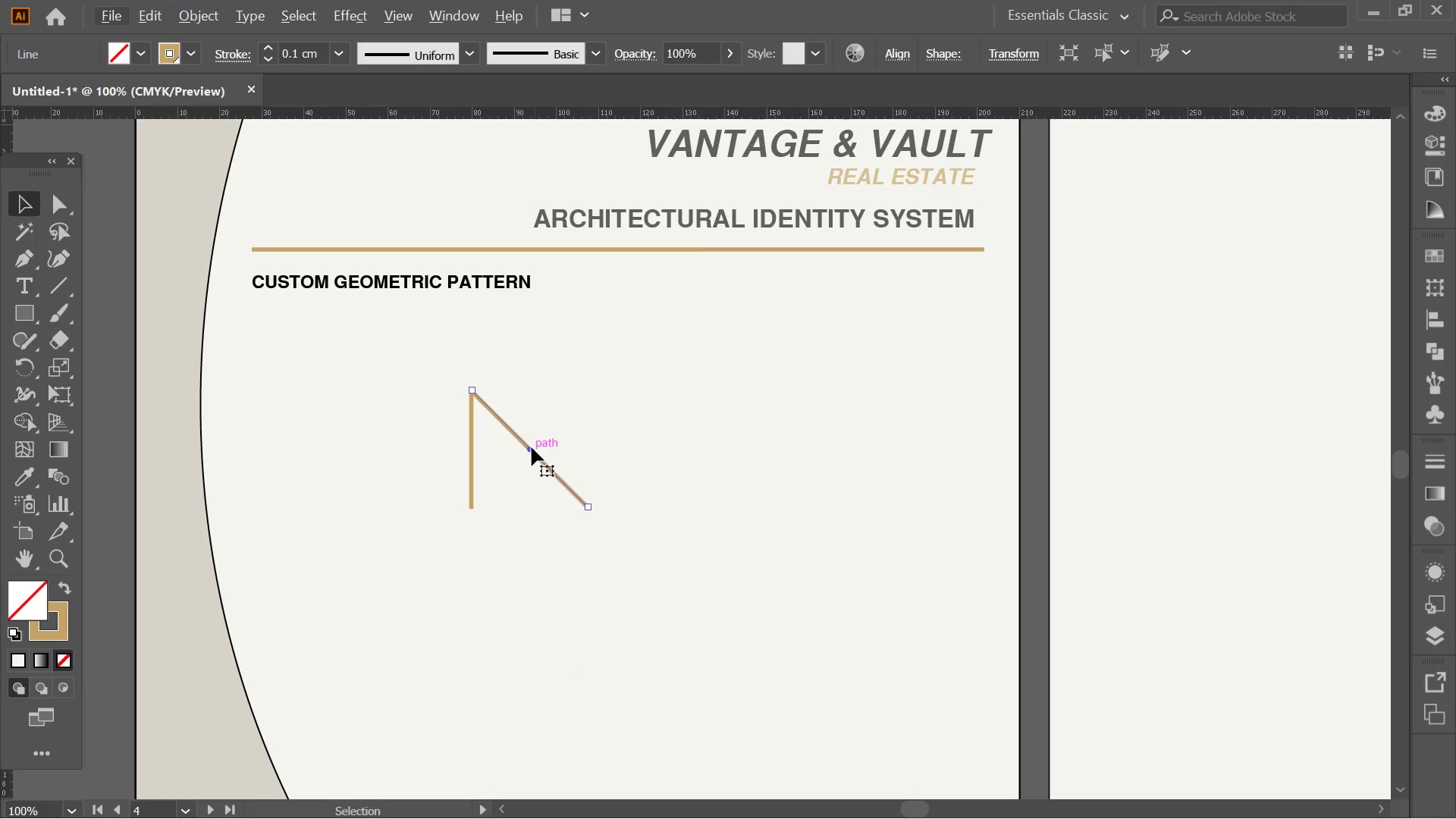 
hold_key(key=AltLeft, duration=0.41)
scroll: coordinate [529, 447], scroll_direction: up, amount: 1.0
 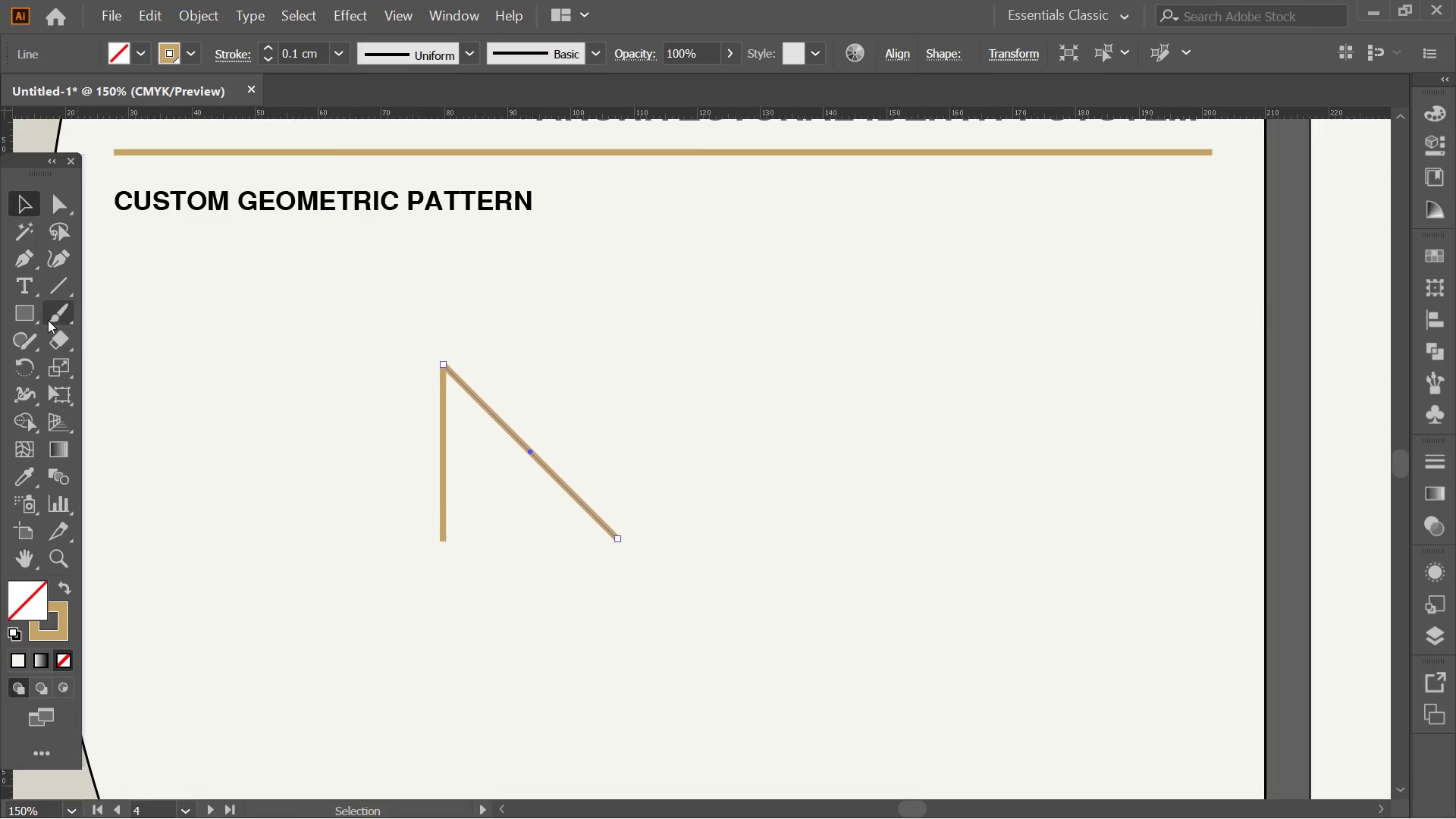 
left_click([42, 275])
 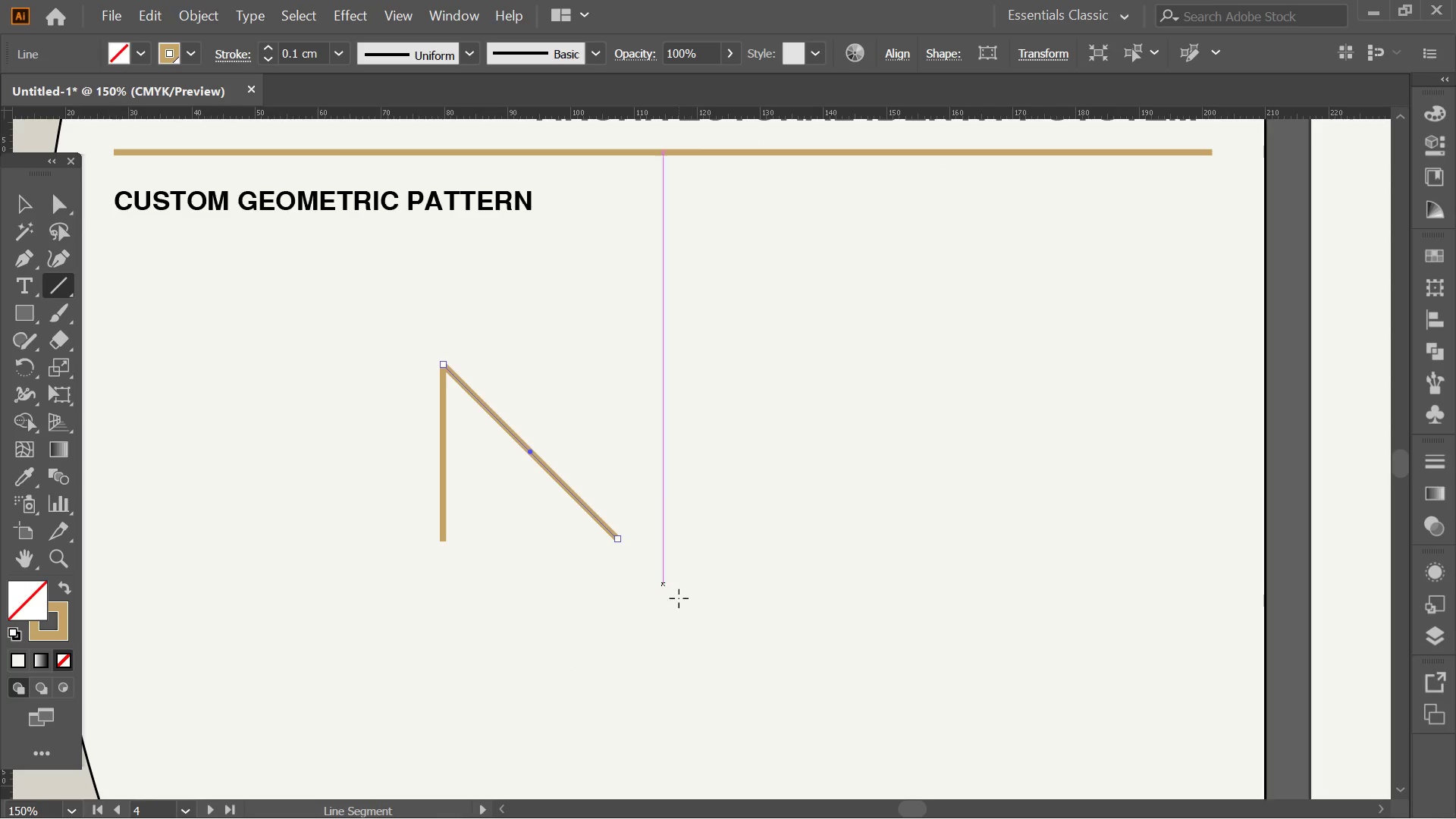 
hold_key(key=ShiftLeft, duration=2.67)
left_click_drag(start_coordinate=[442, 541], to_coordinate=[697, 553])
 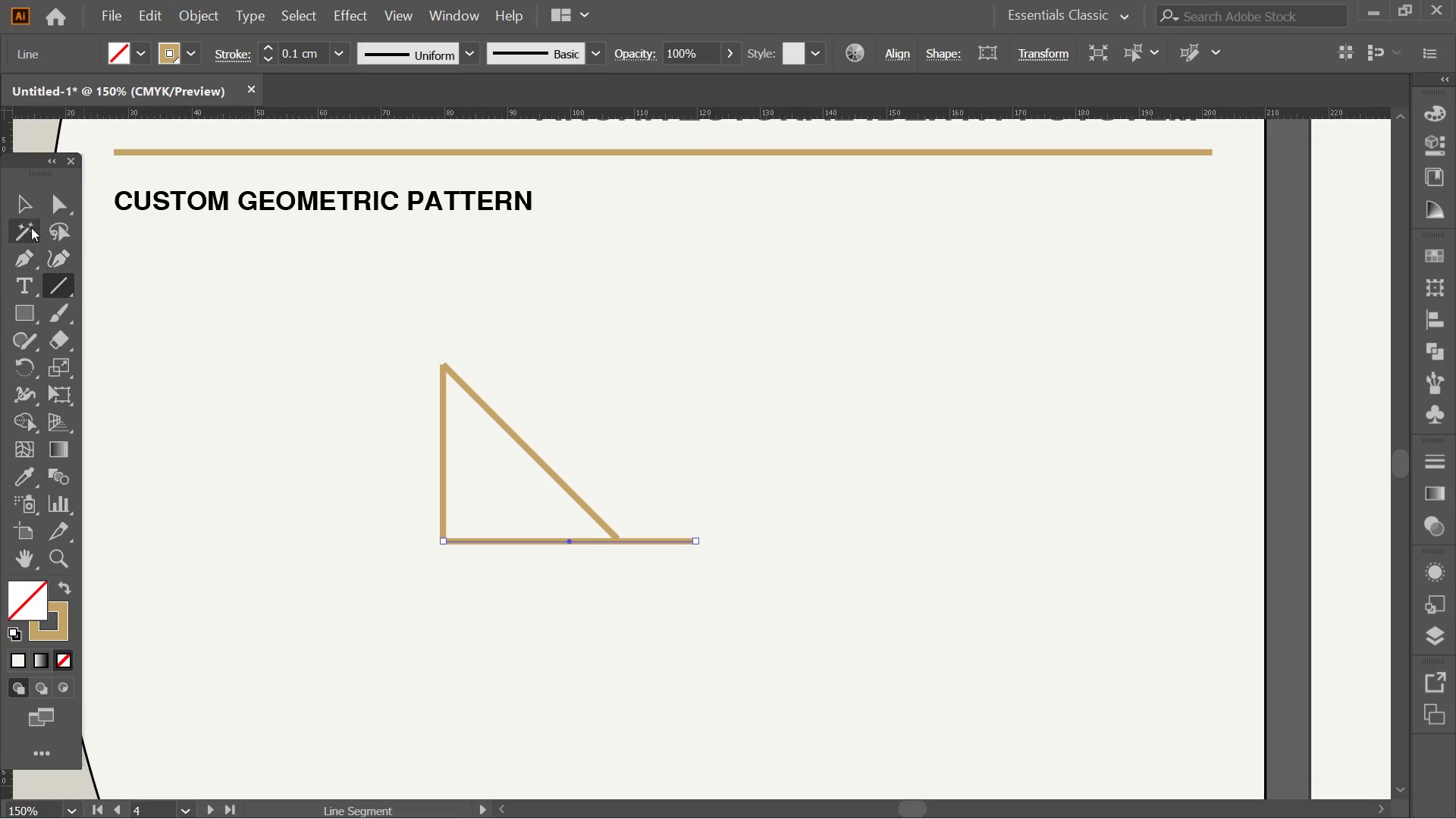 
left_click([18, 209])
 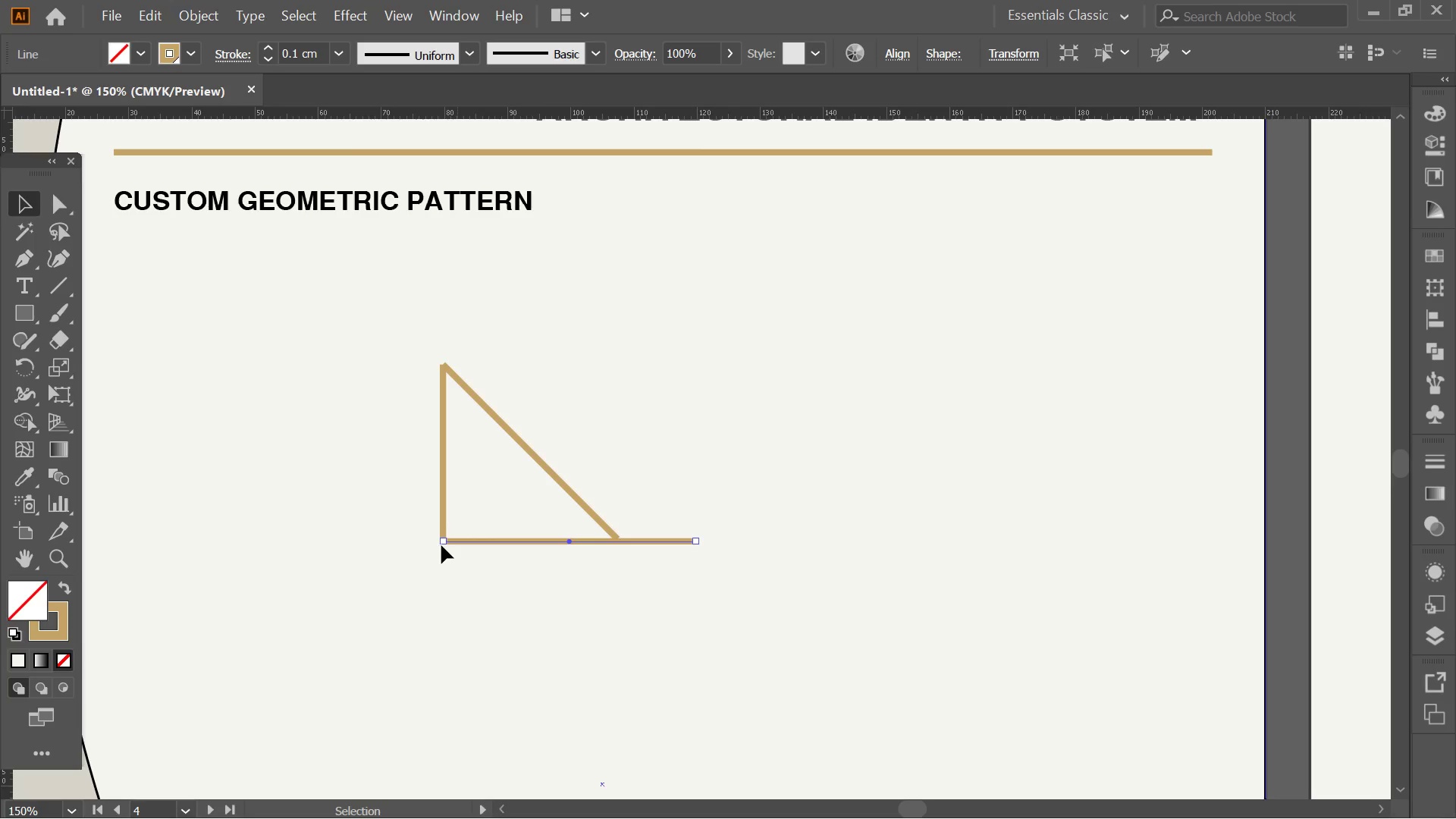 
left_click_drag(start_coordinate=[441, 545], to_coordinate=[231, 541])
 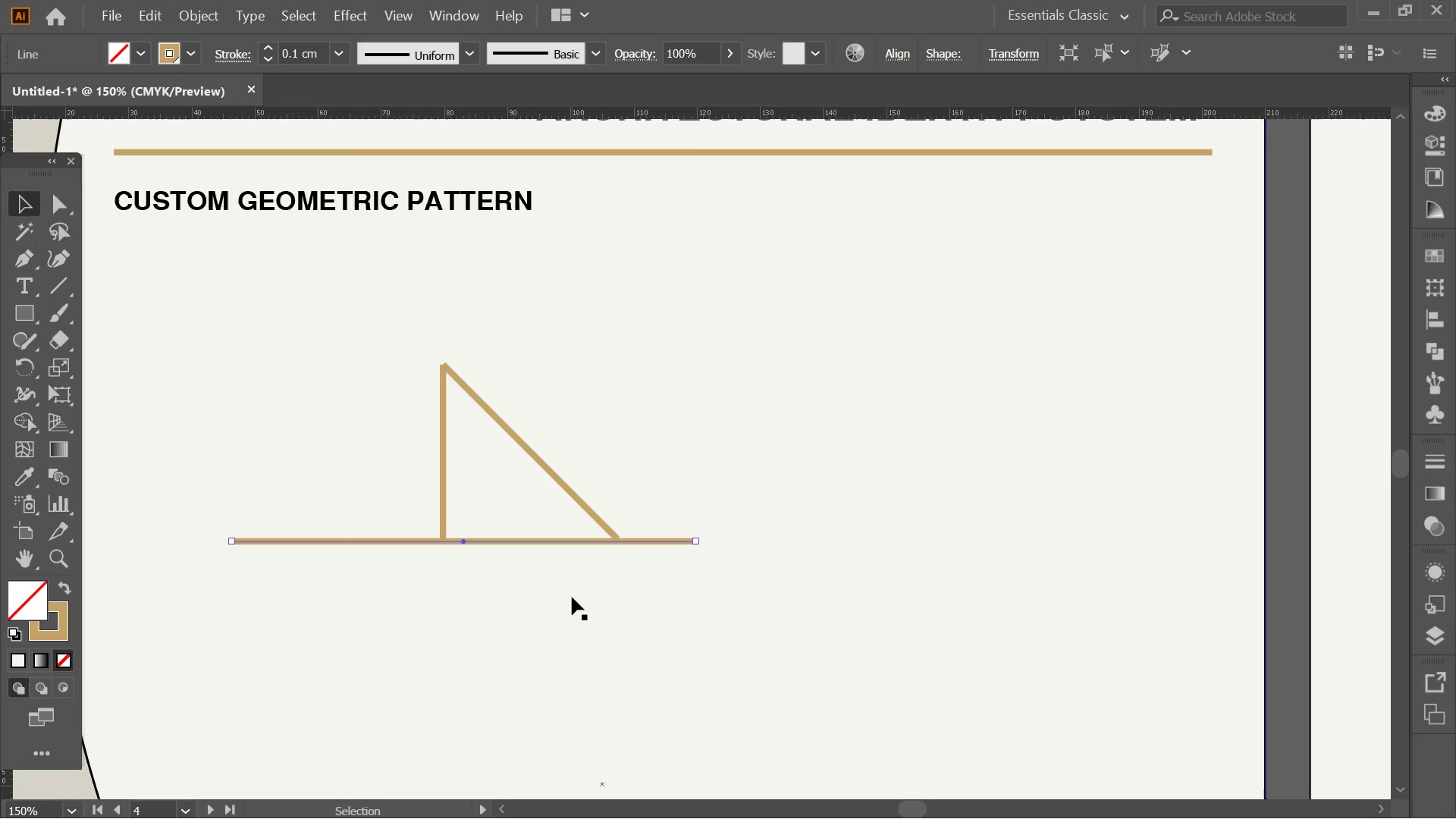 
hold_key(key=ShiftLeft, duration=1.22)
 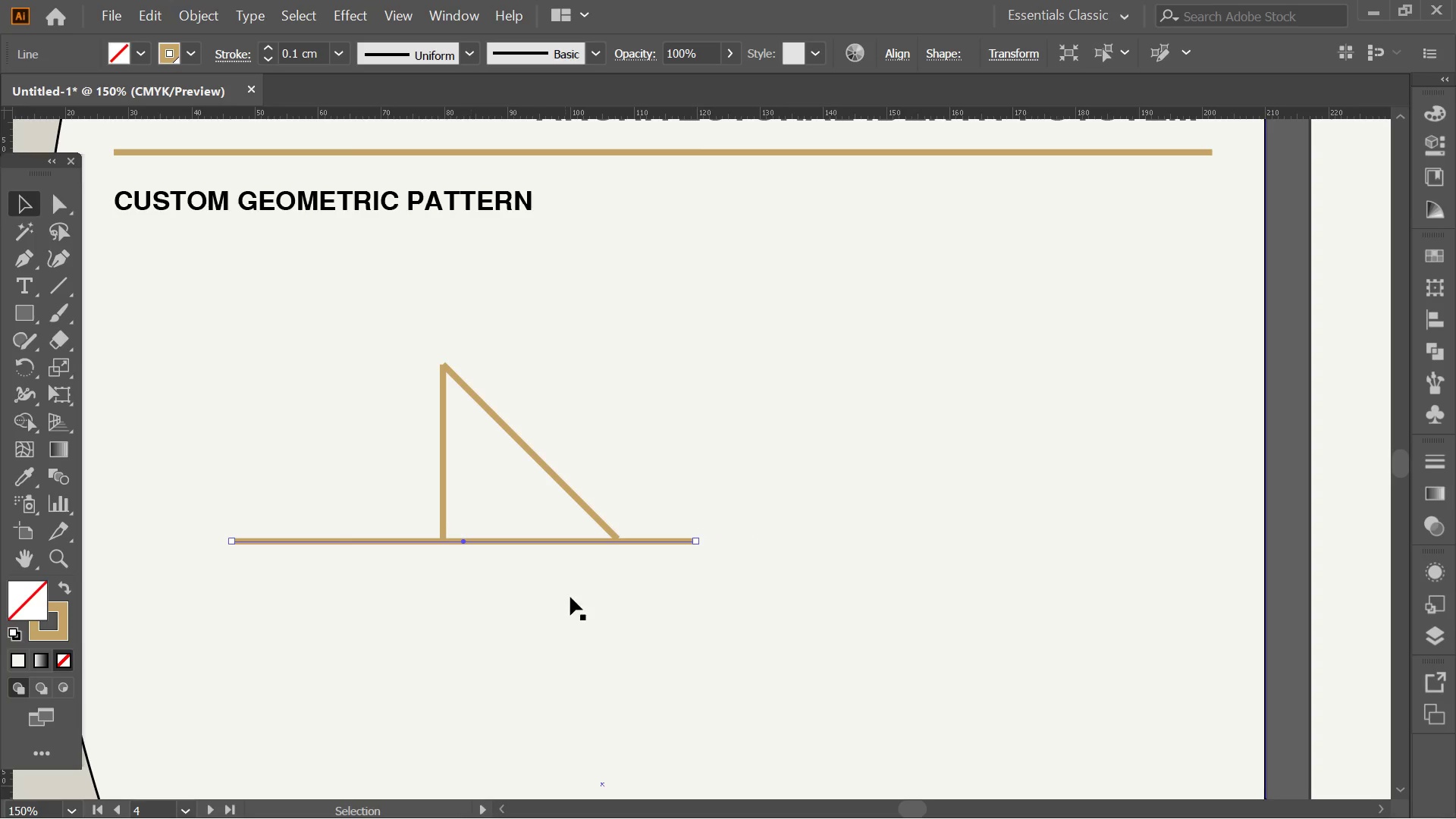 
left_click([572, 597])
 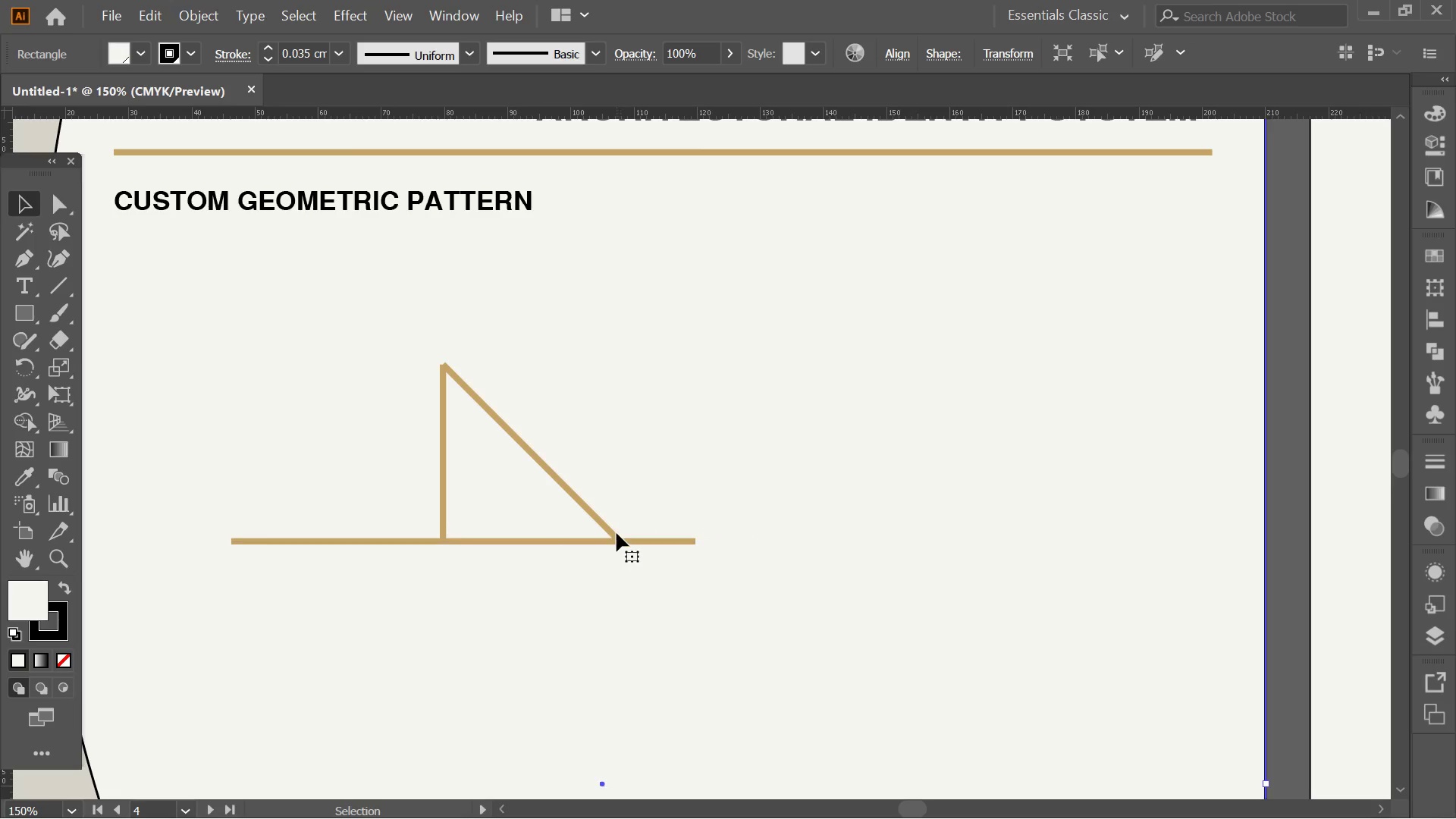 
left_click([617, 533])
 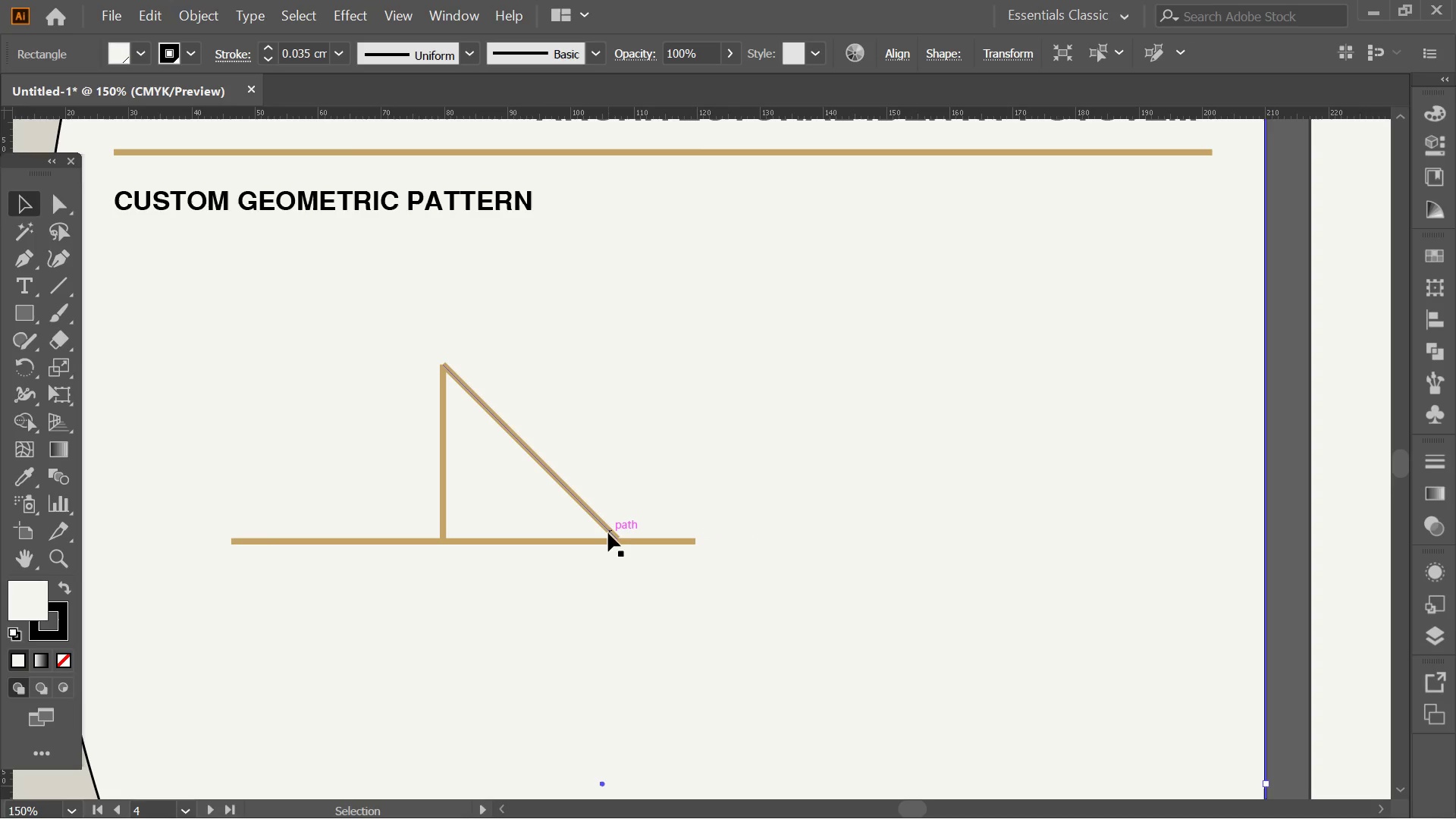 
left_click([608, 533])
 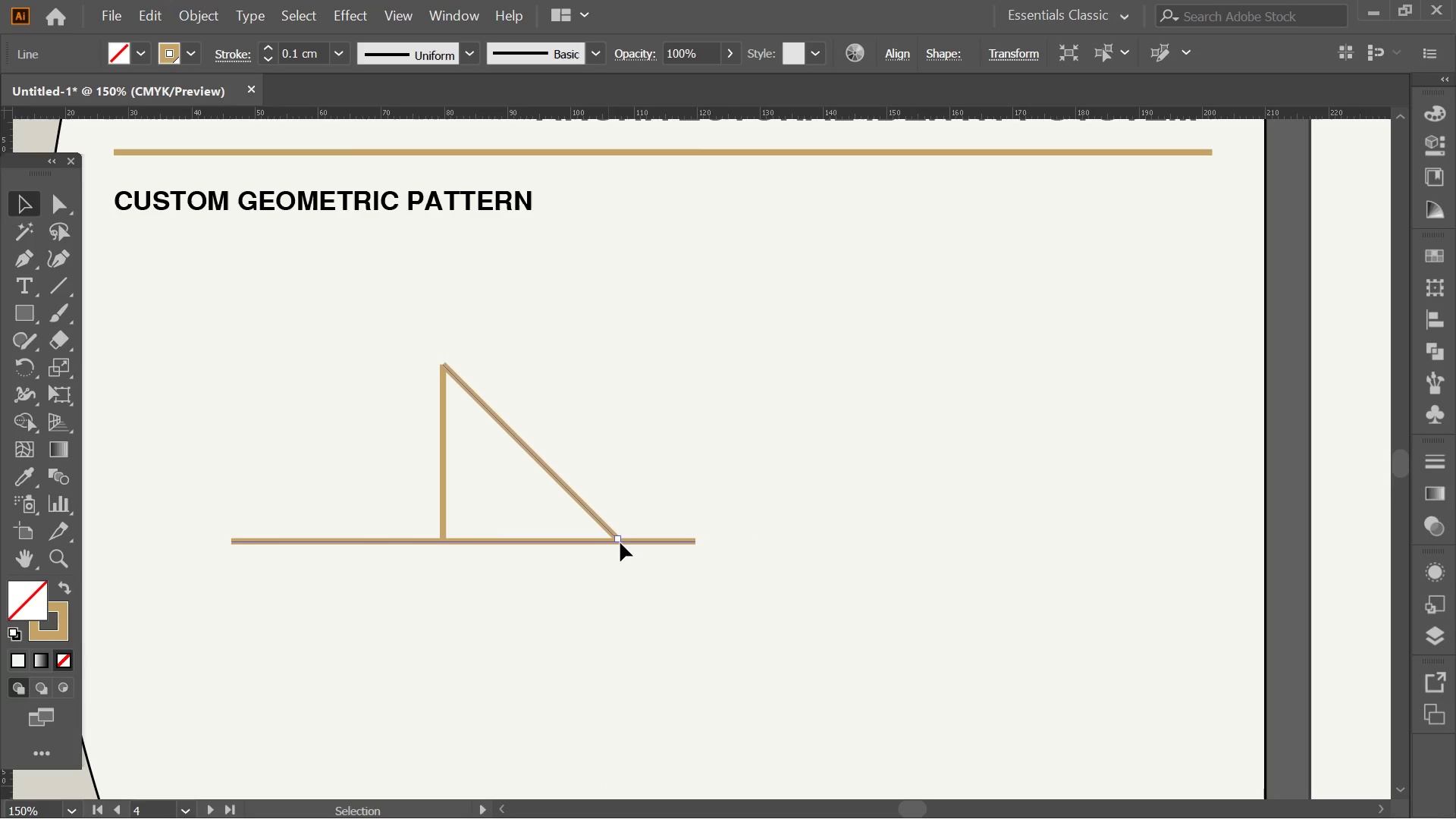 
hold_key(key=ShiftLeft, duration=1.64)
 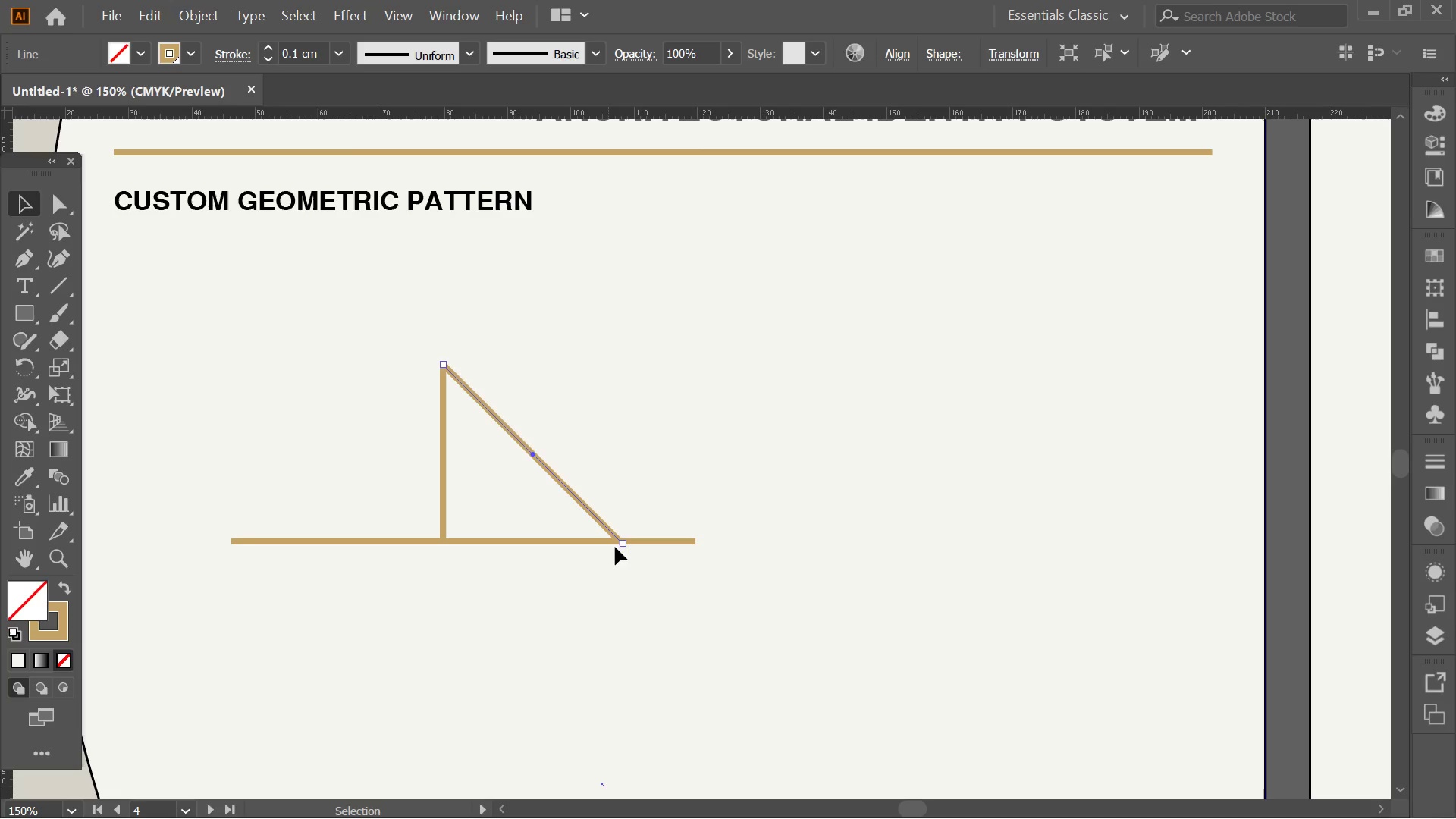 
left_click([615, 547])
 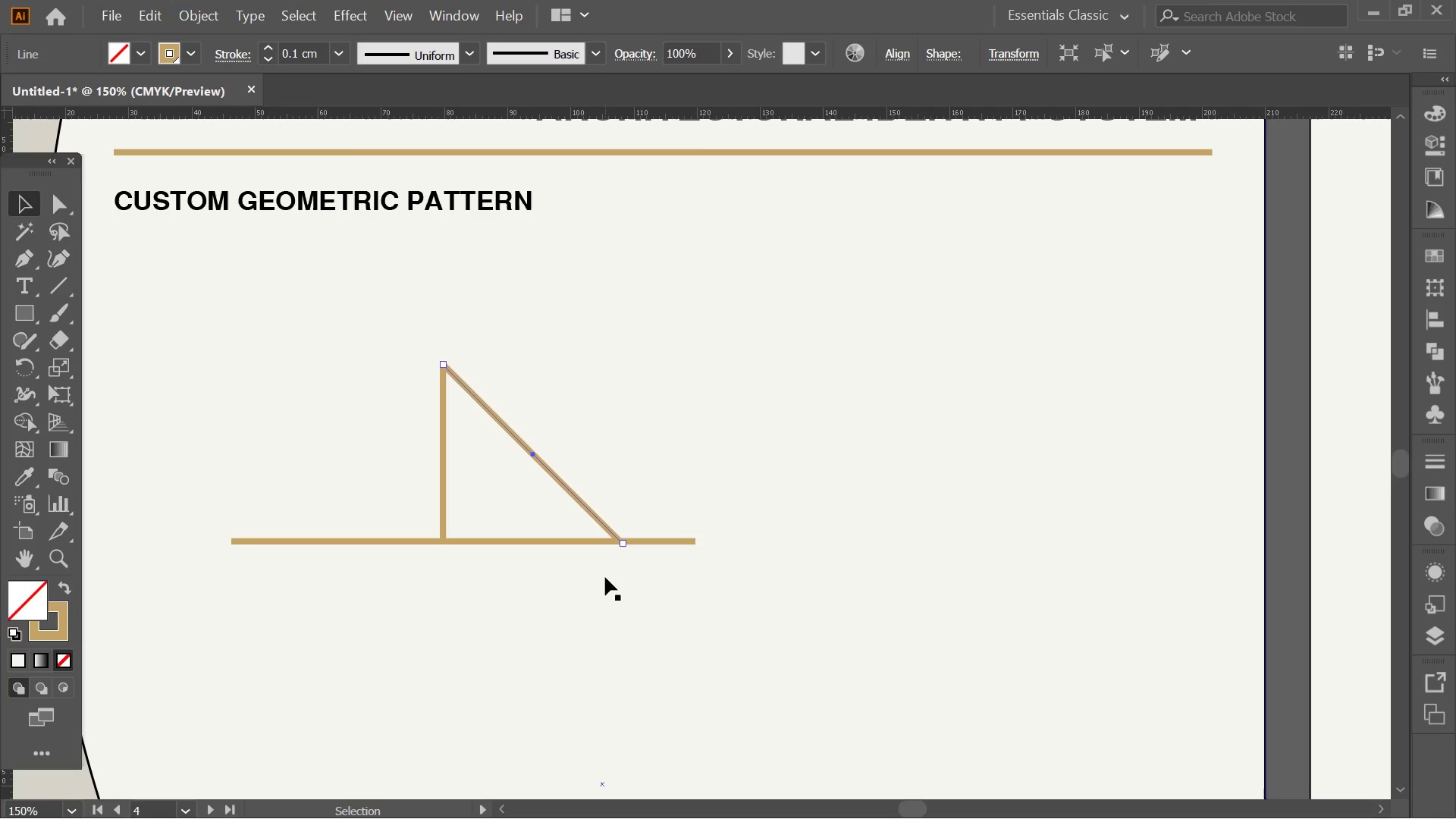 
left_click([605, 577])
 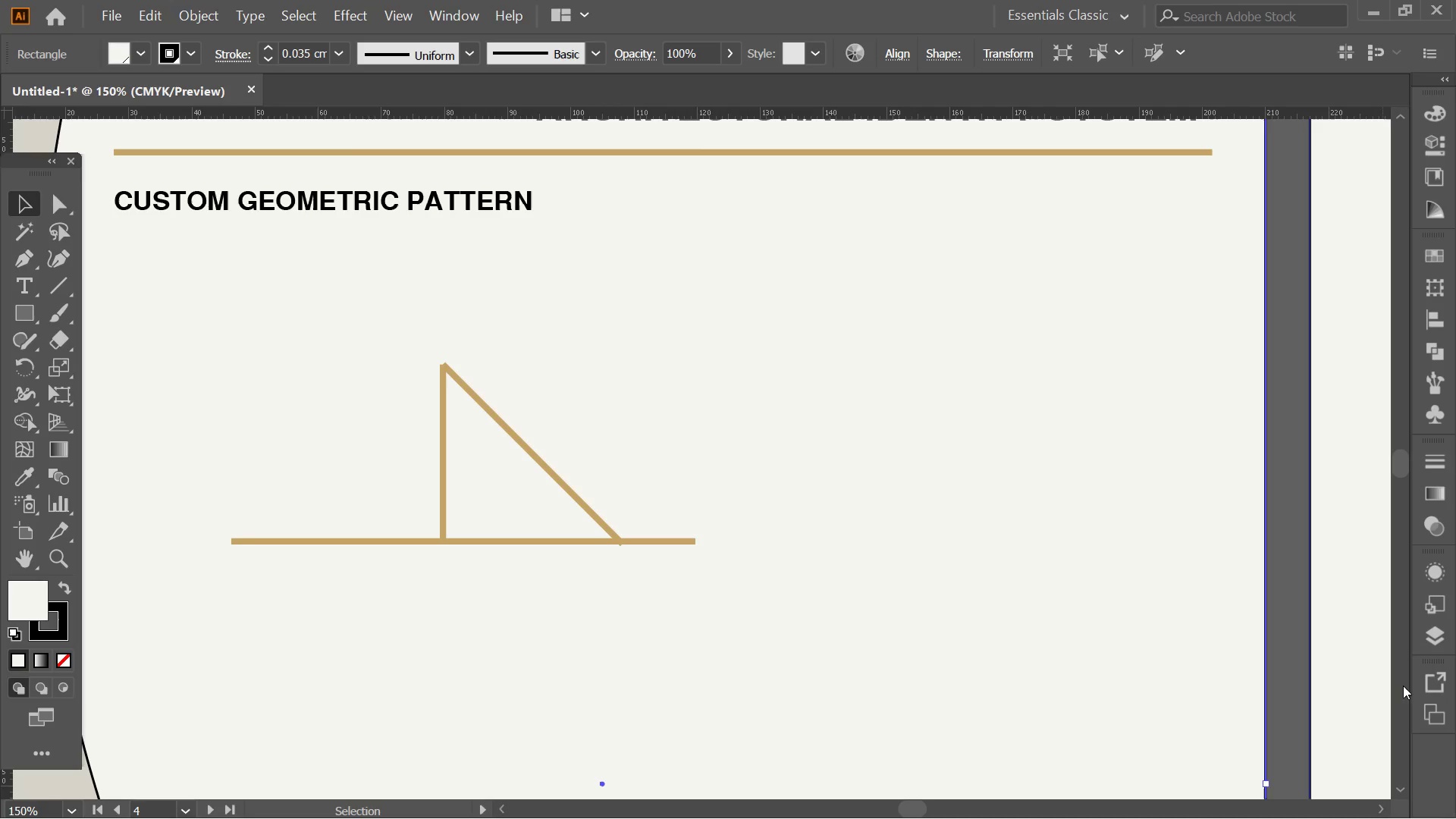 
left_click([1423, 642])
 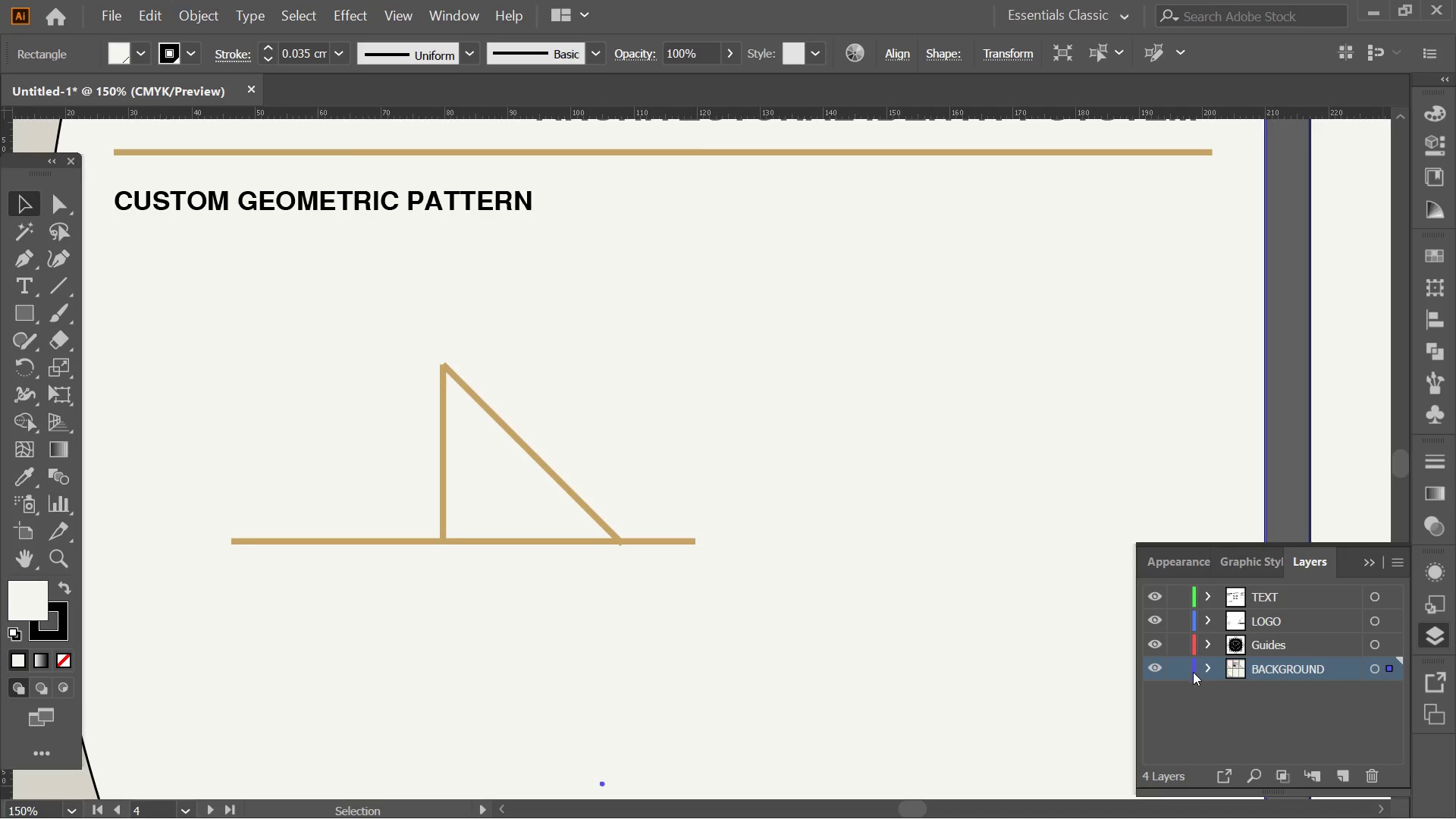 
left_click([1187, 672])
 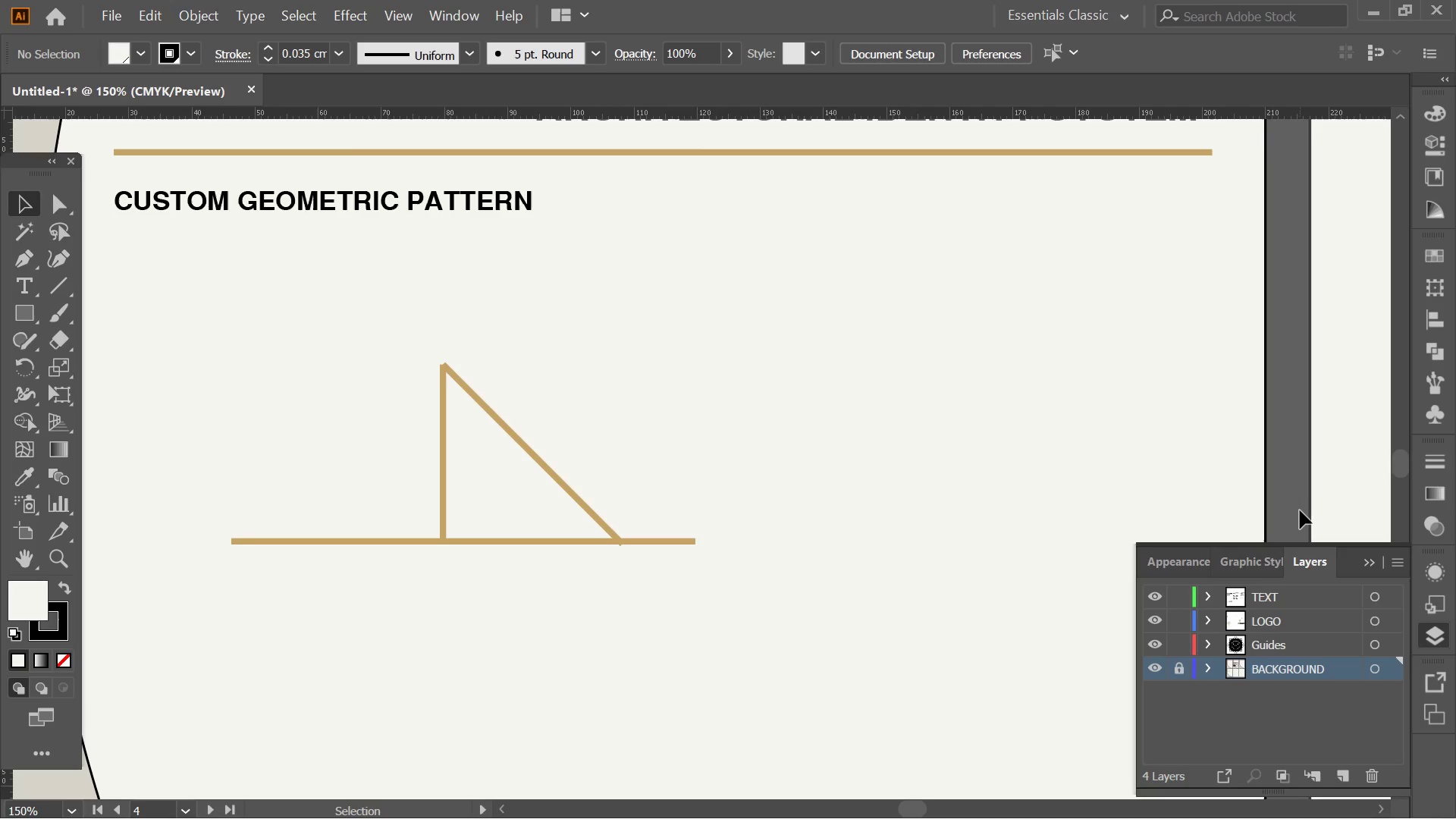 
left_click([1300, 510])
 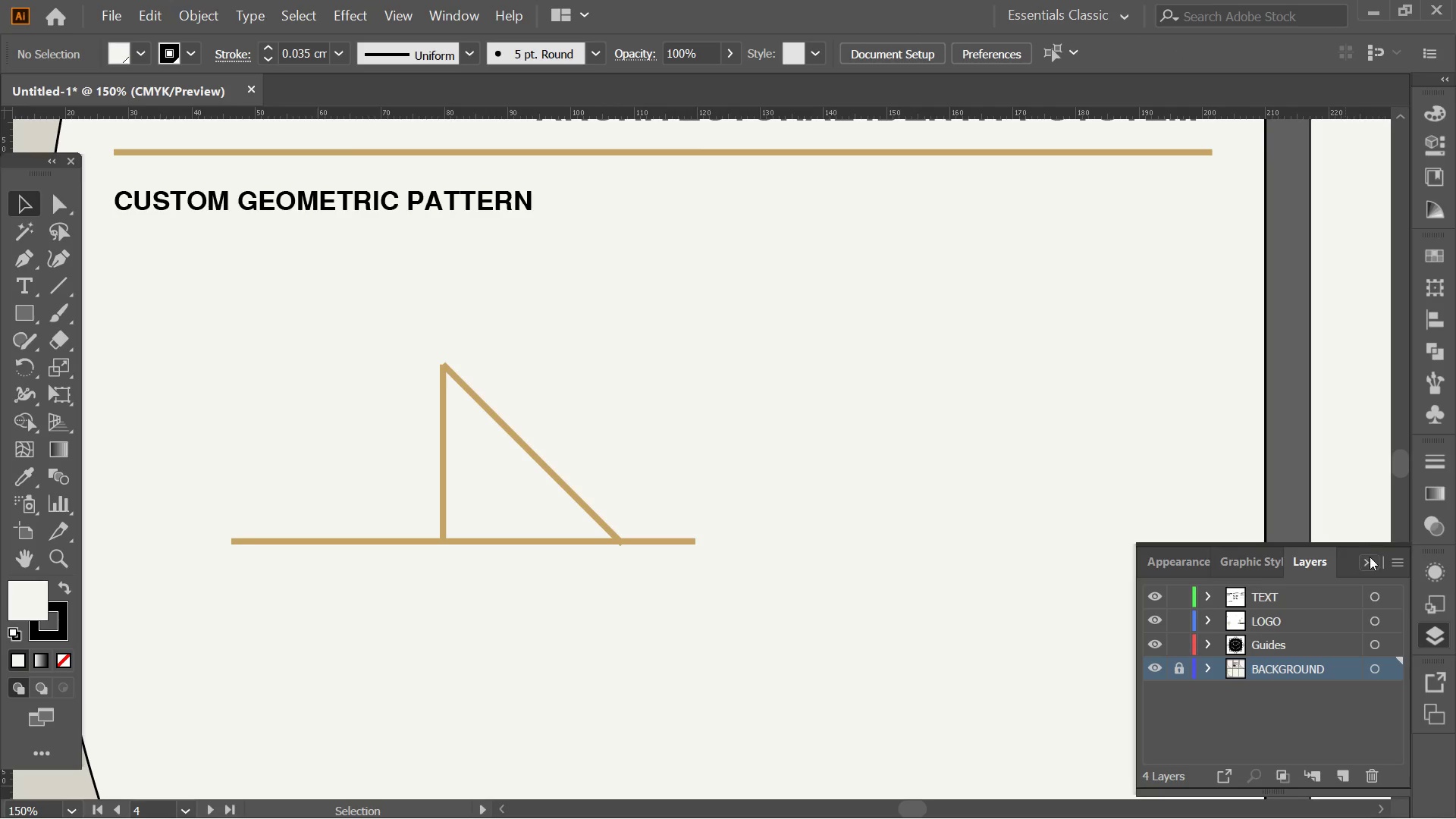 
left_click([1370, 557])
 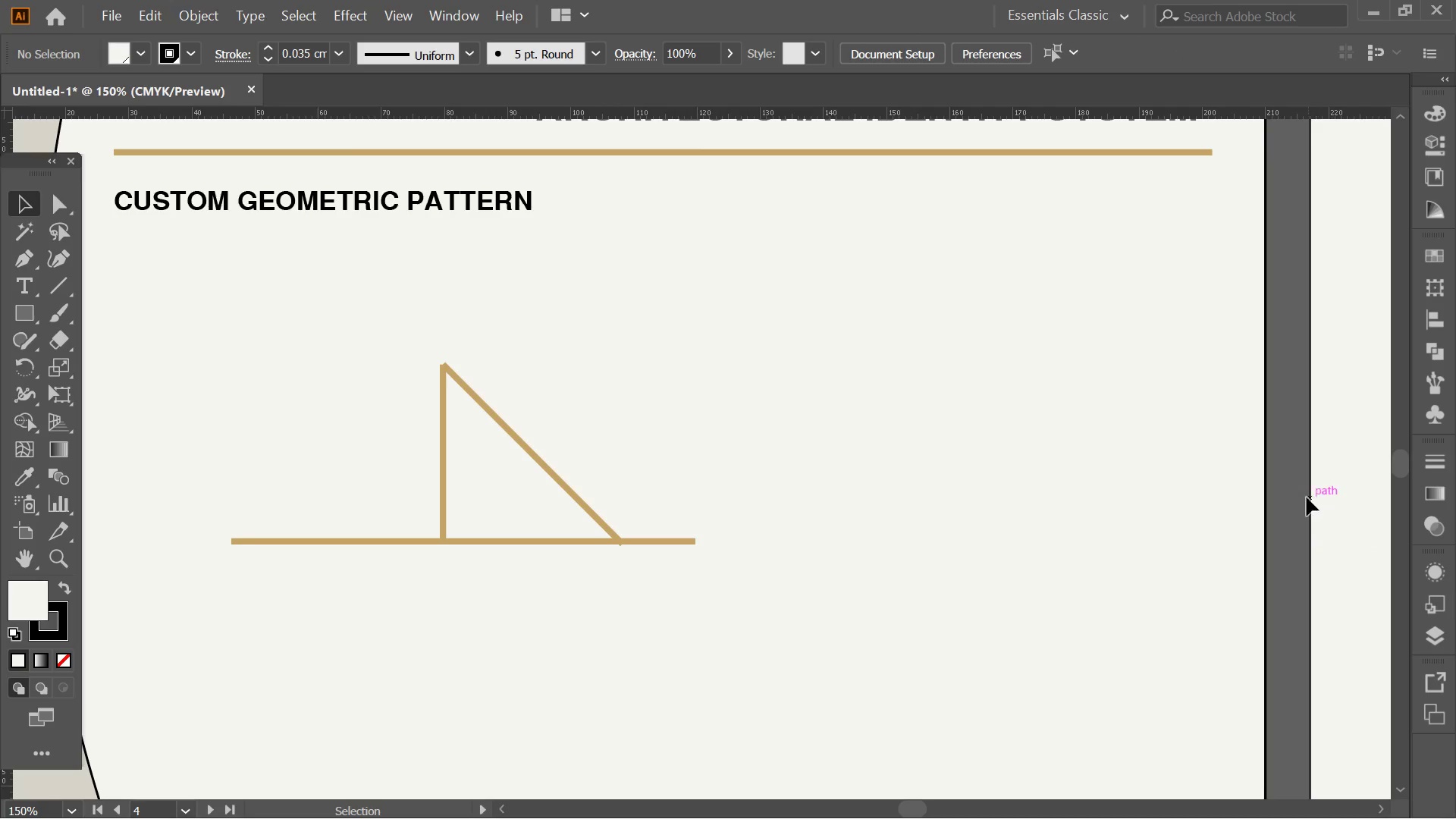 
left_click([1299, 492])
 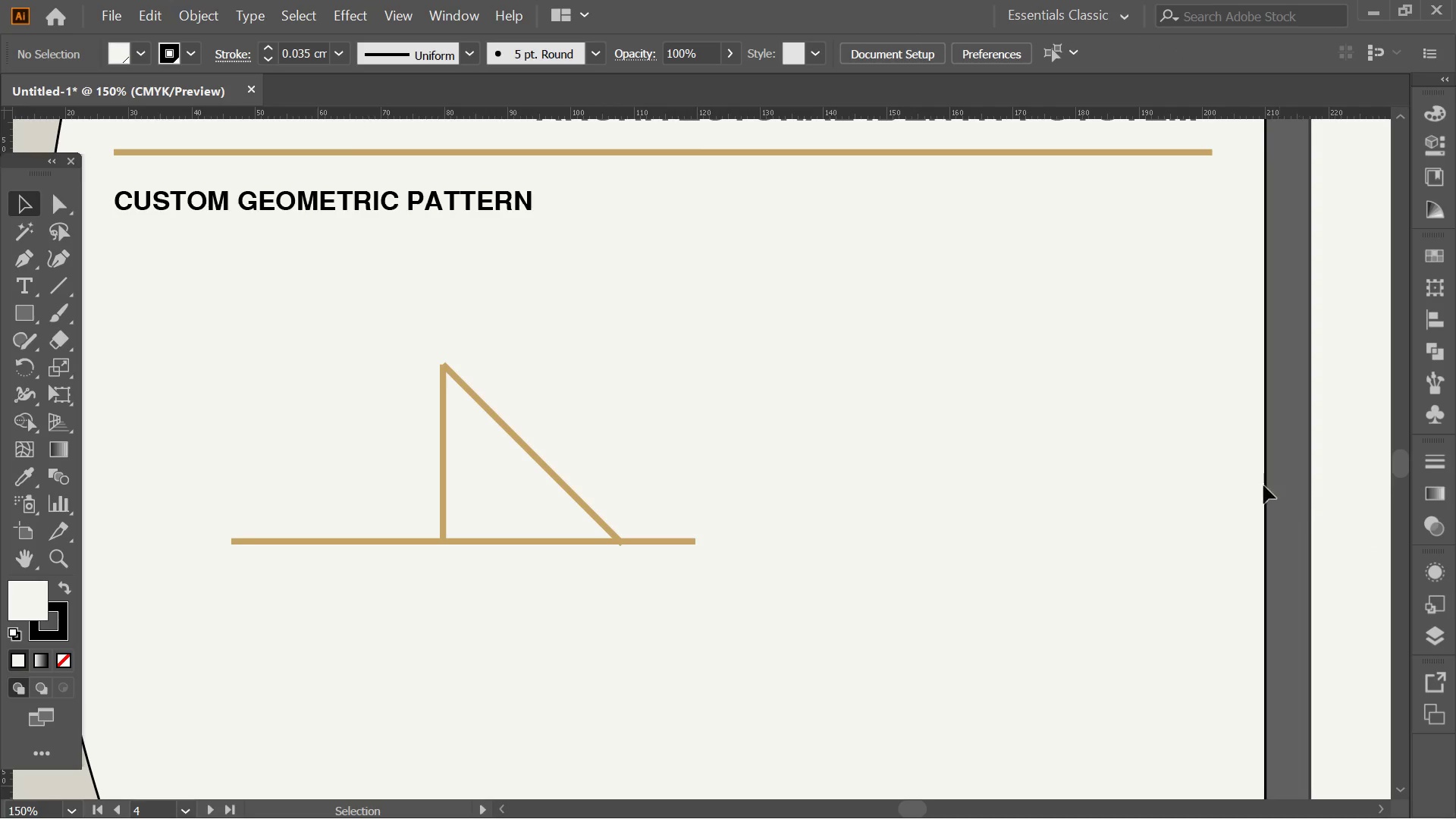 
key(Alt+AltLeft)
 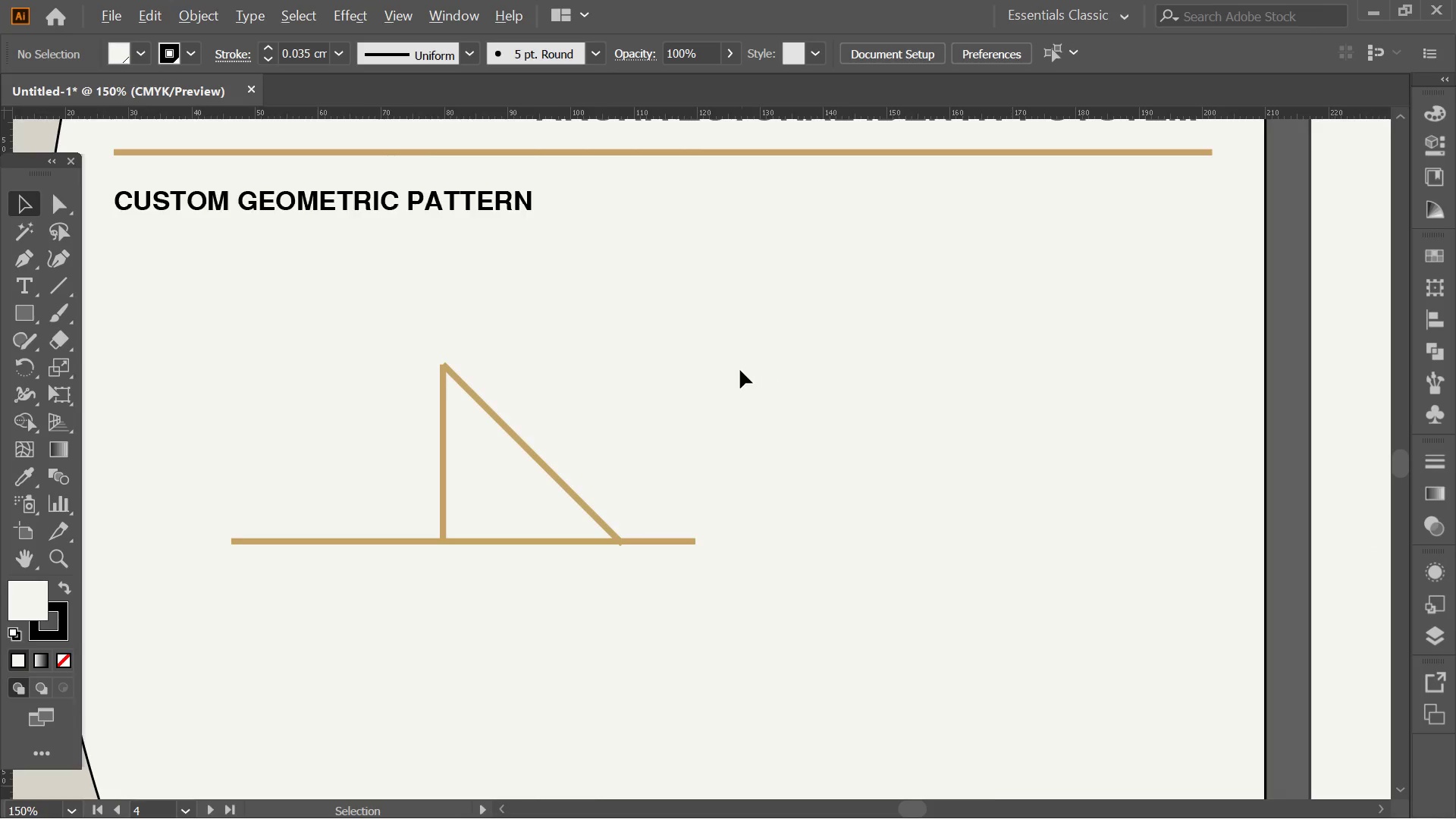 
hold_key(key=AltLeft, duration=1.49)
 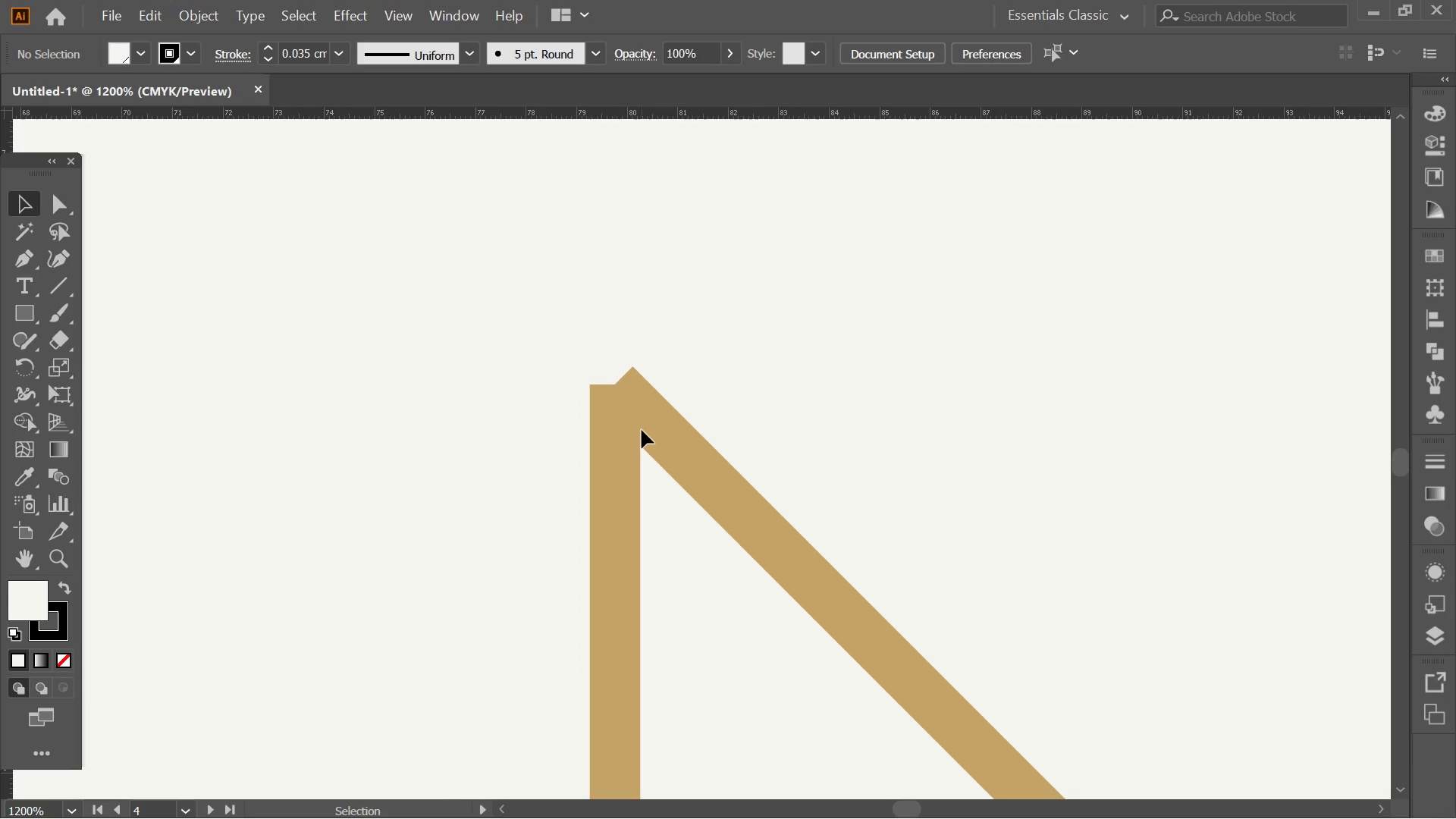 
scroll: coordinate [740, 370], scroll_direction: down, amount: 2.0
 